 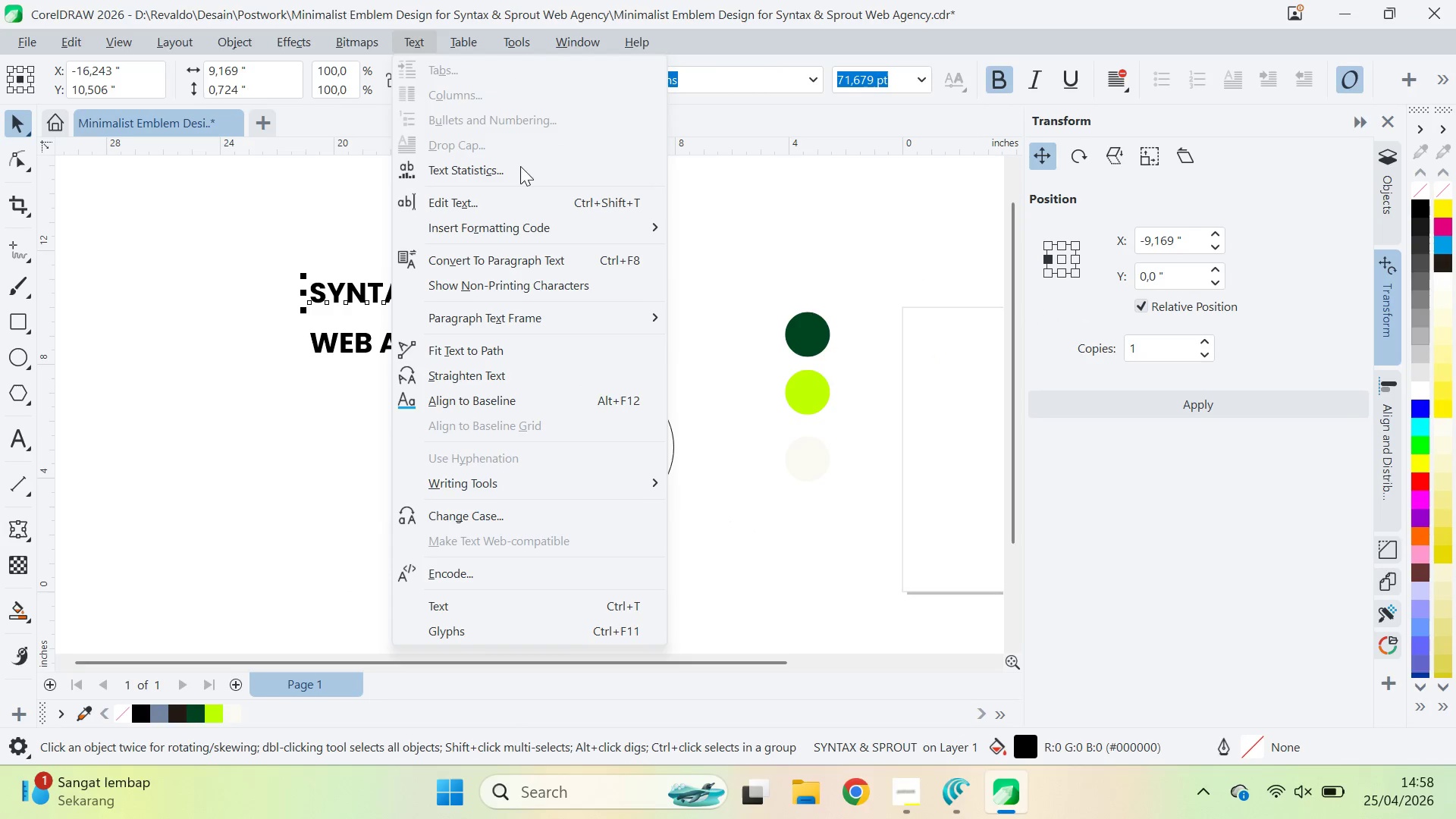 
left_click_drag(start_coordinate=[544, 519], to_coordinate=[551, 353])
 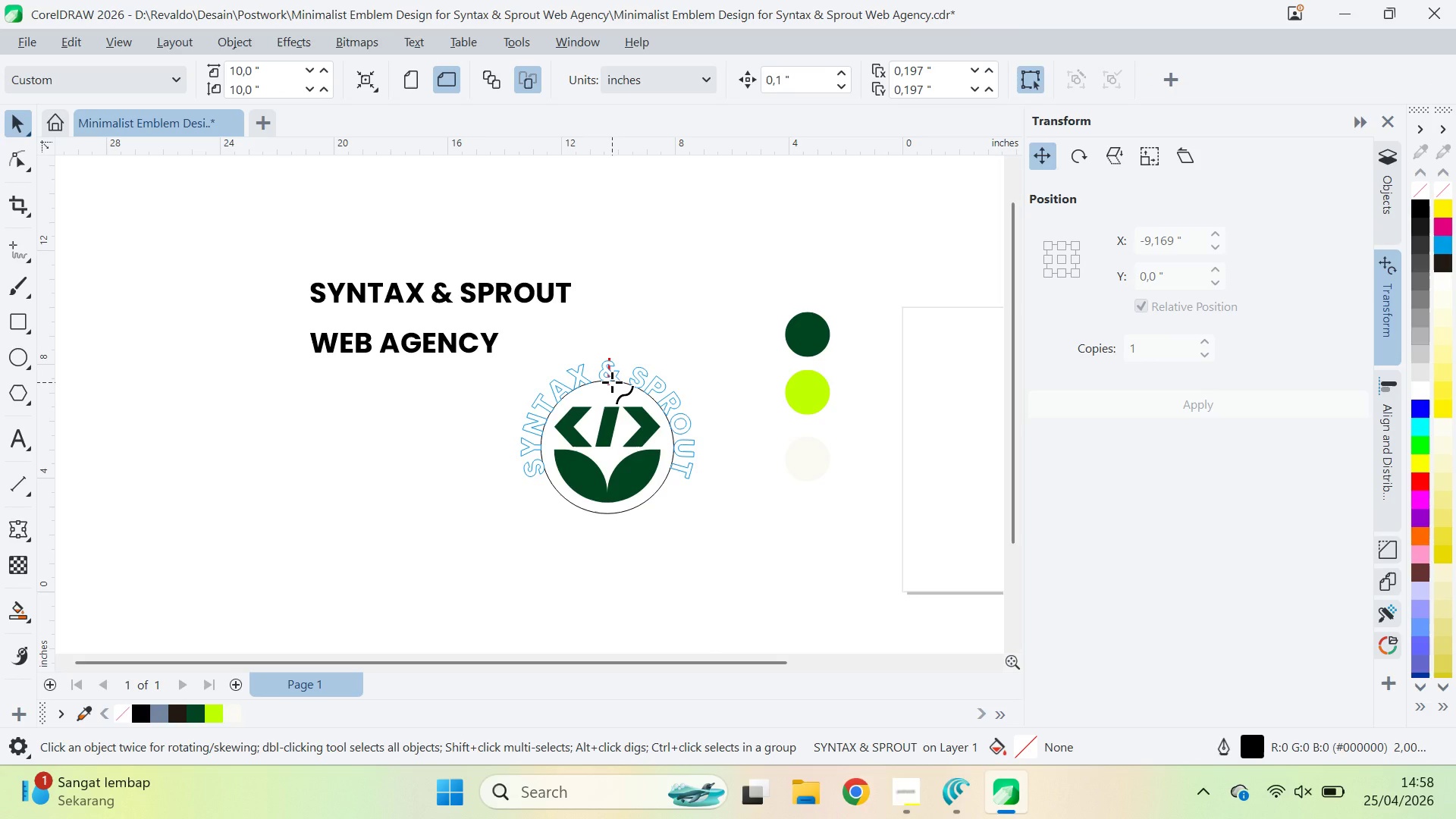 
left_click([612, 382])
 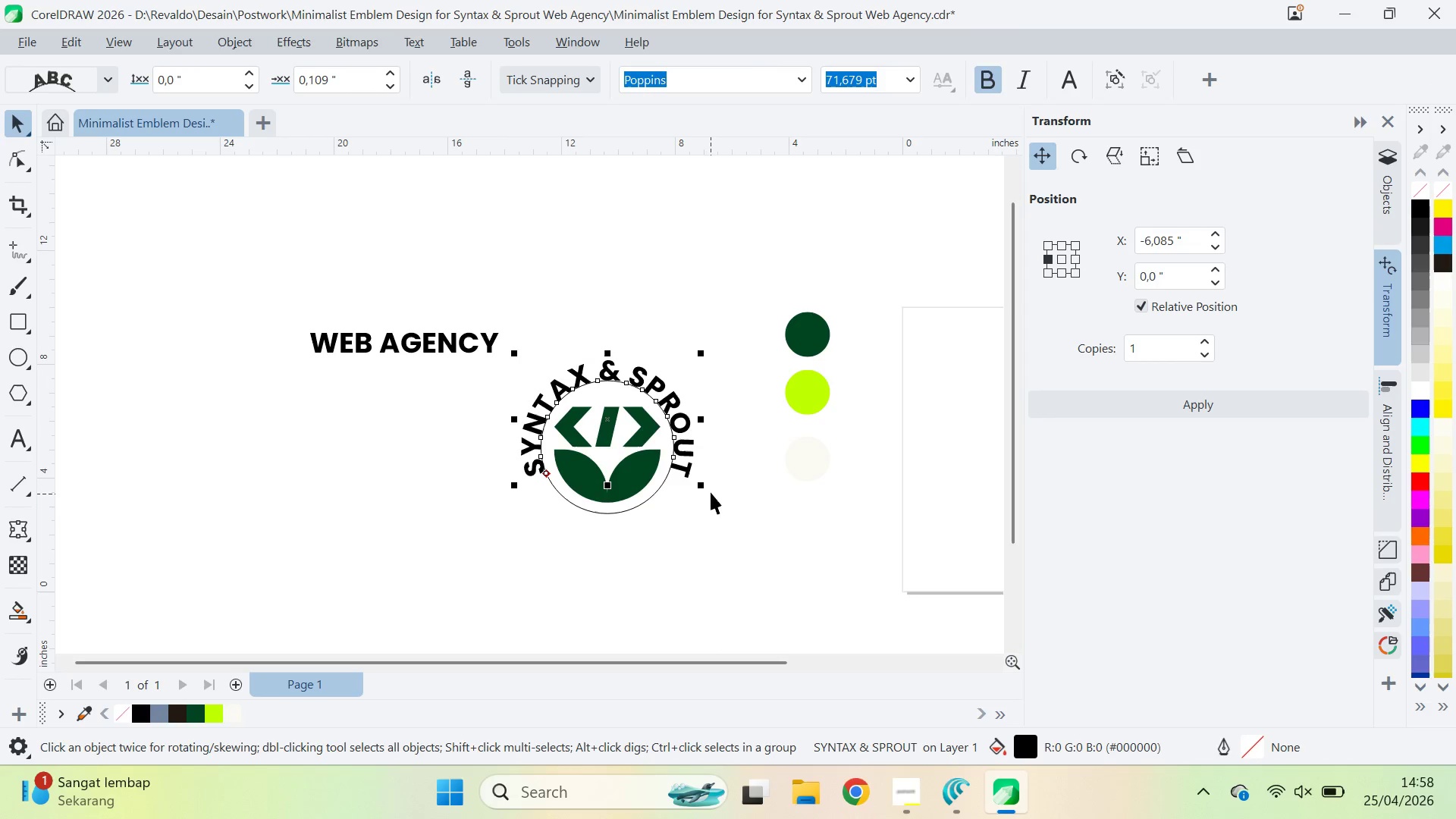 
left_click_drag(start_coordinate=[706, 488], to_coordinate=[664, 517])
 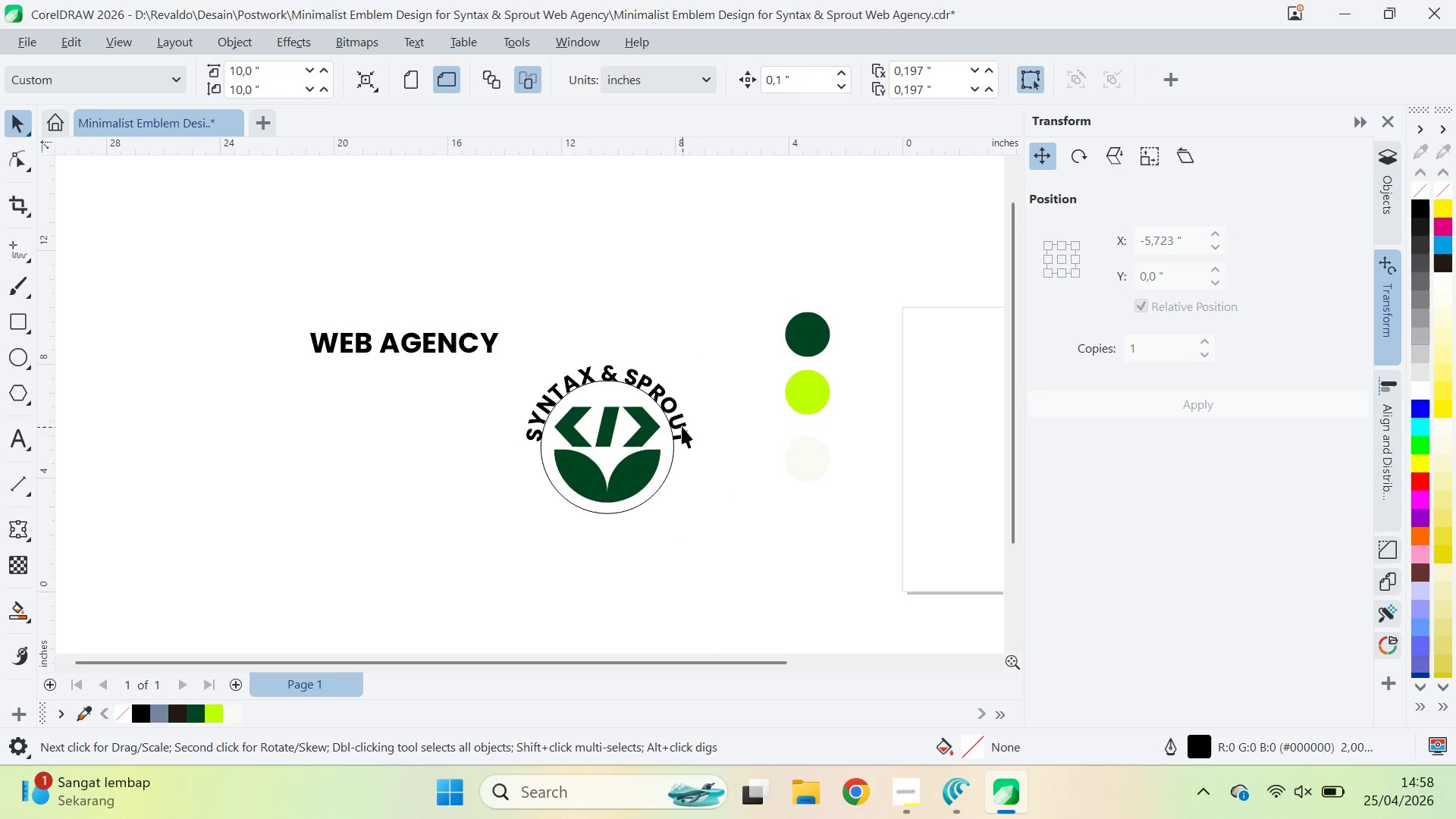 
key(Z)
 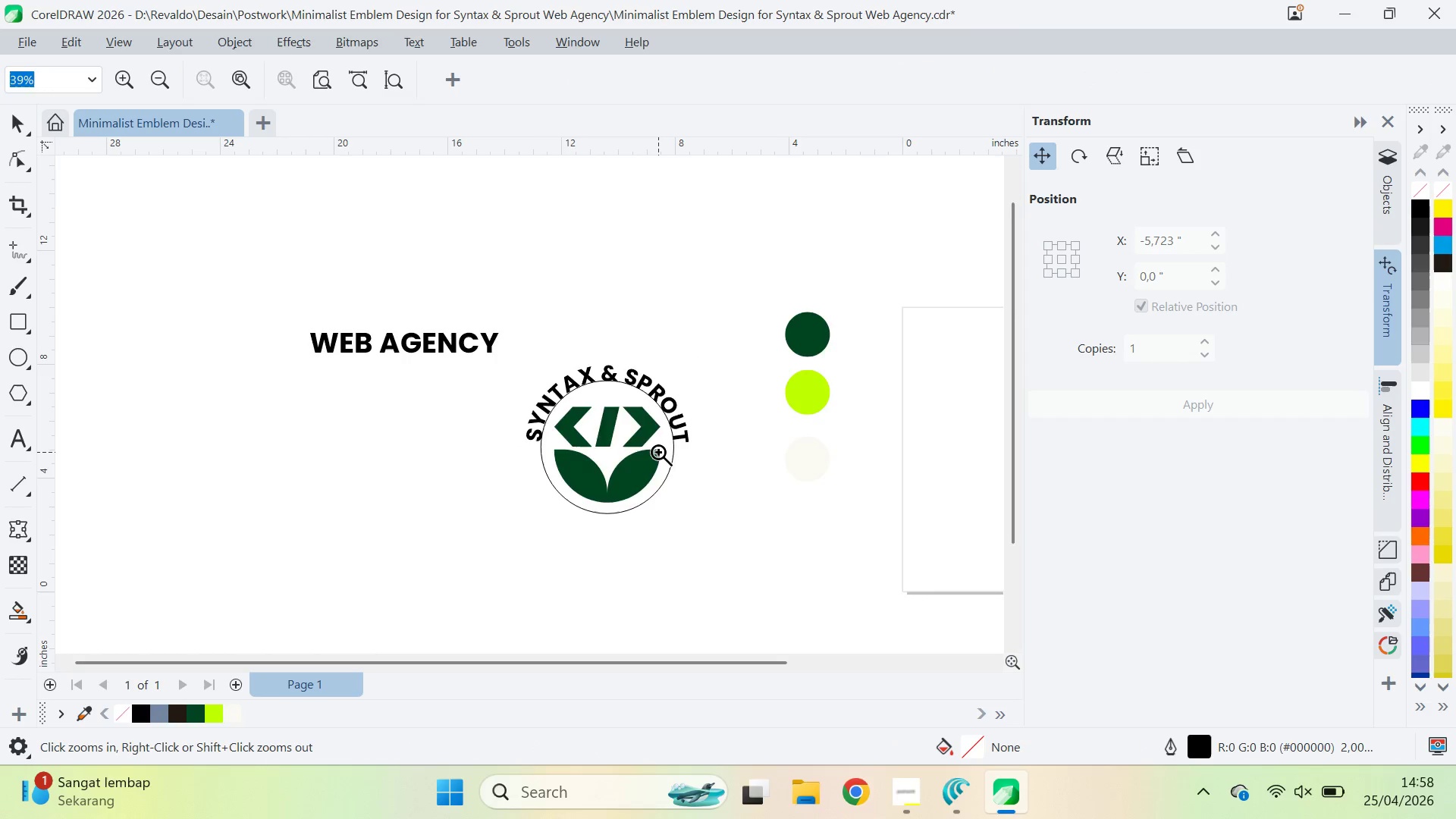 
left_click([658, 452])
 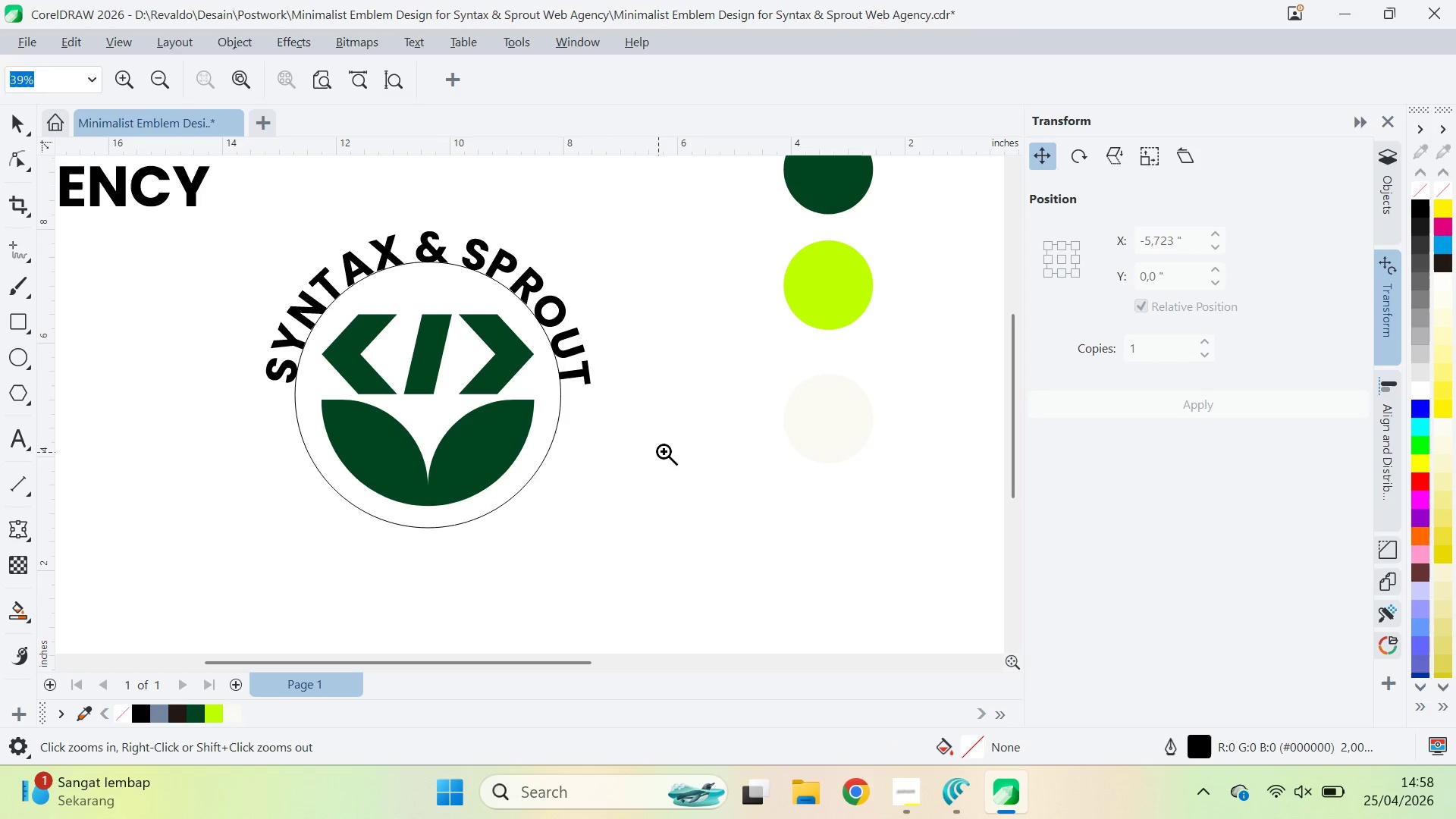 
type(qv)
 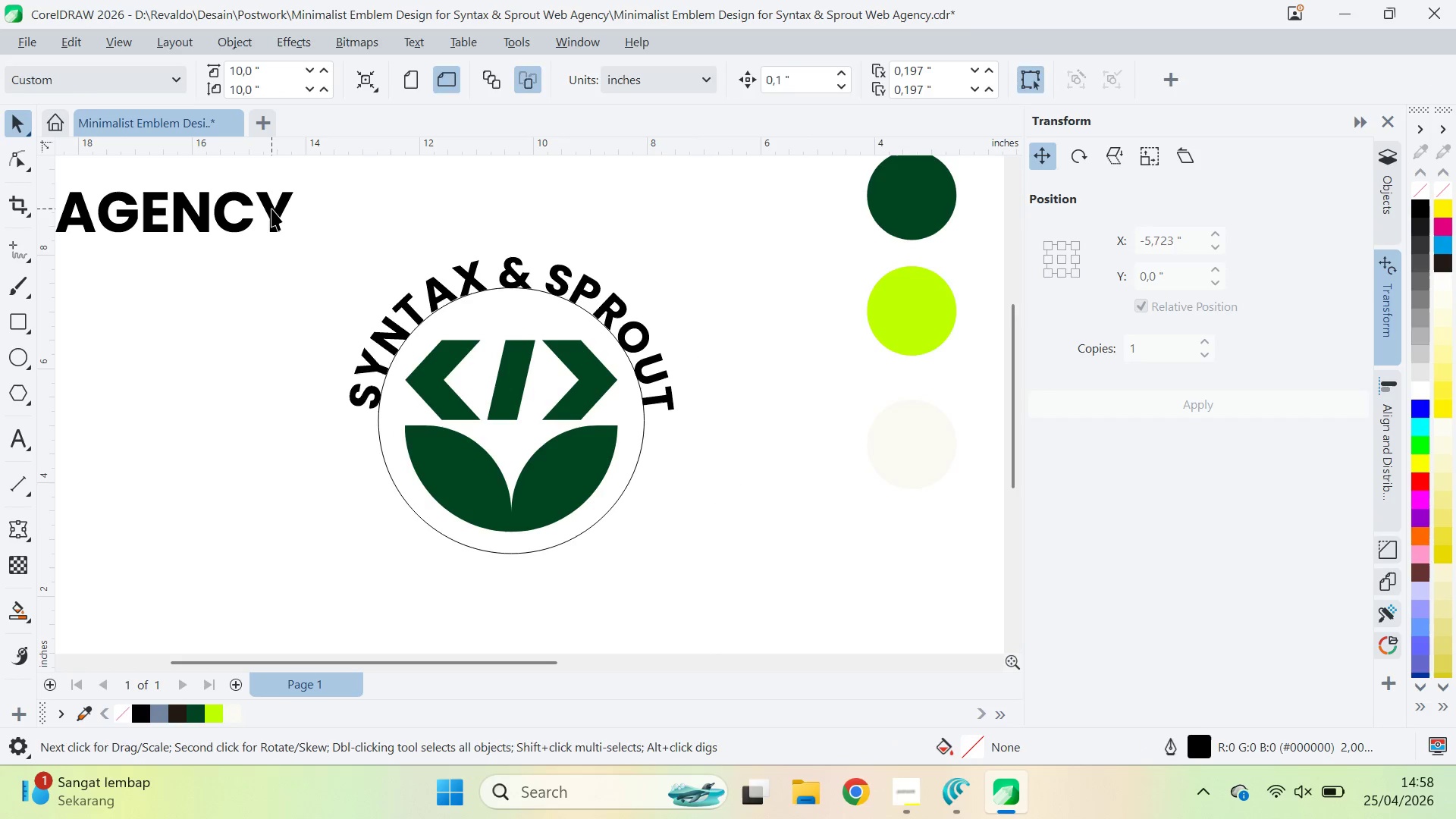 
left_click_drag(start_coordinate=[672, 436], to_coordinate=[755, 462])
 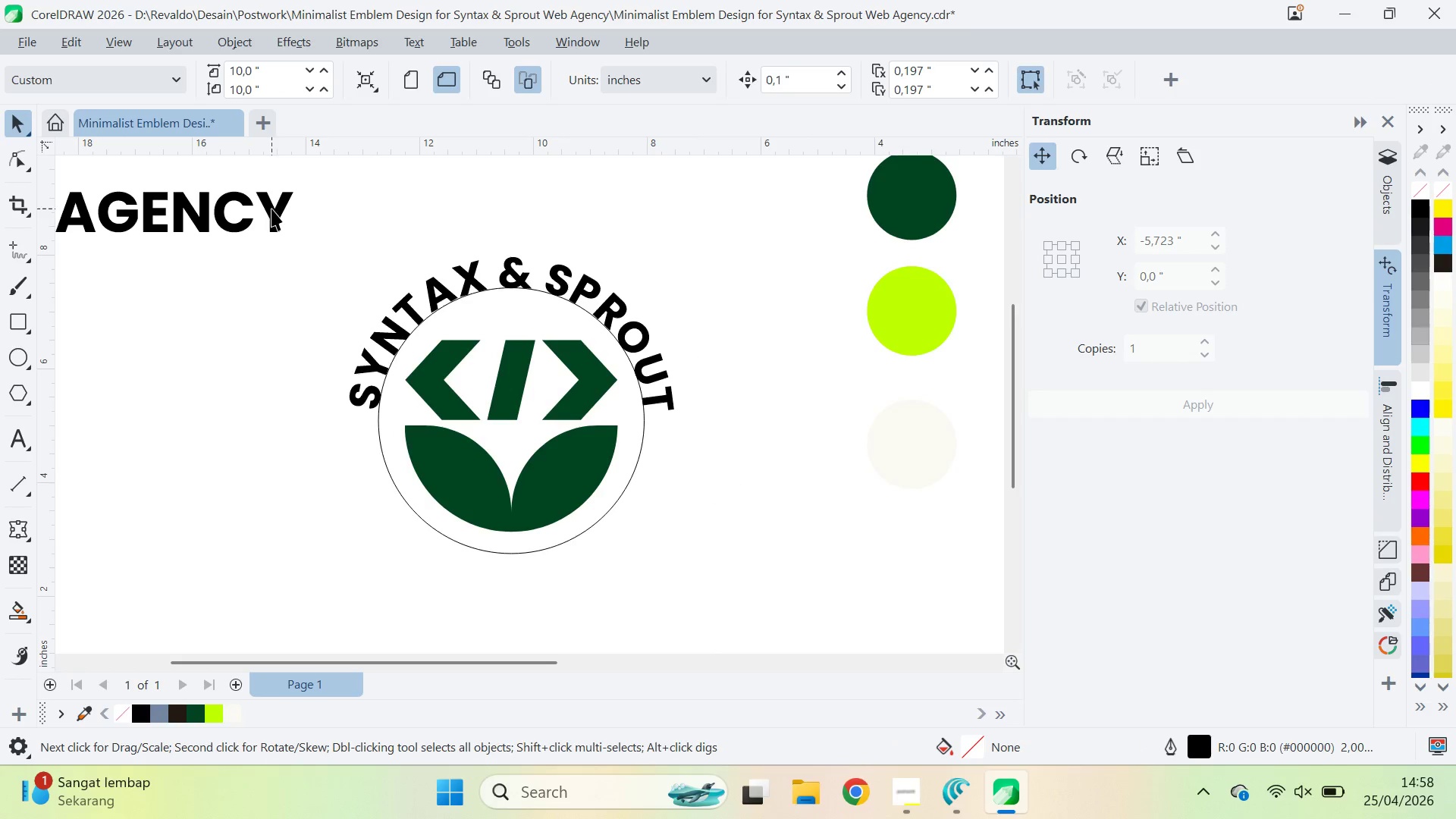 
left_click([271, 209])
 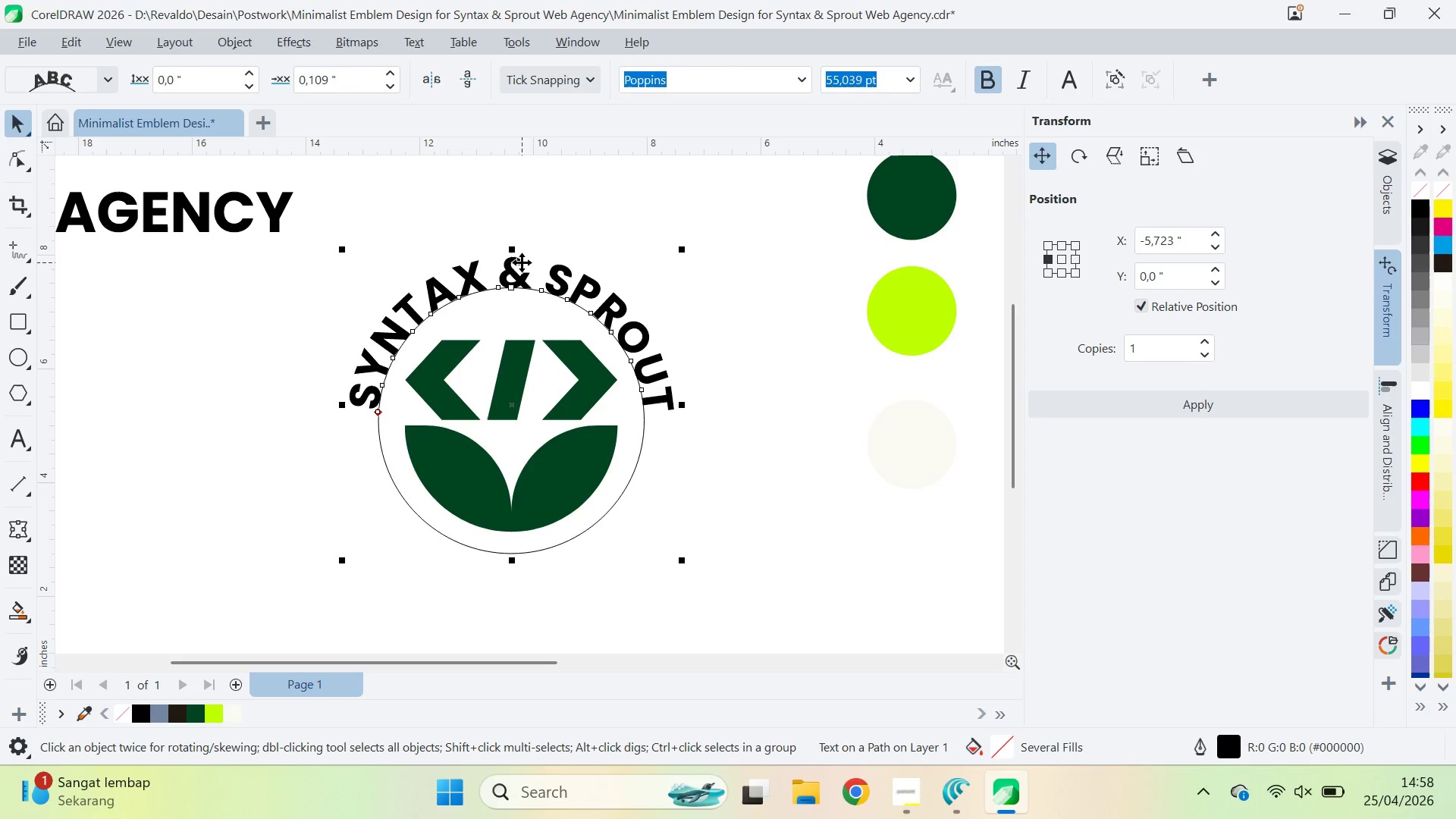 
double_click([515, 271])
 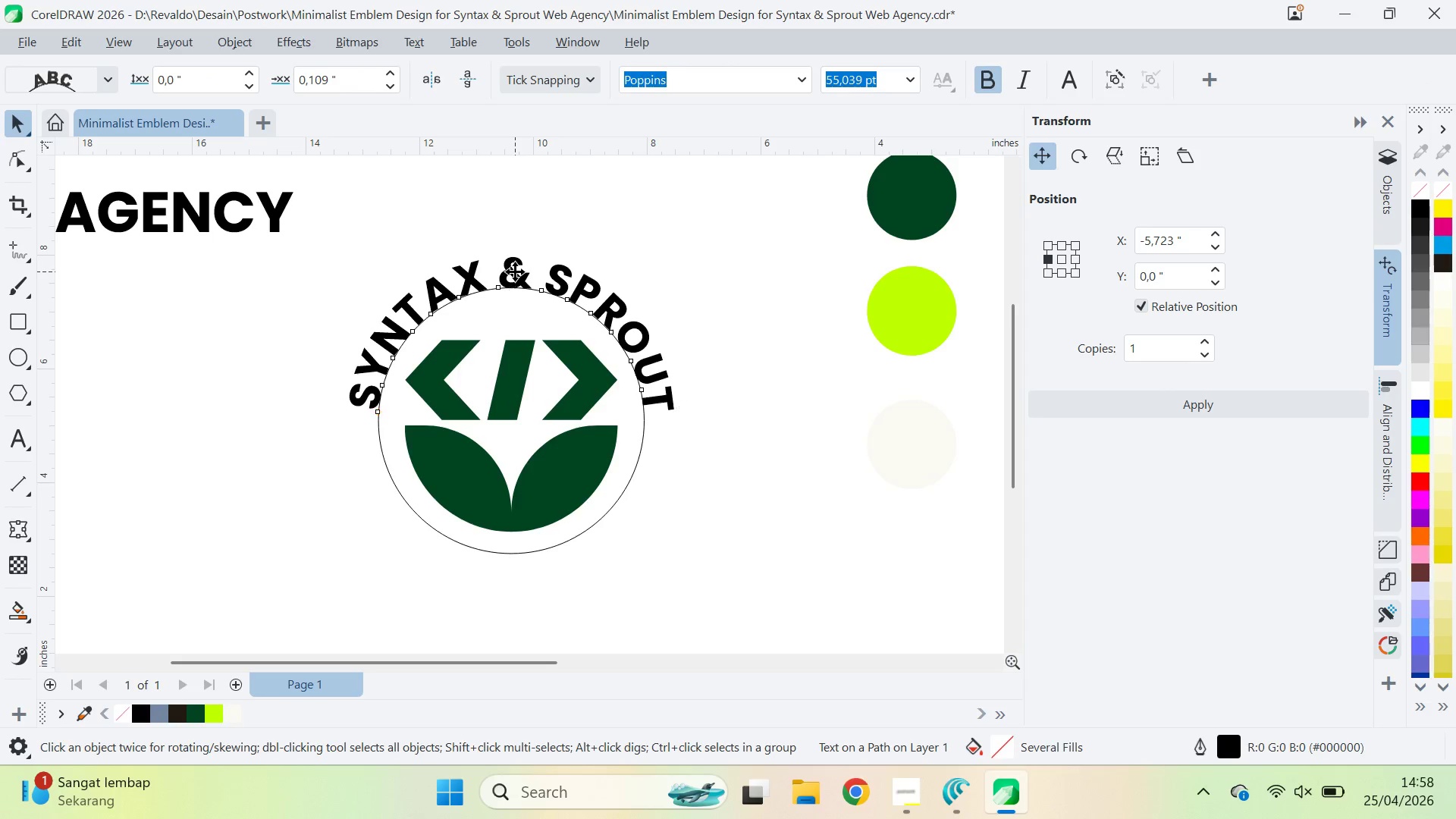 
hold_key(key=ControlLeft, duration=0.5)
 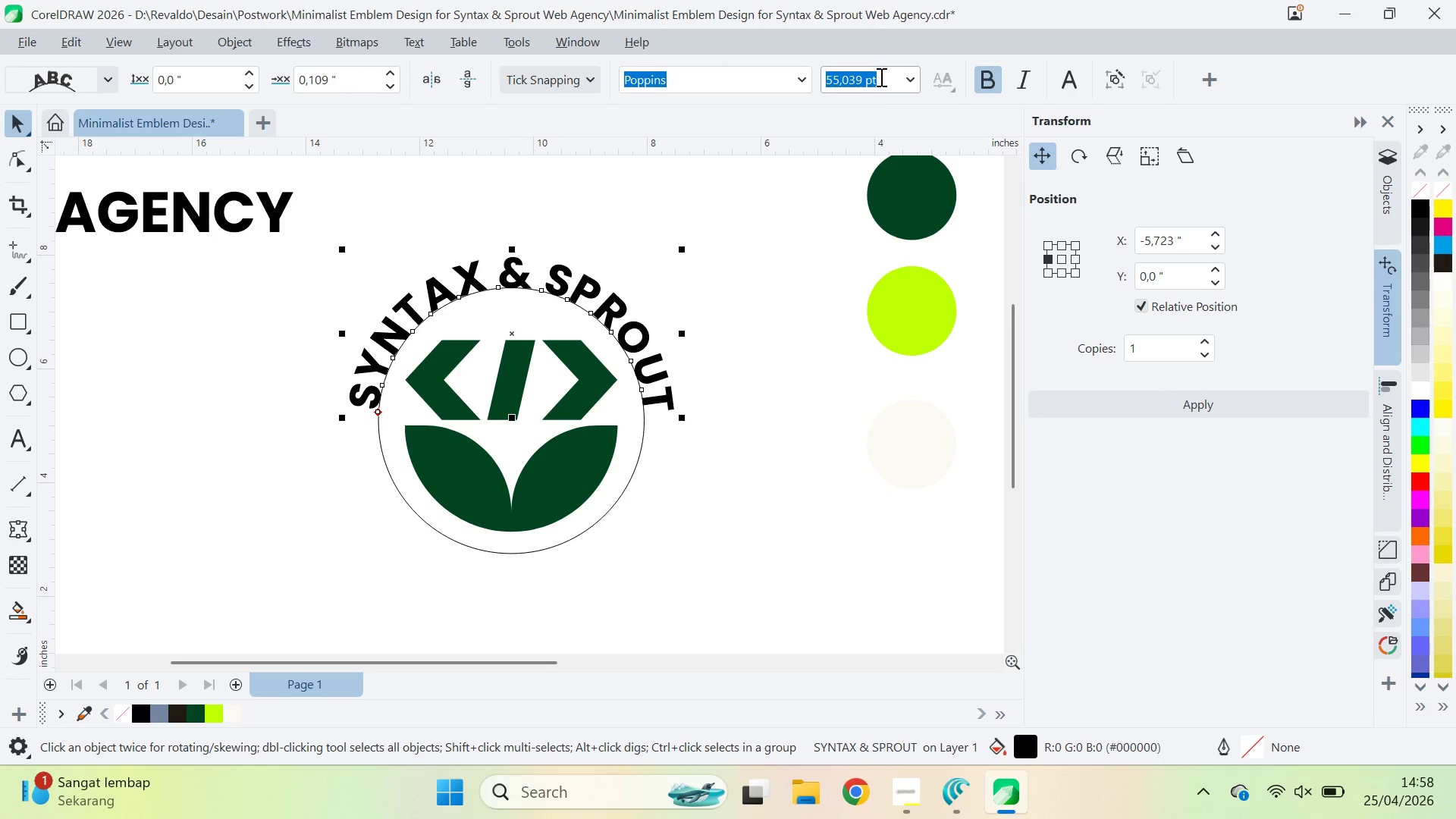 
left_click([880, 77])
 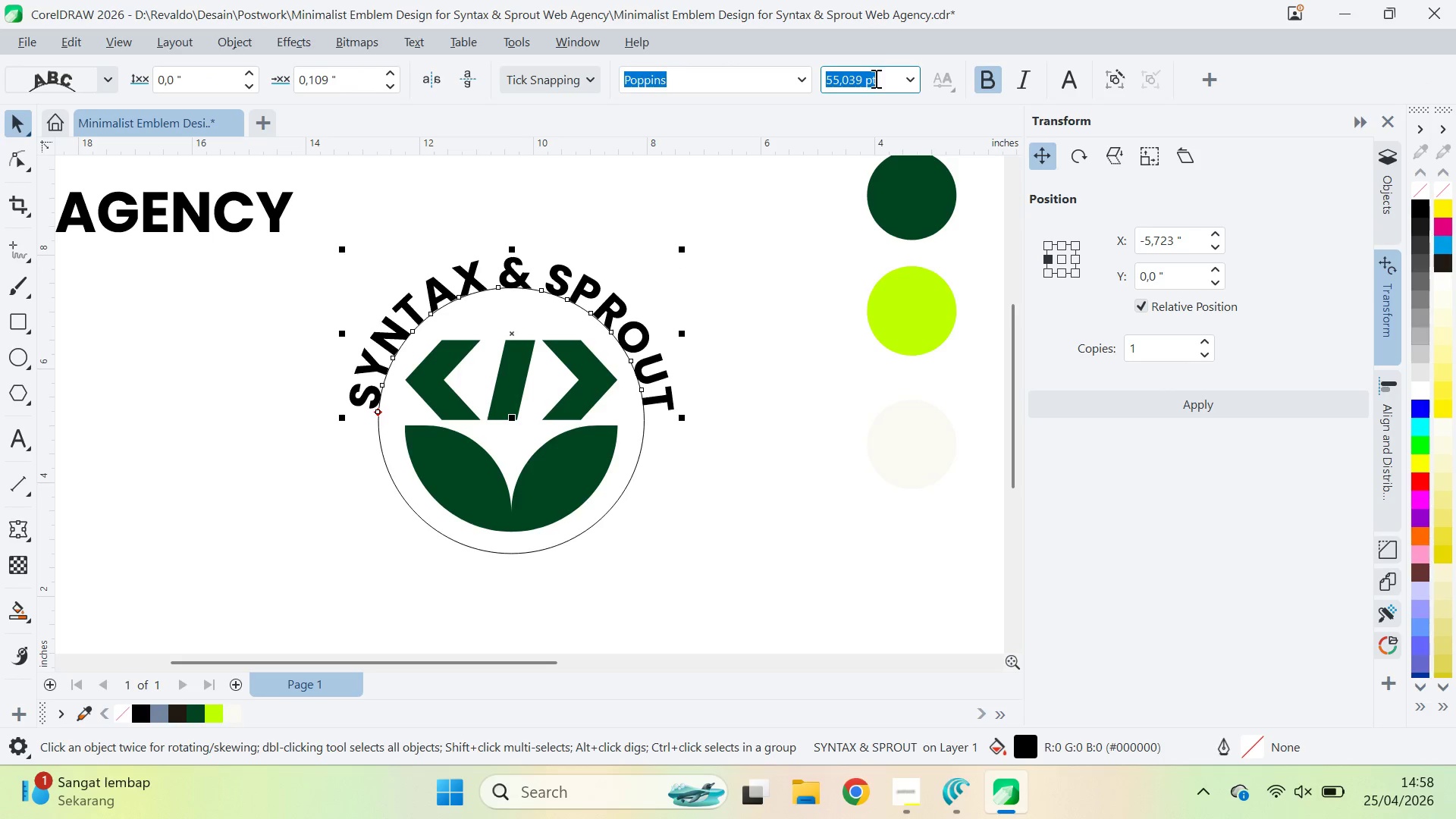 
left_click([876, 77])
 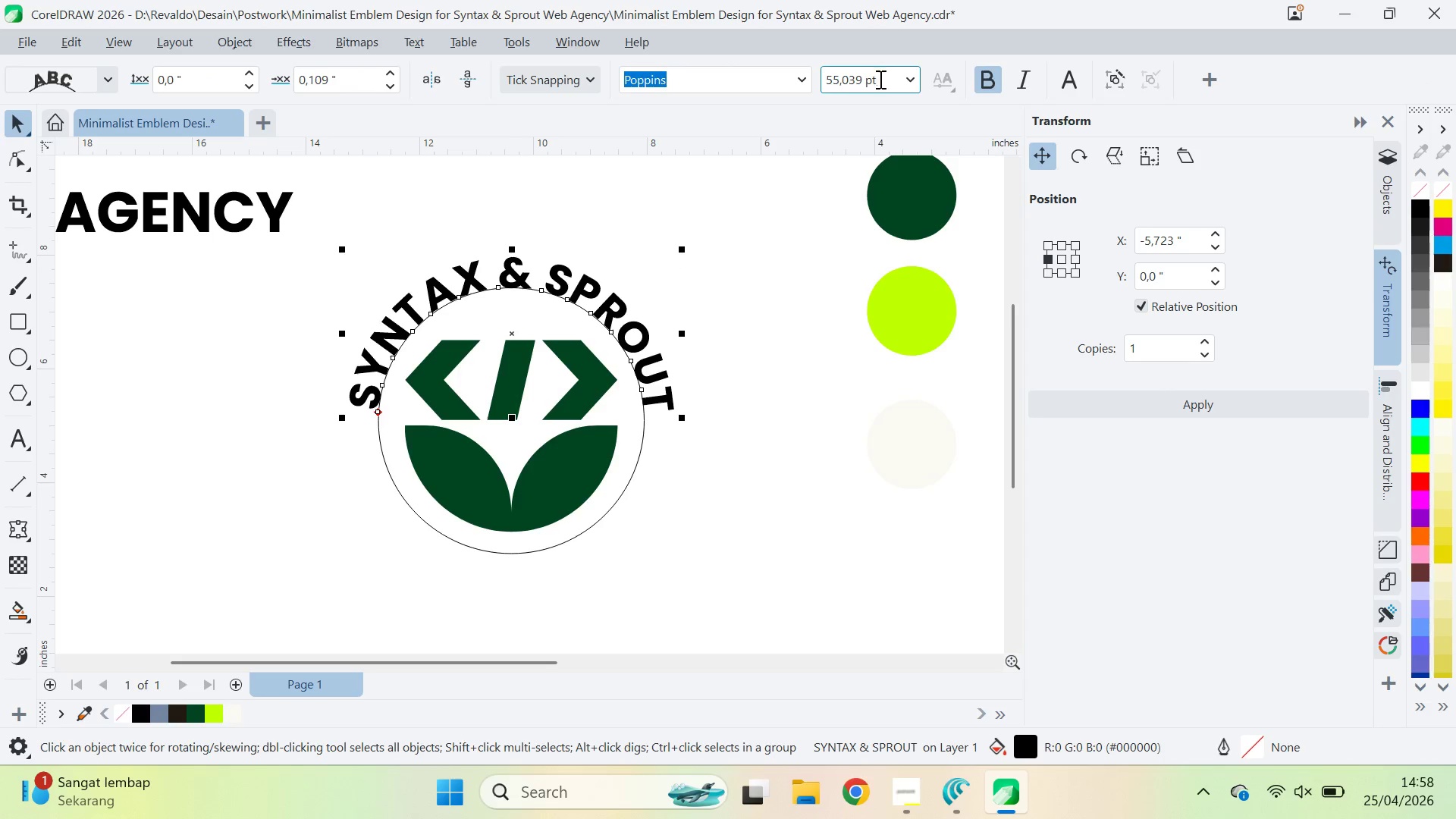 
left_click_drag(start_coordinate=[879, 79], to_coordinate=[839, 83])
 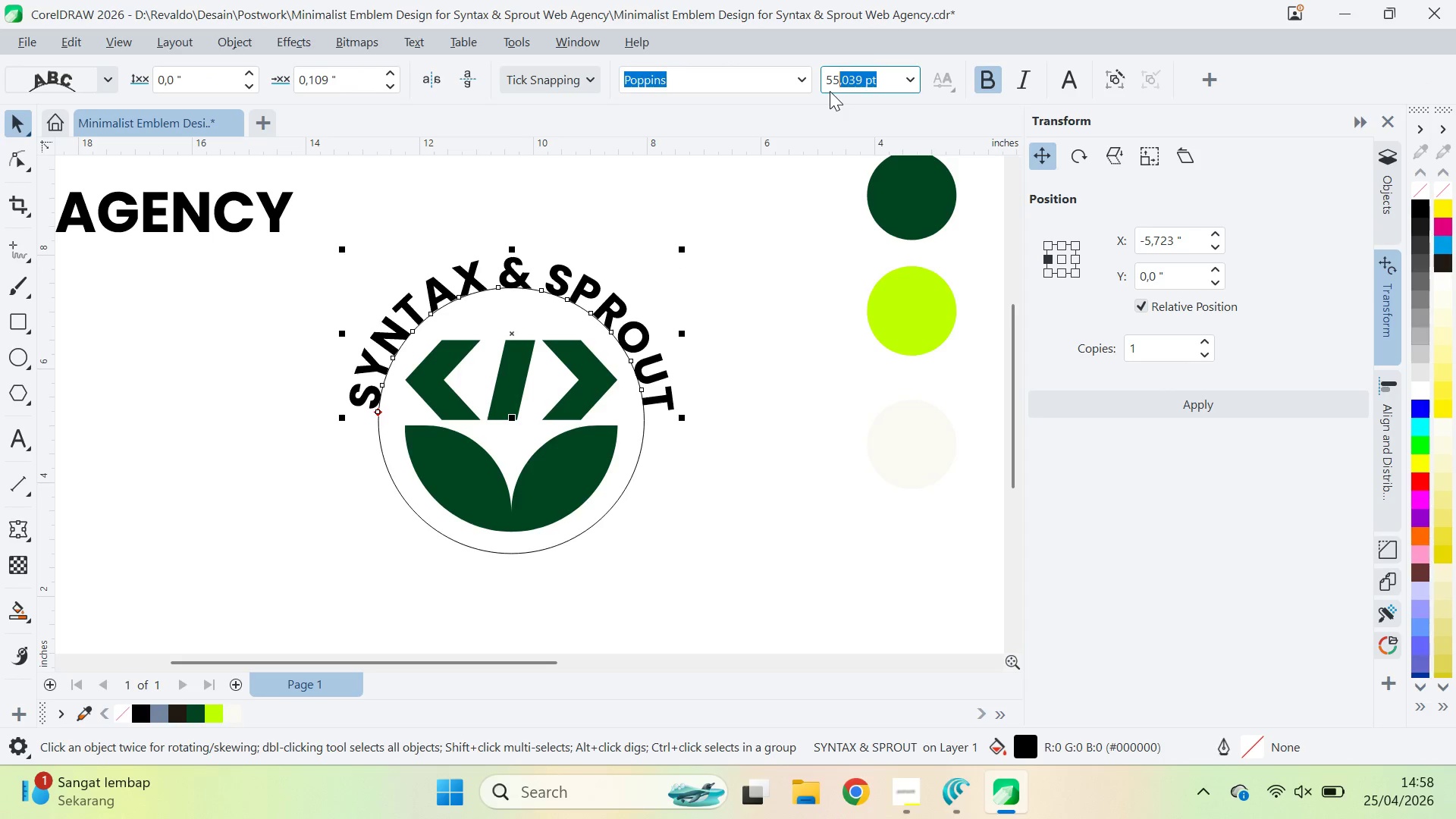 
key(Backspace)
 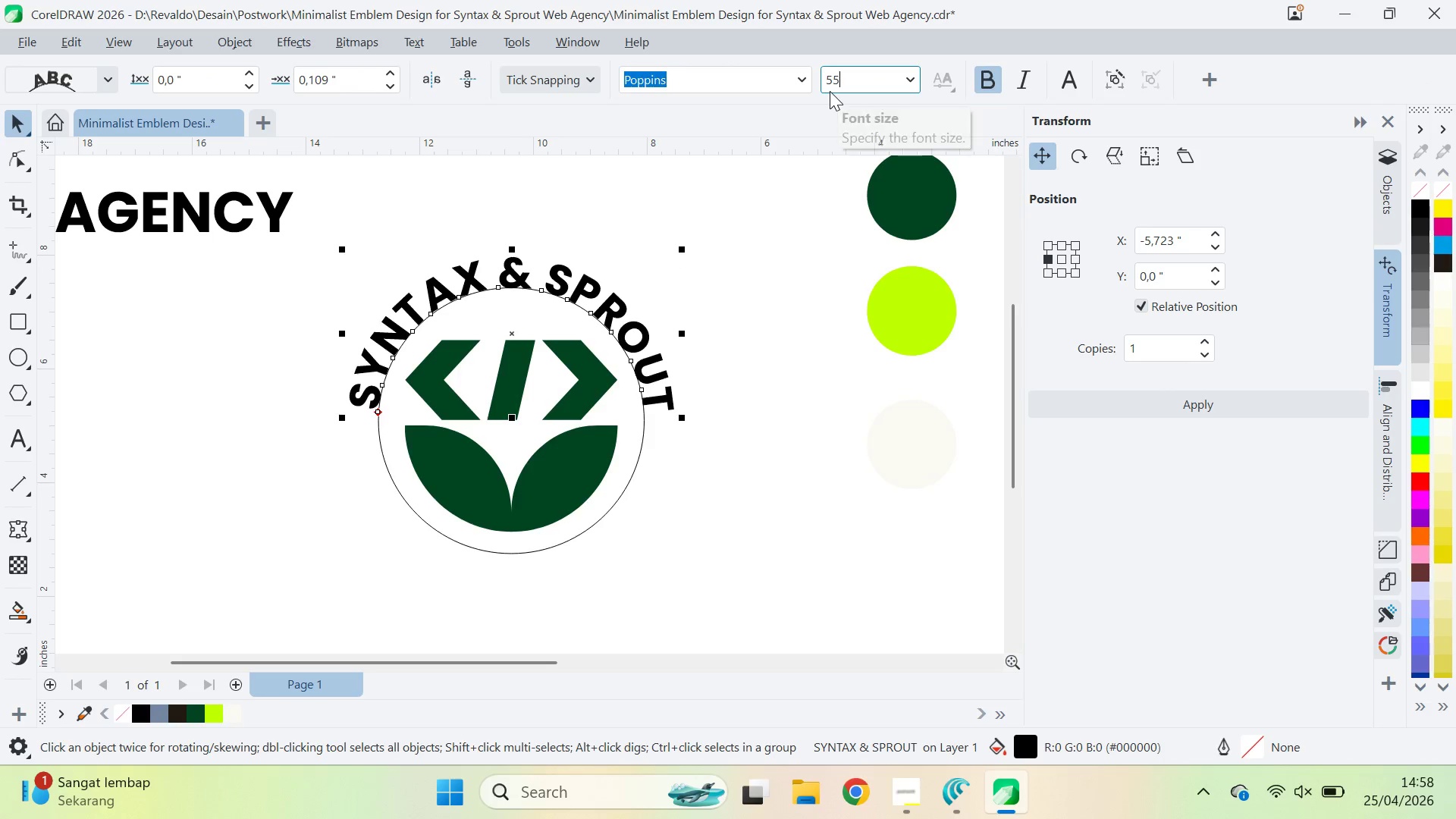 
key(Enter)
 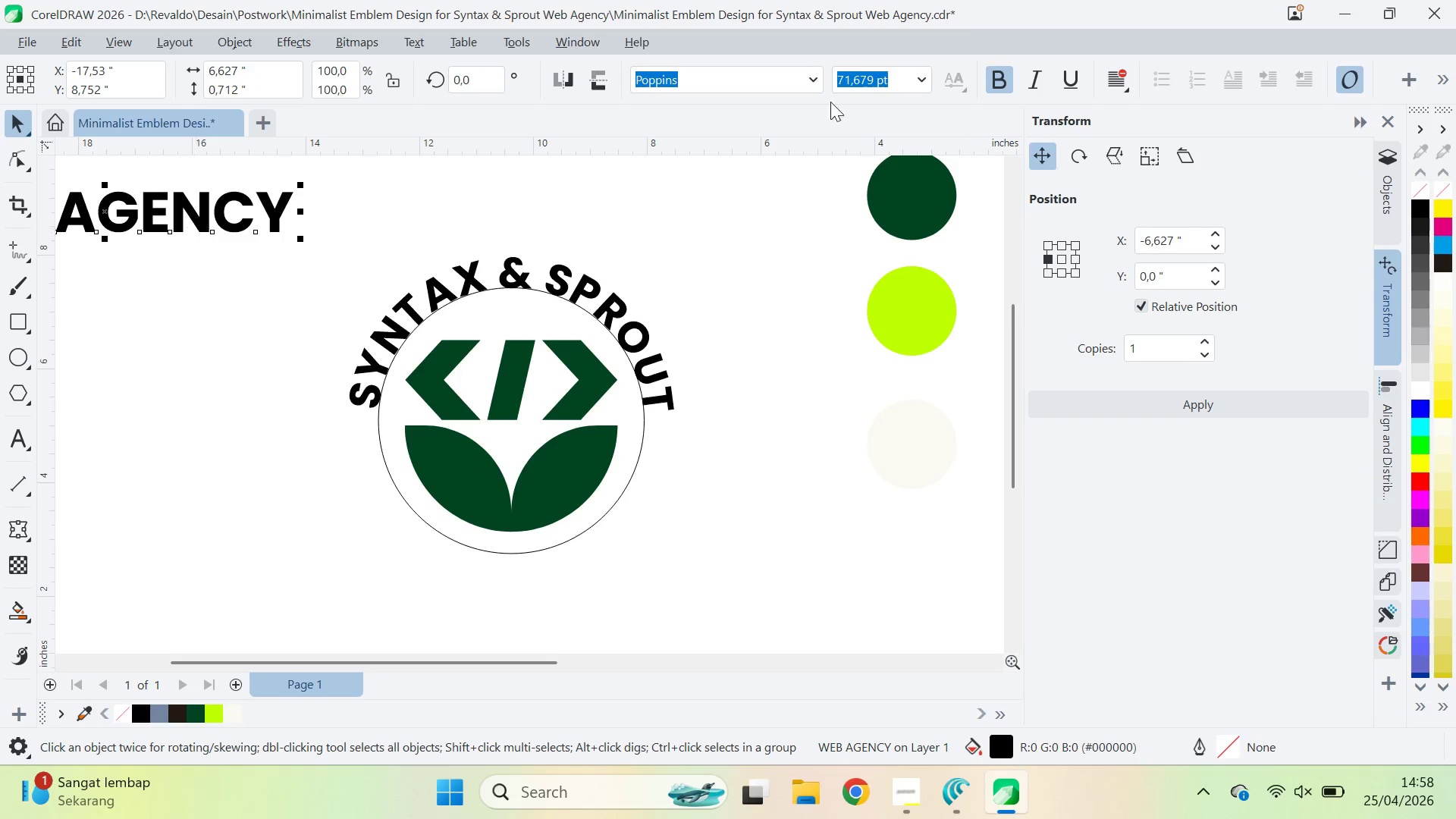 
left_click([876, 83])
 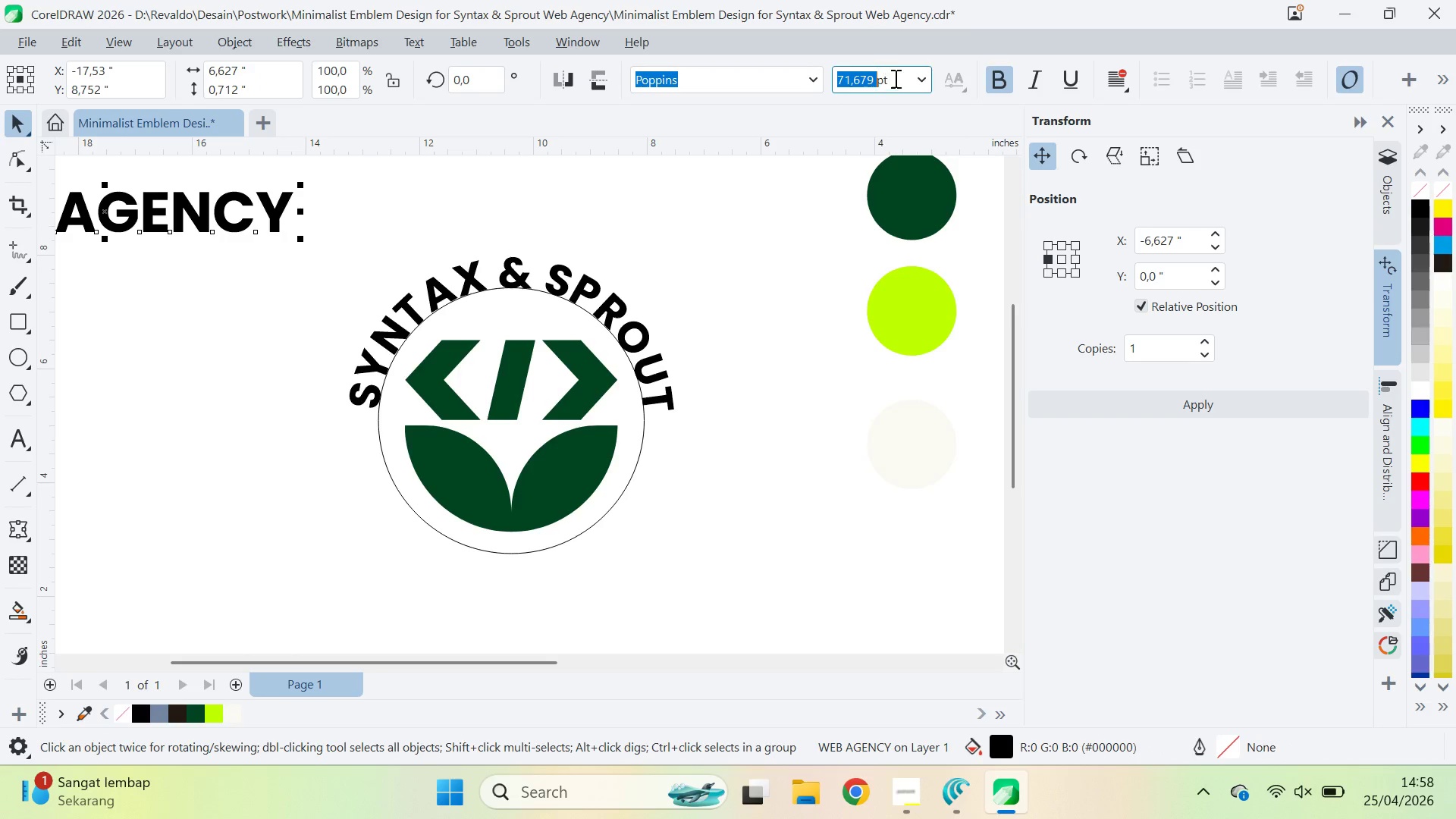 
left_click_drag(start_coordinate=[896, 78], to_coordinate=[805, 80])
 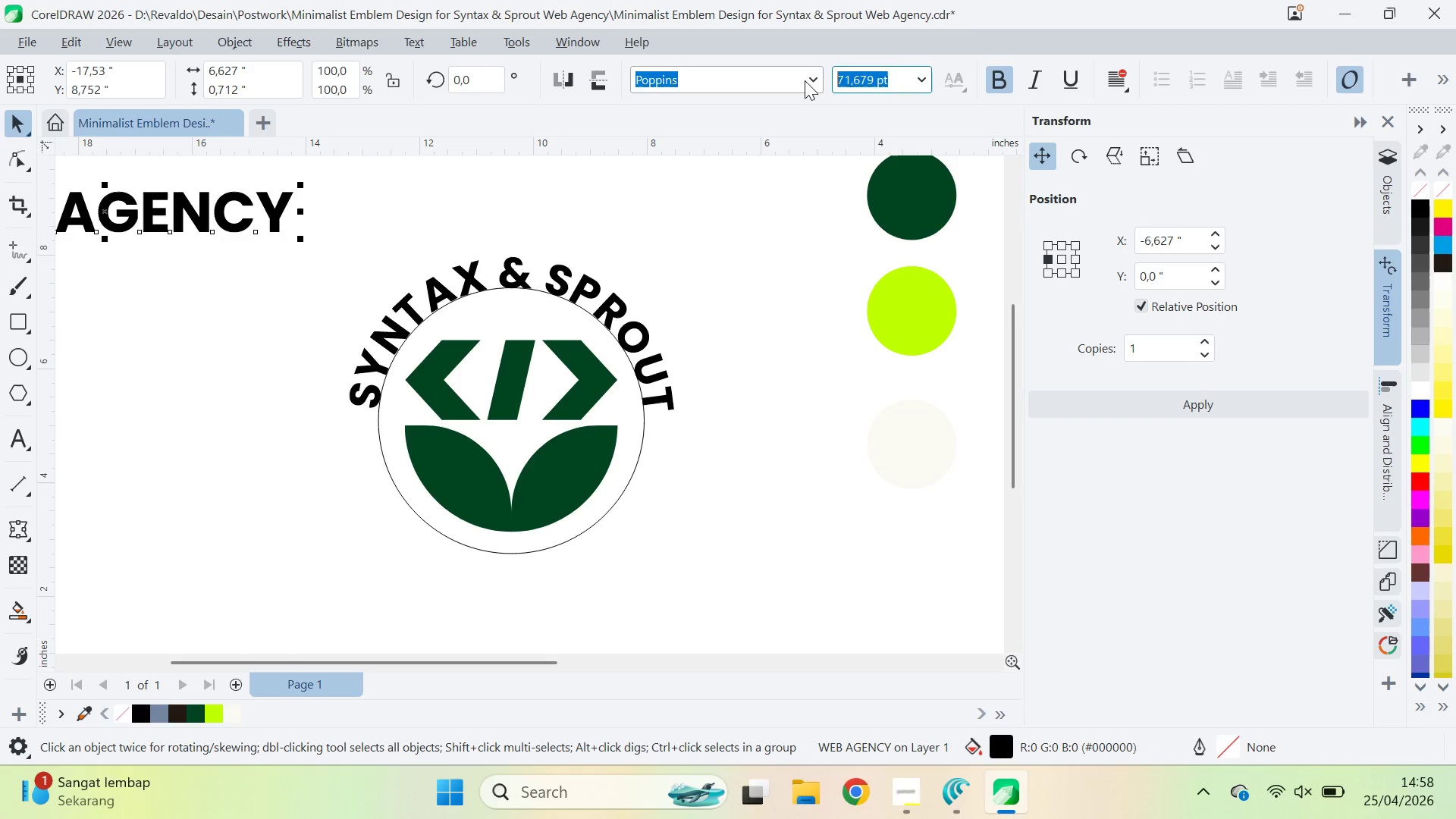 
type(55)
 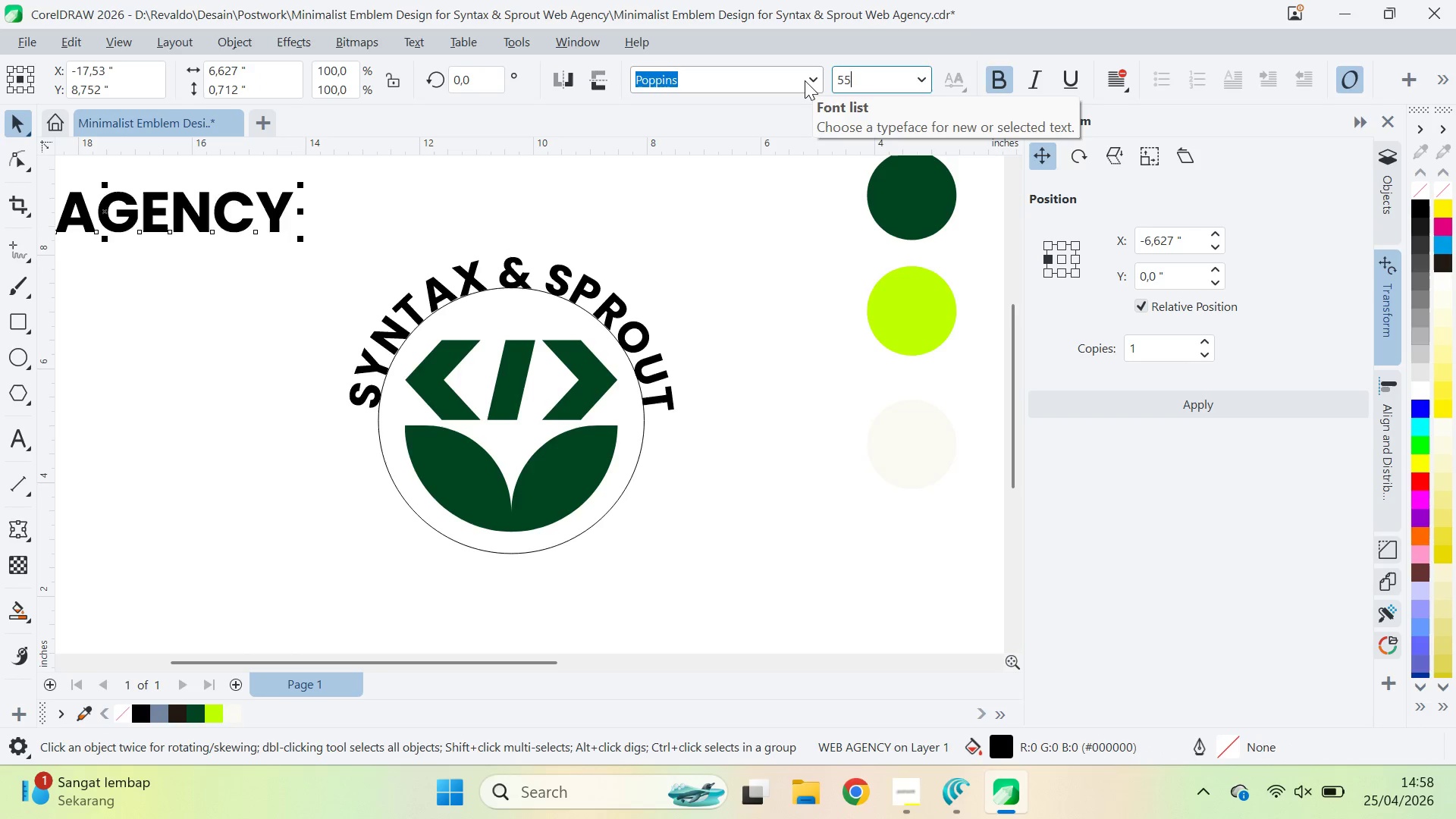 
key(Enter)
 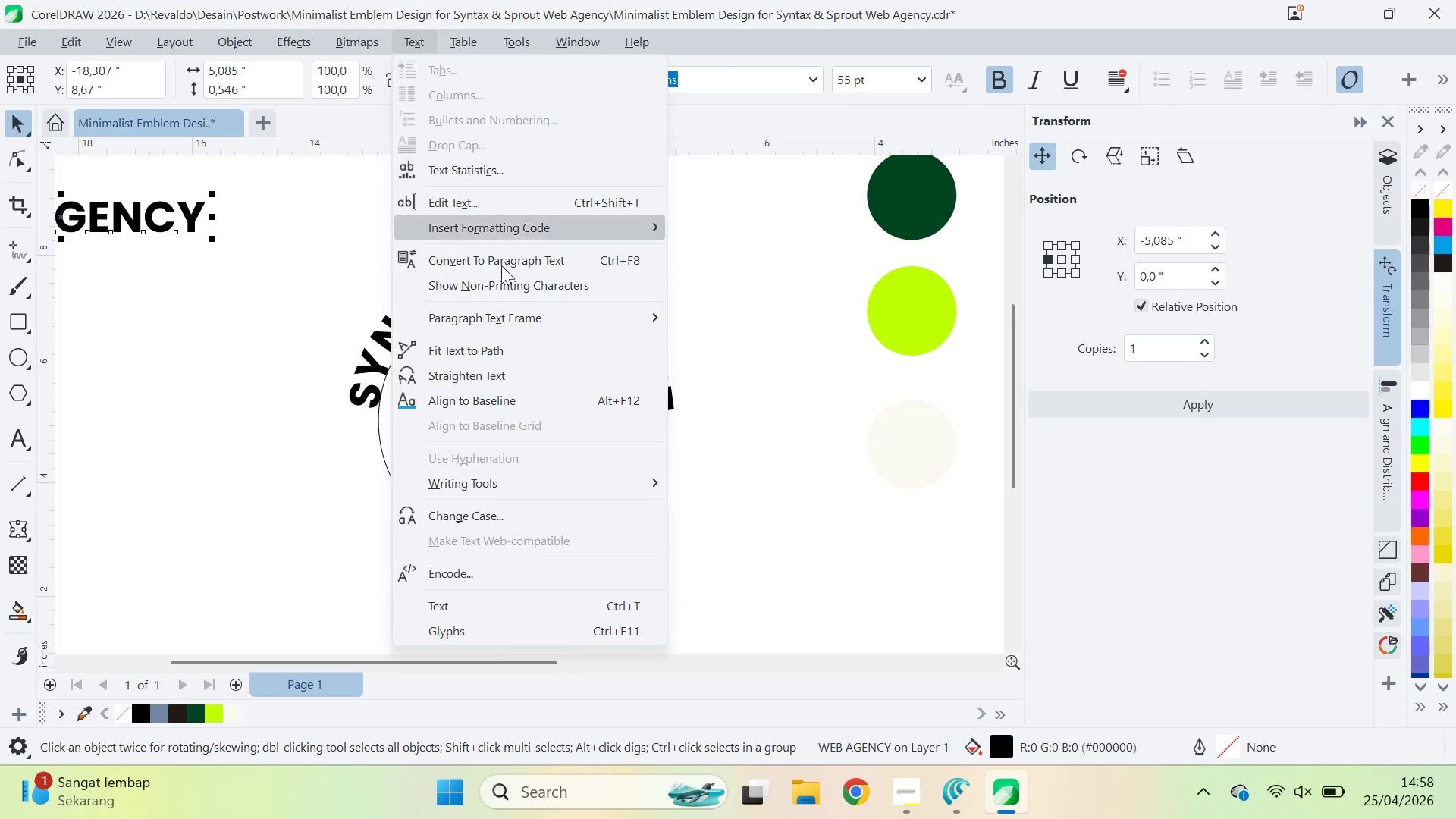 
left_click([532, 347])
 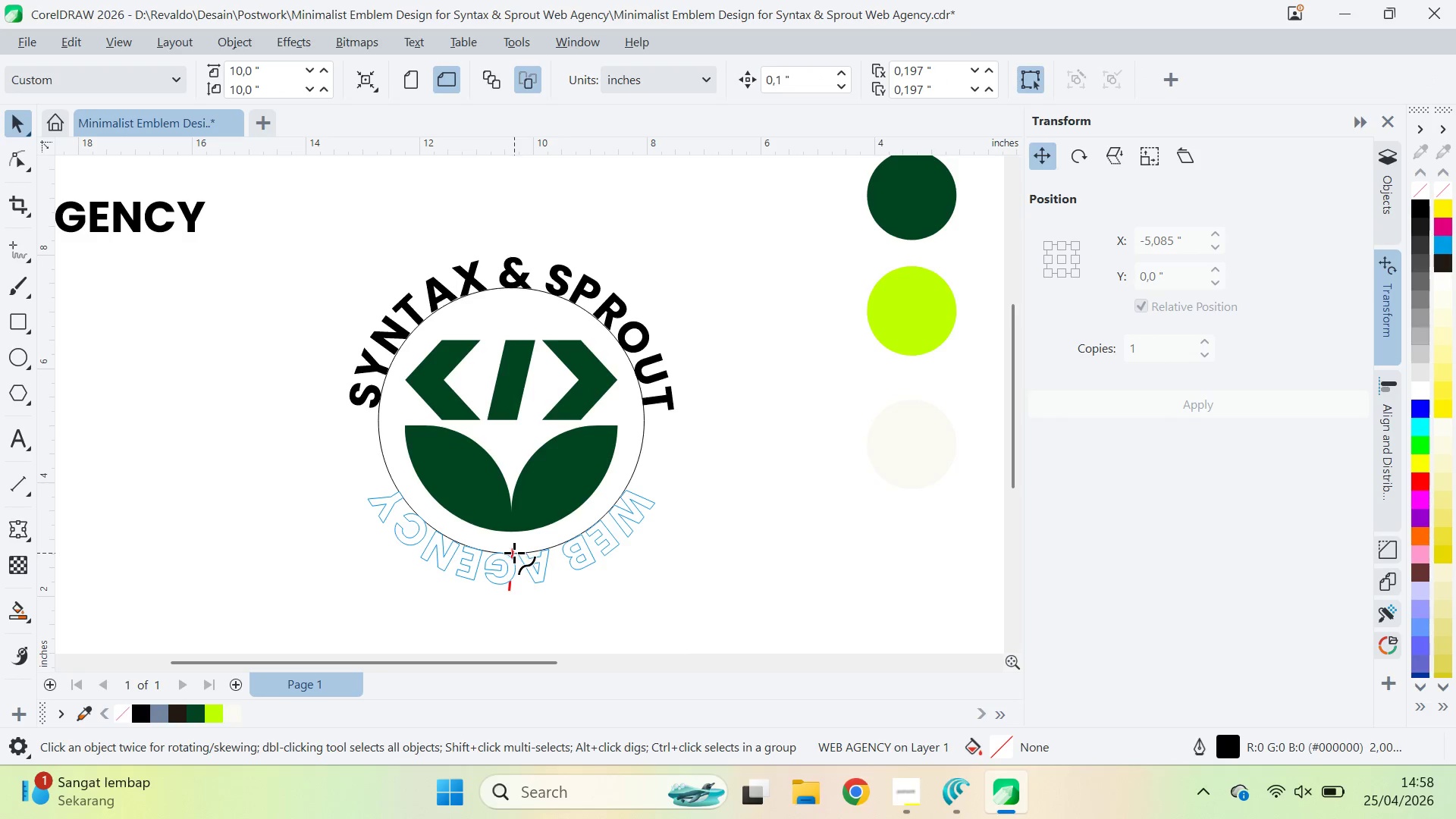 
left_click([513, 553])
 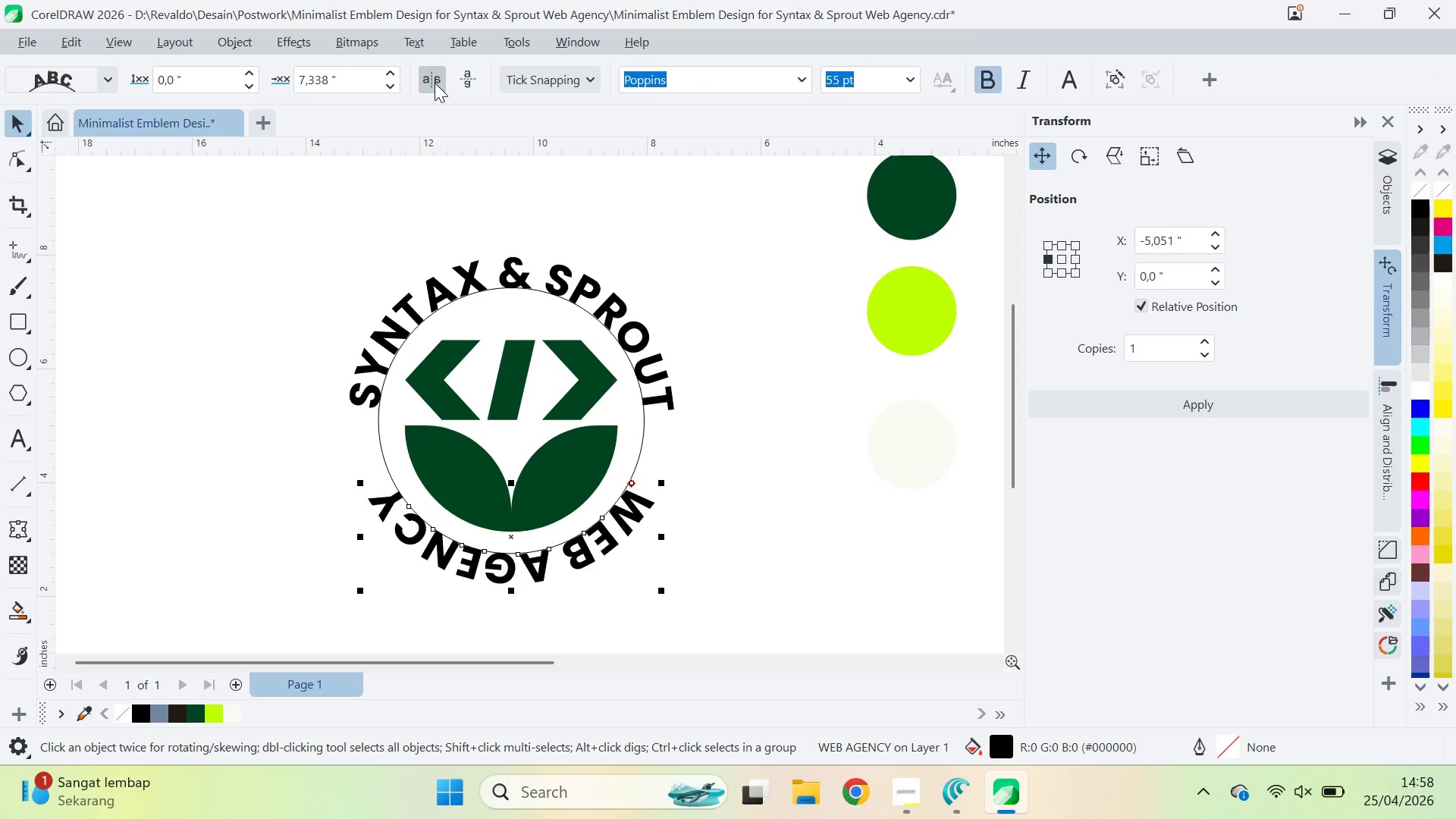 
double_click([465, 75])
 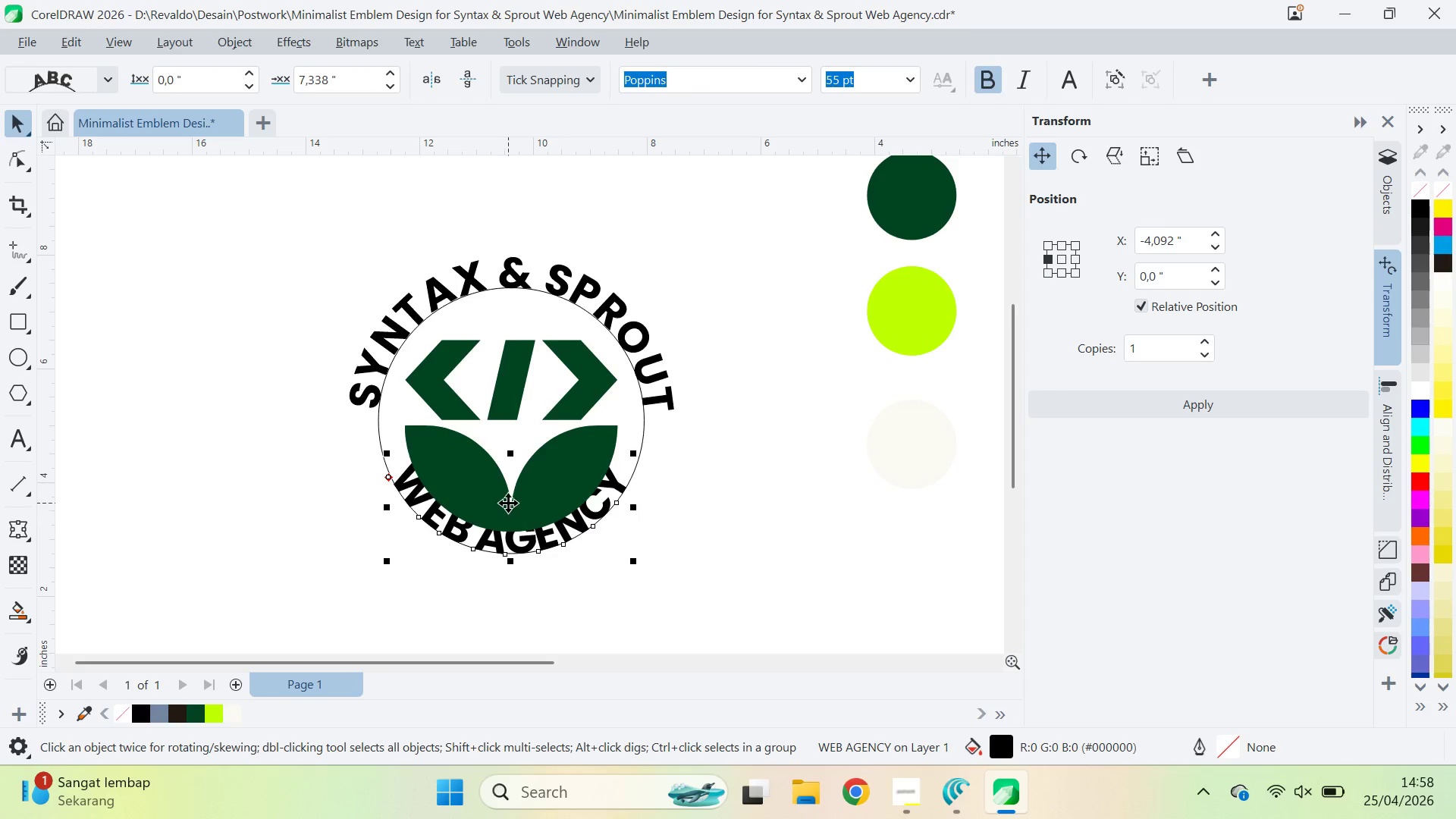 
left_click_drag(start_coordinate=[508, 505], to_coordinate=[508, 535])
 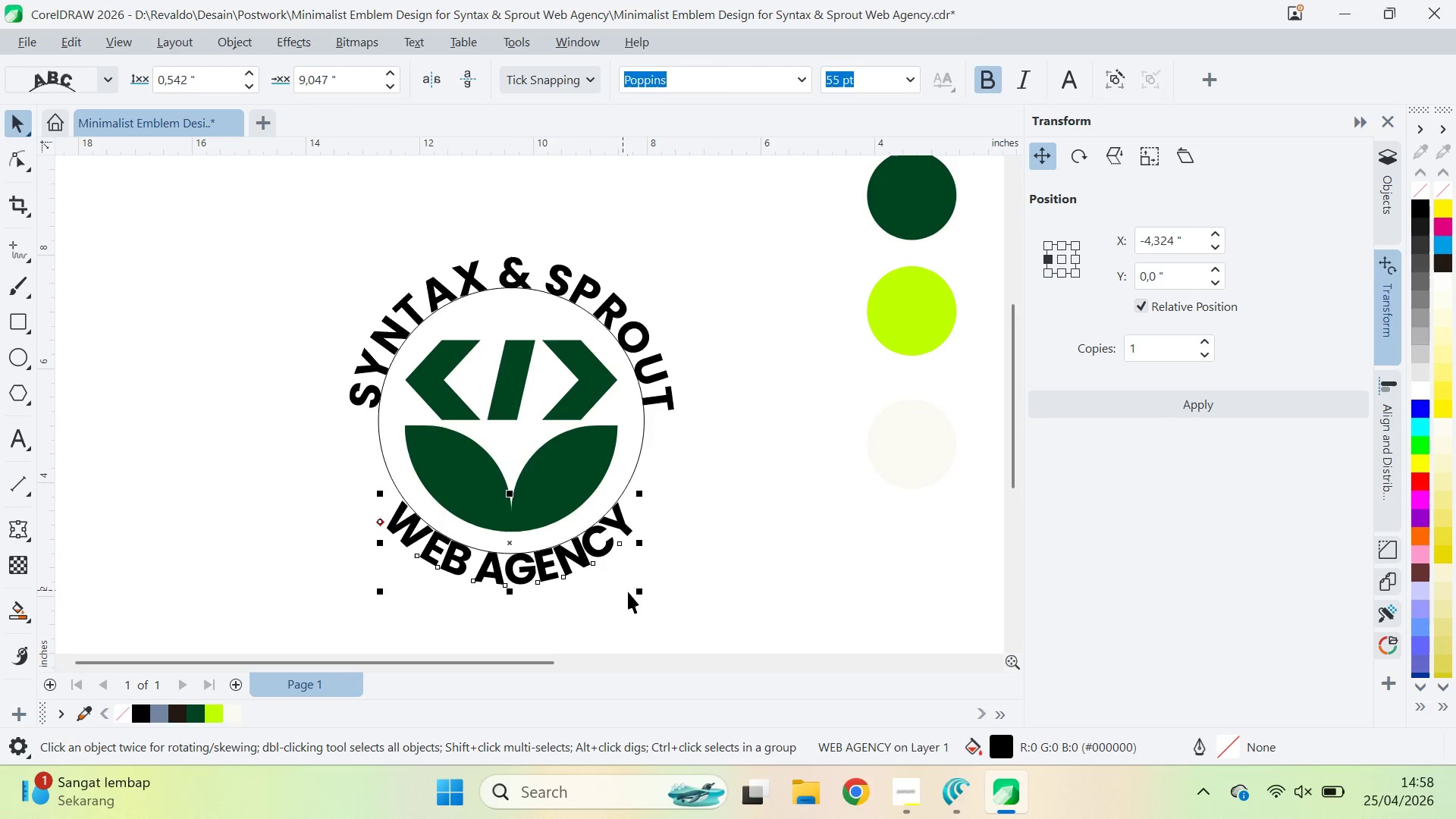 
key(A)
 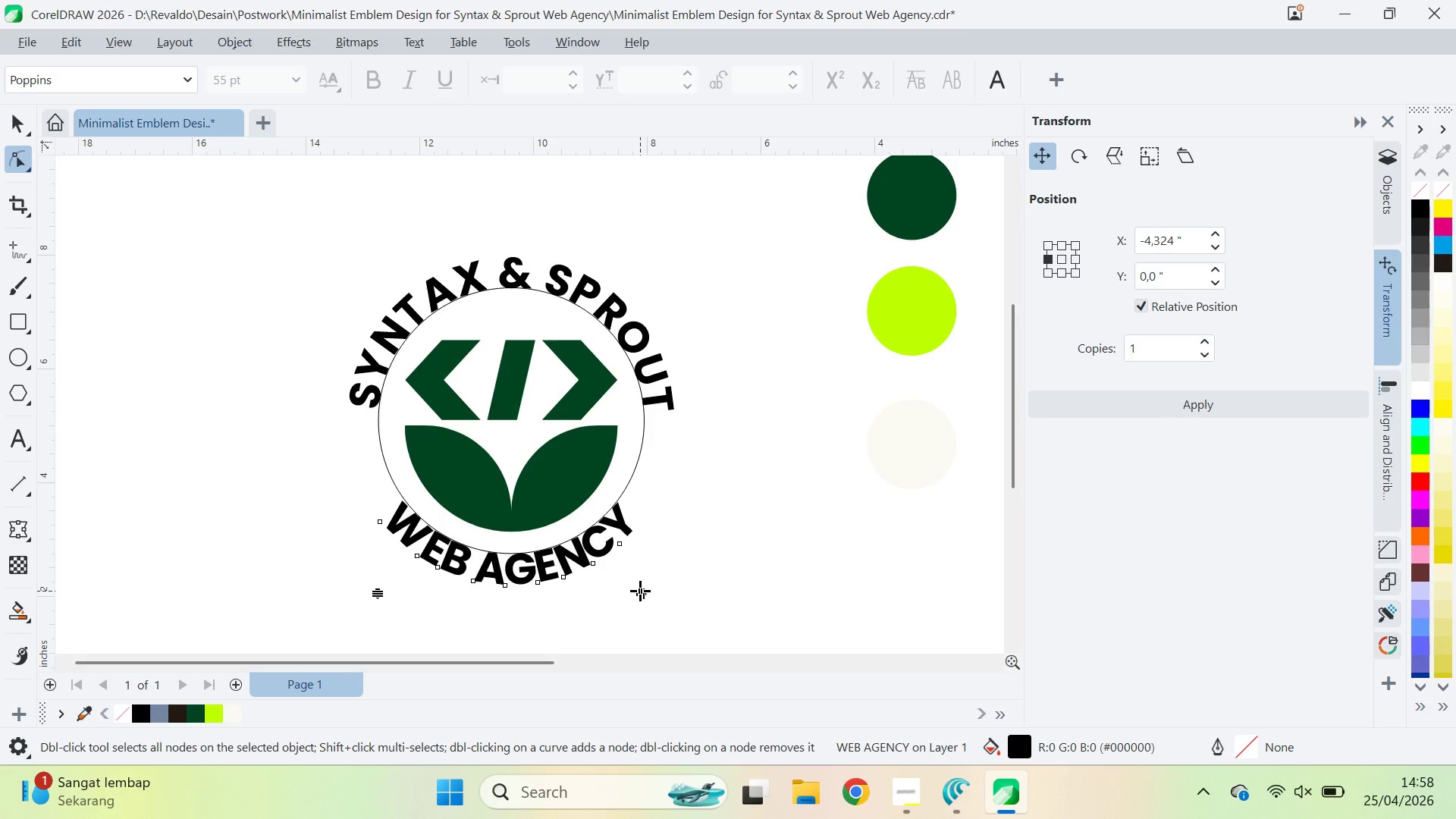 
hold_key(key=ShiftLeft, duration=3.94)
left_click_drag(start_coordinate=[642, 592], to_coordinate=[636, 592])
 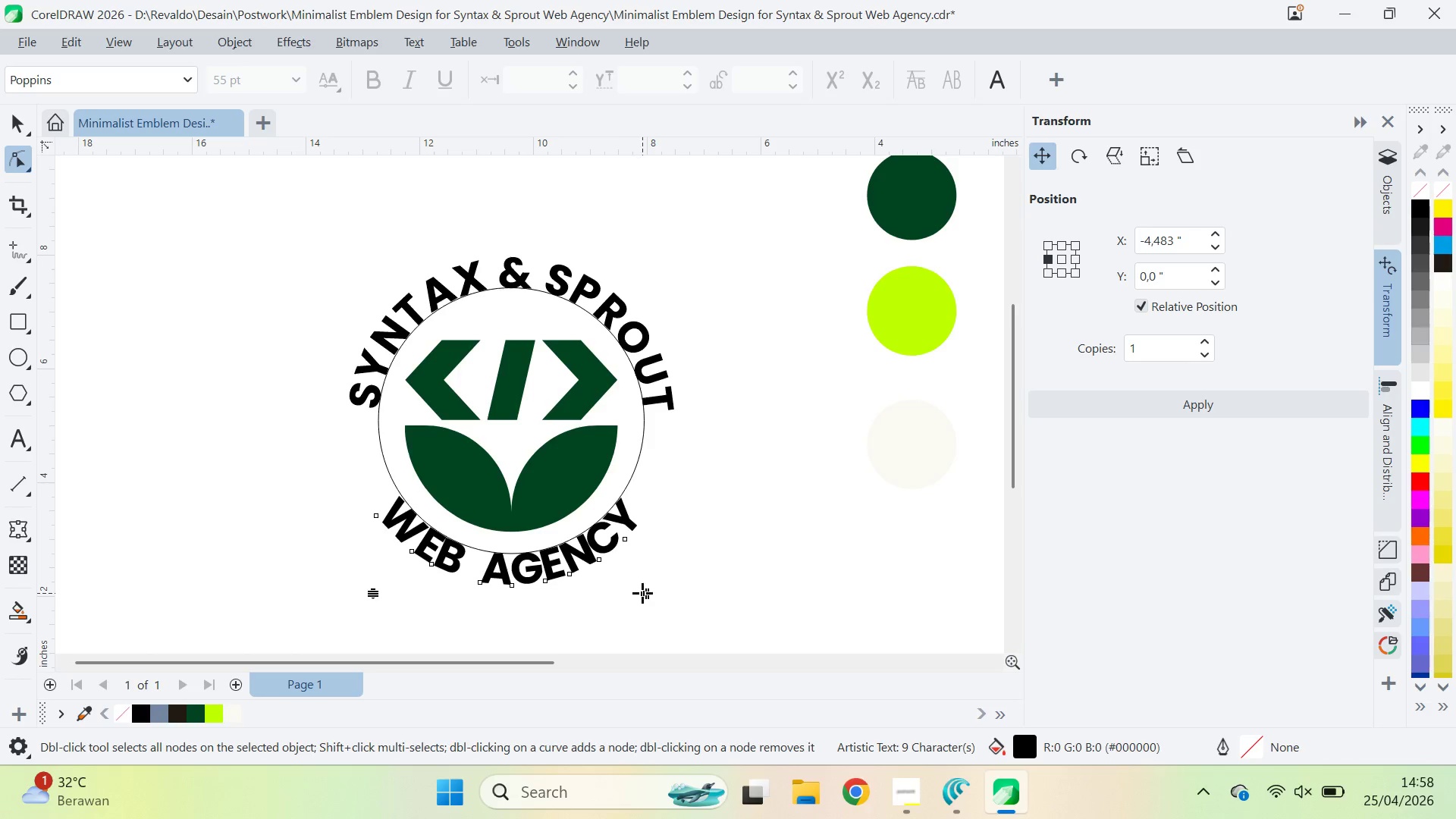 
left_click_drag(start_coordinate=[643, 593], to_coordinate=[636, 593])
 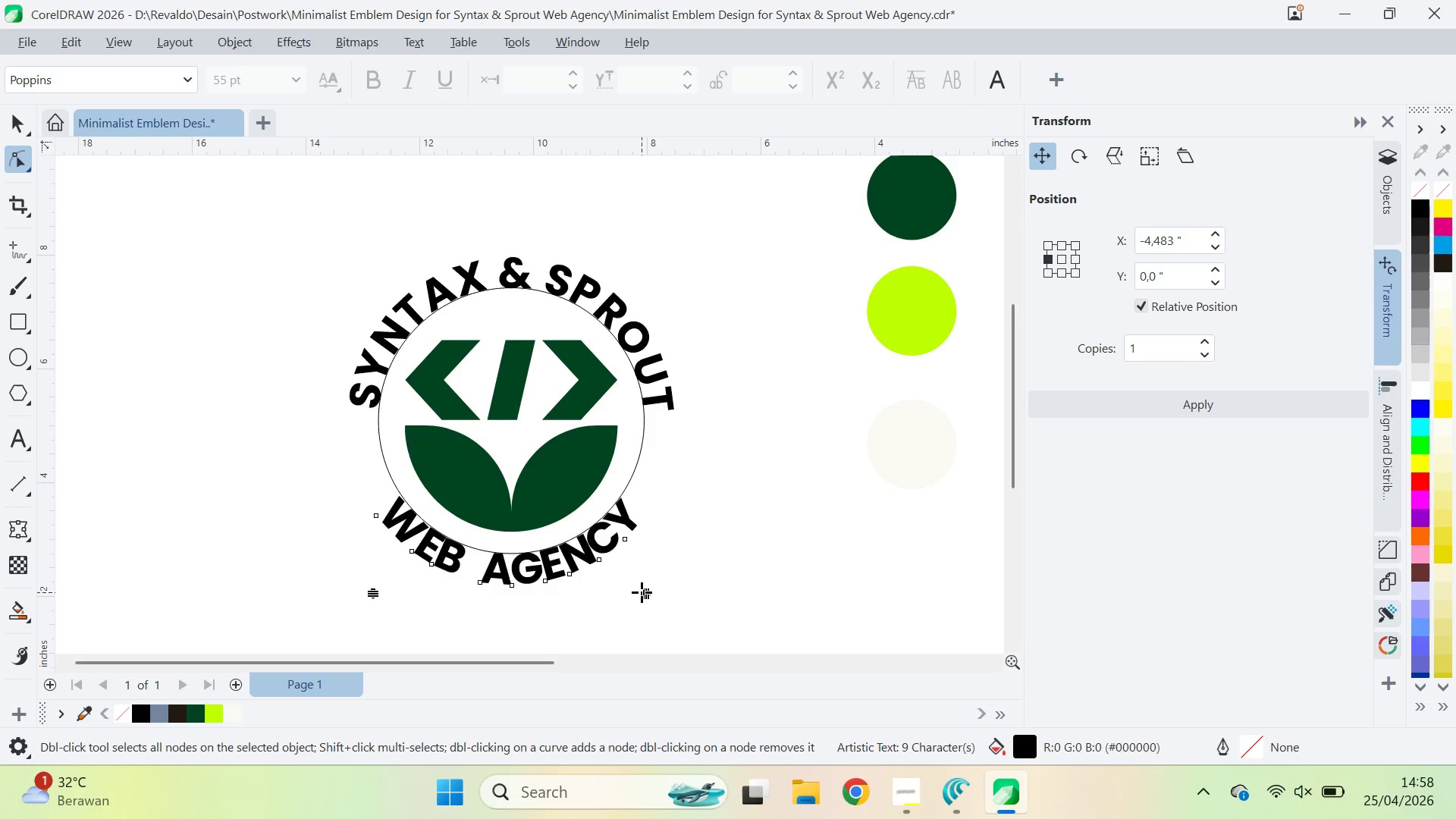 
left_click_drag(start_coordinate=[642, 592], to_coordinate=[633, 592])
 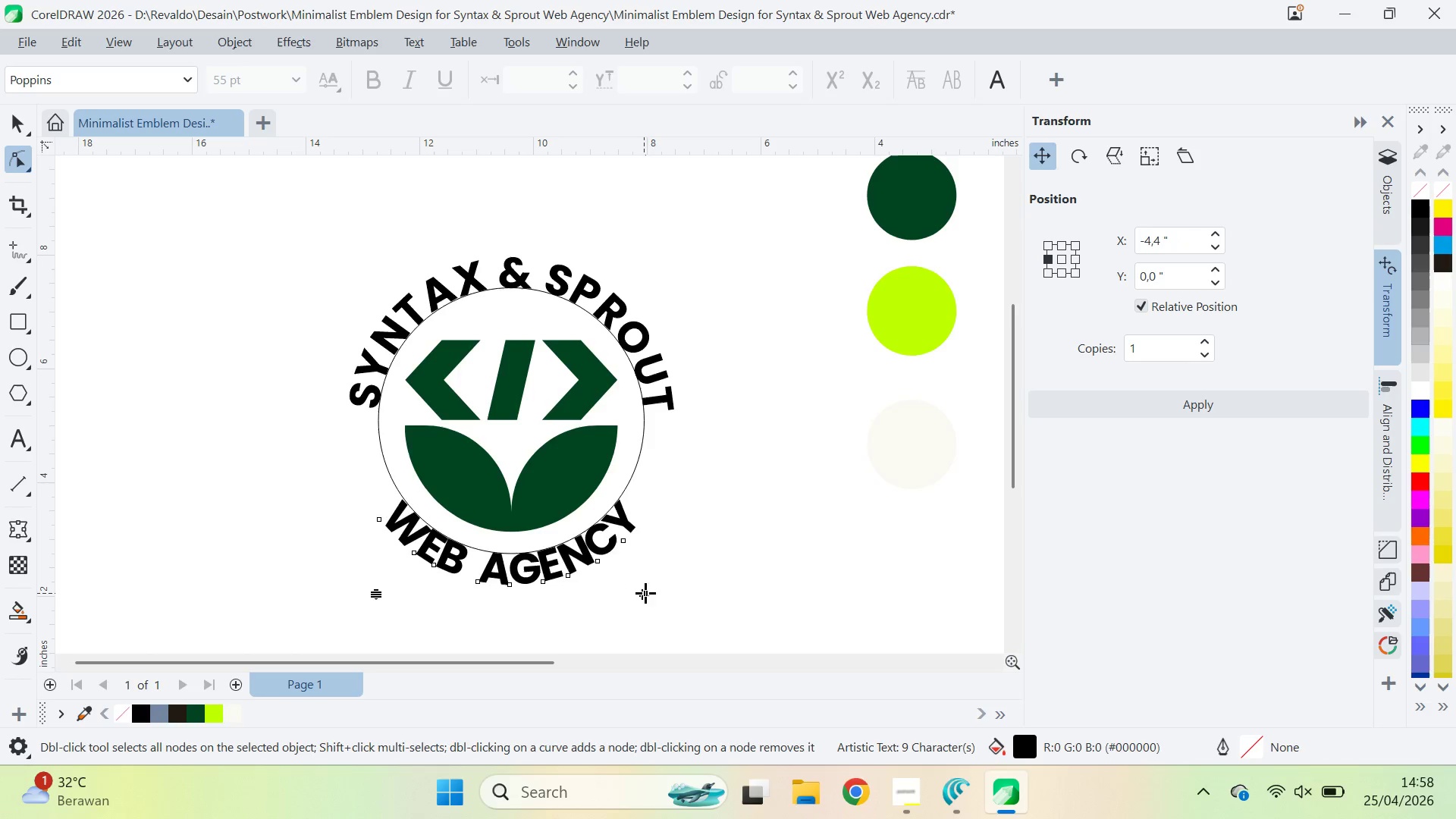 
left_click_drag(start_coordinate=[645, 593], to_coordinate=[634, 593])
 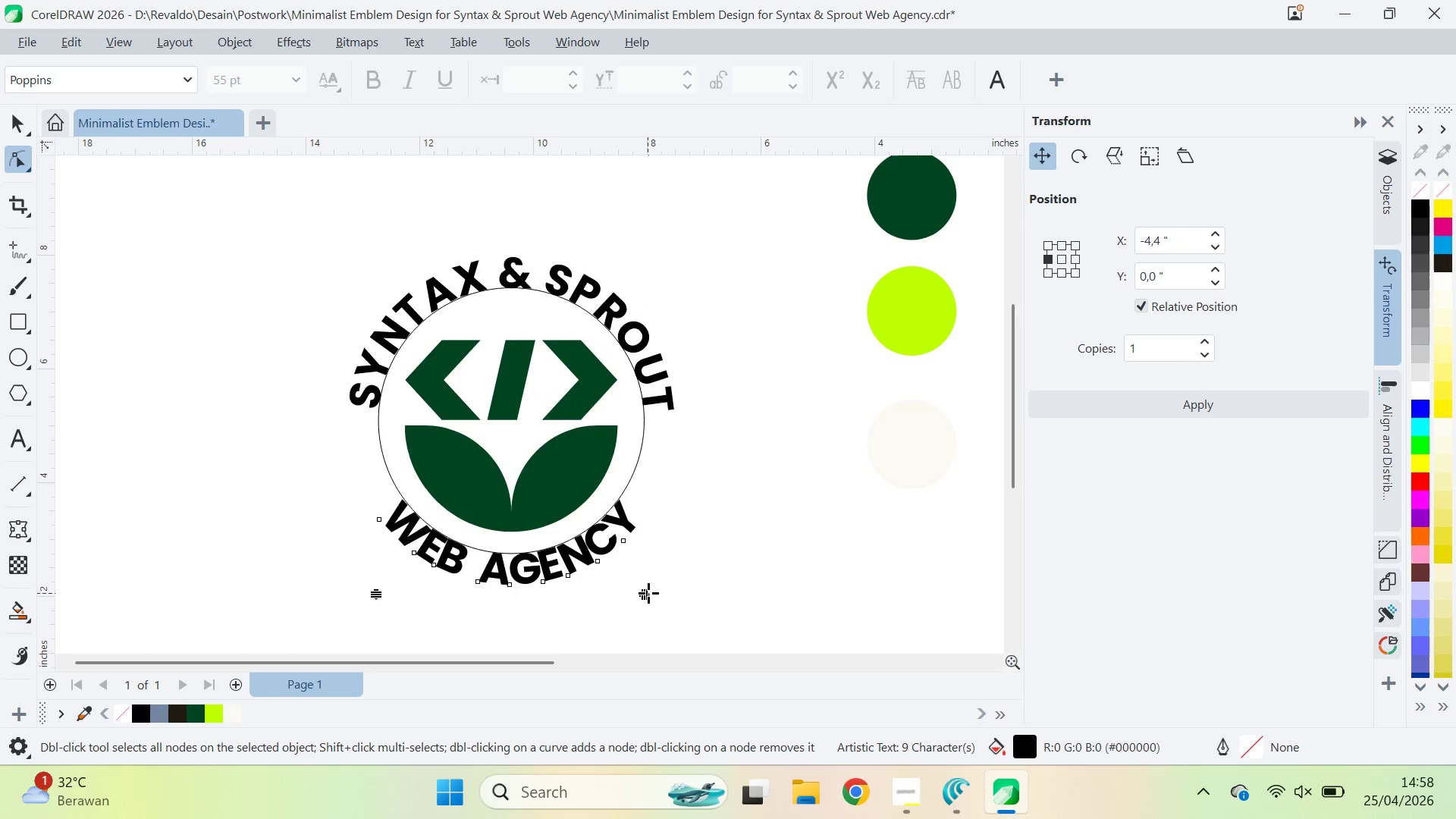 
left_click_drag(start_coordinate=[648, 593], to_coordinate=[670, 592])
 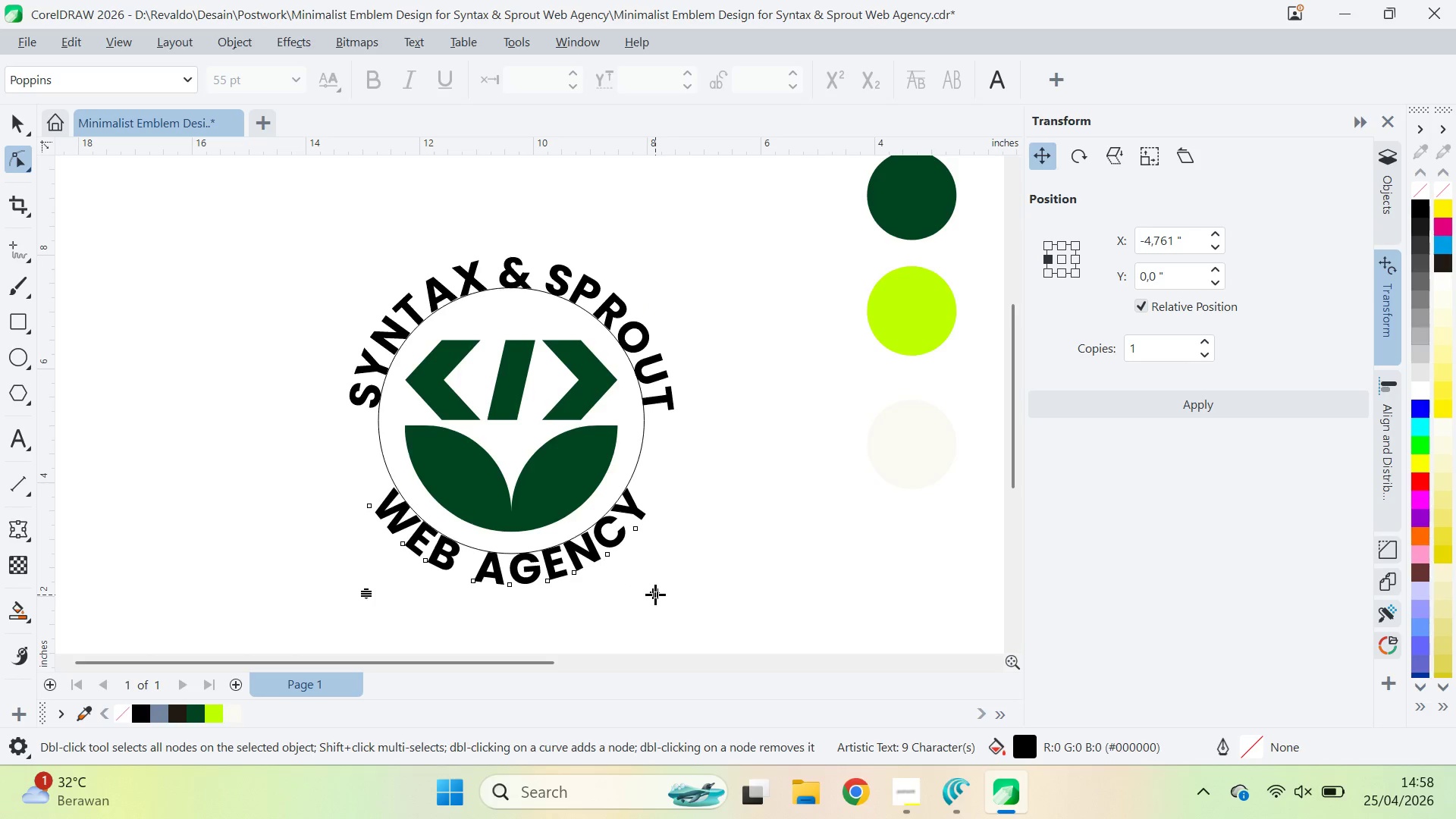 
left_click_drag(start_coordinate=[656, 595], to_coordinate=[697, 589])
 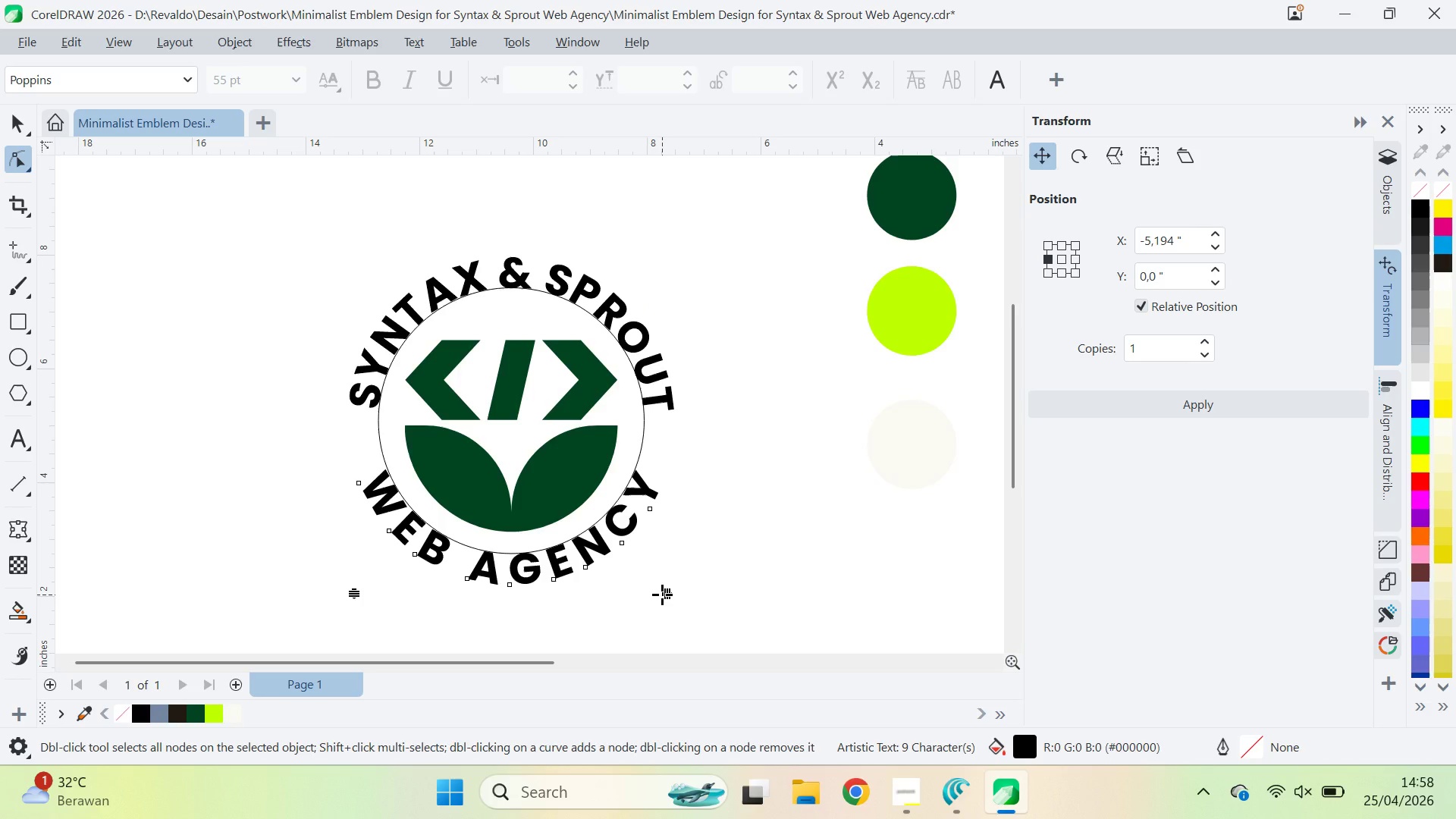 
key(V)
 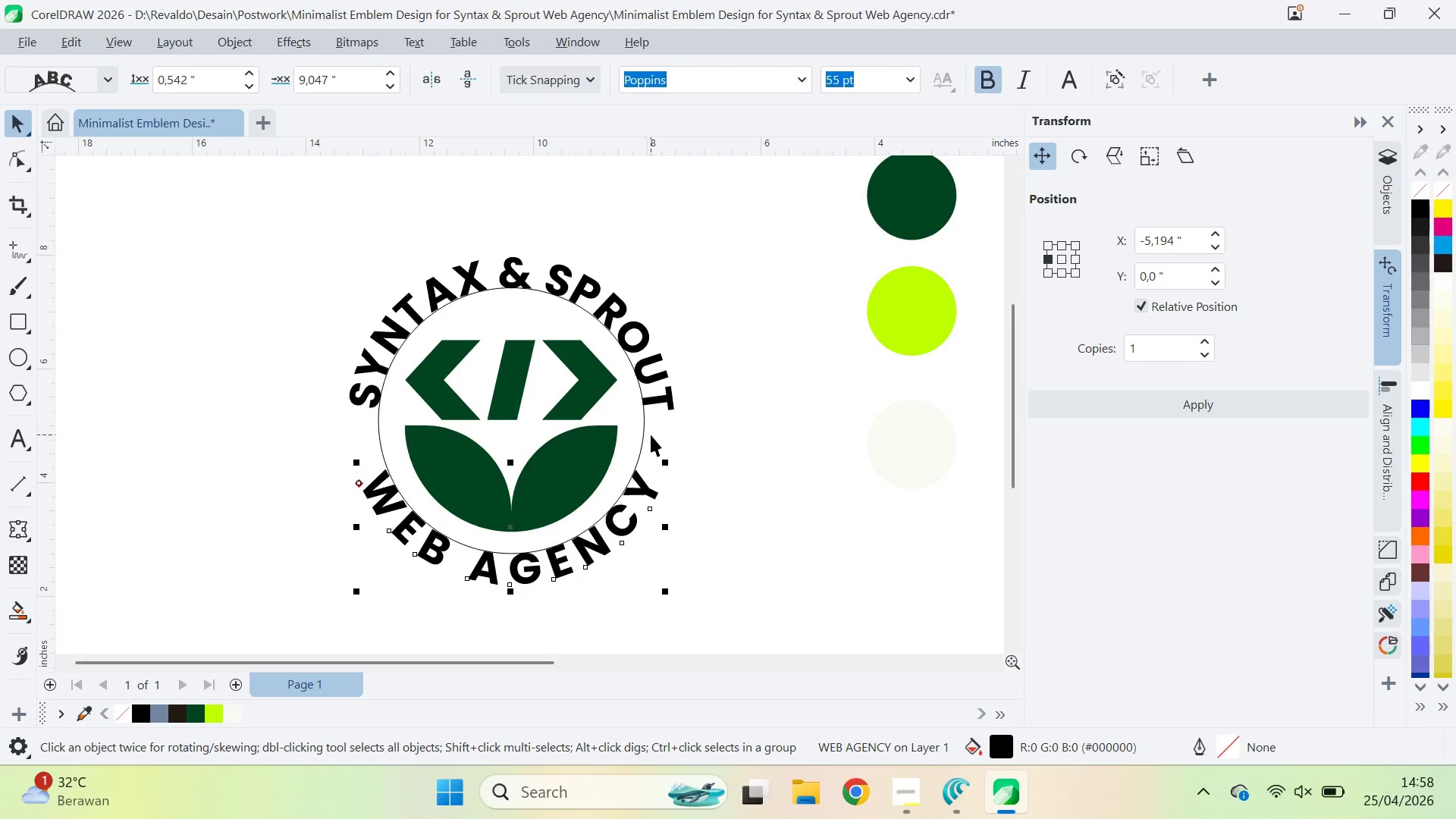 
hold_key(key=ControlLeft, duration=0.98)
left_click([660, 404])
 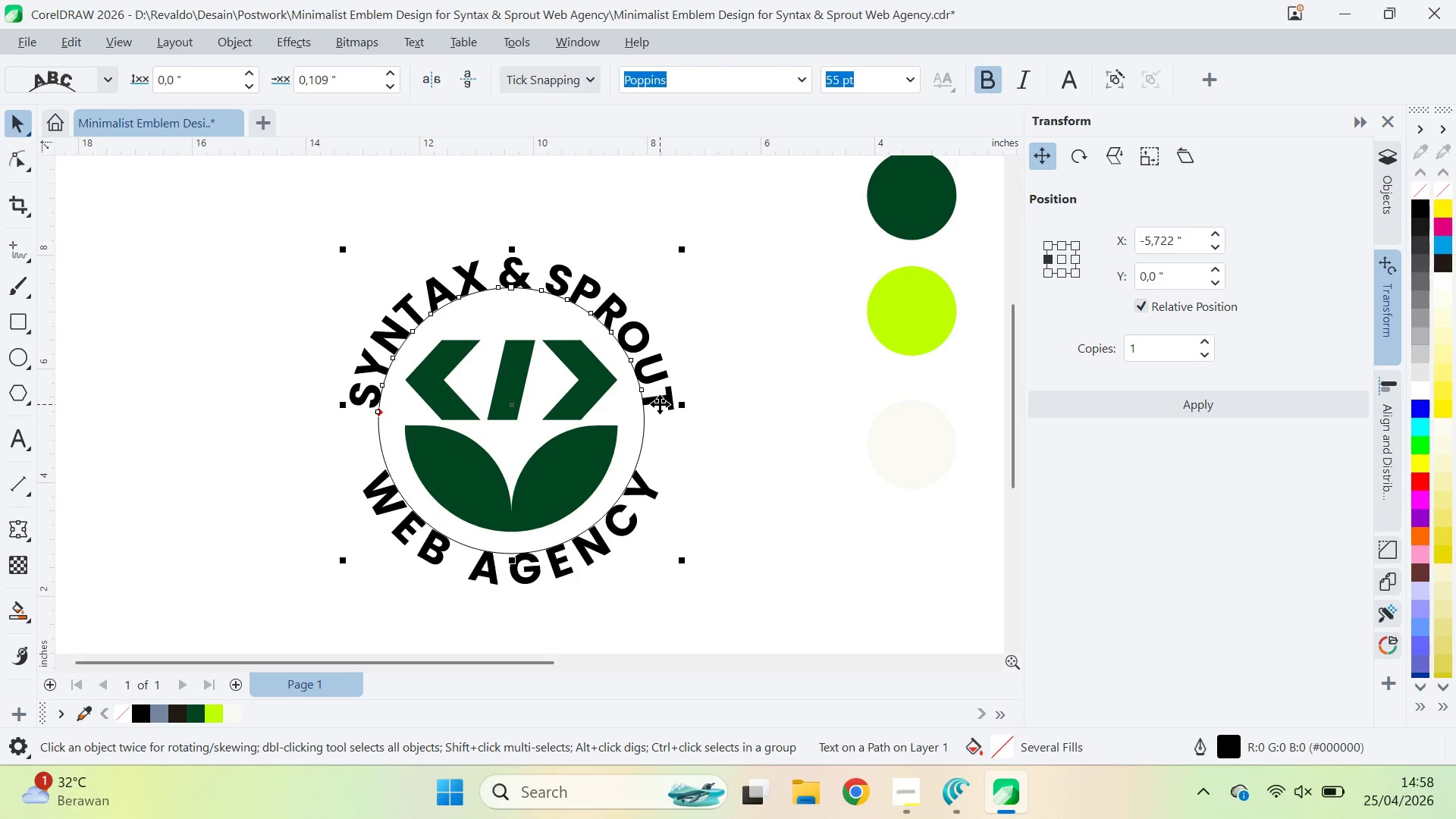 
hold_key(key=ControlLeft, duration=0.78)
left_click([653, 491])
 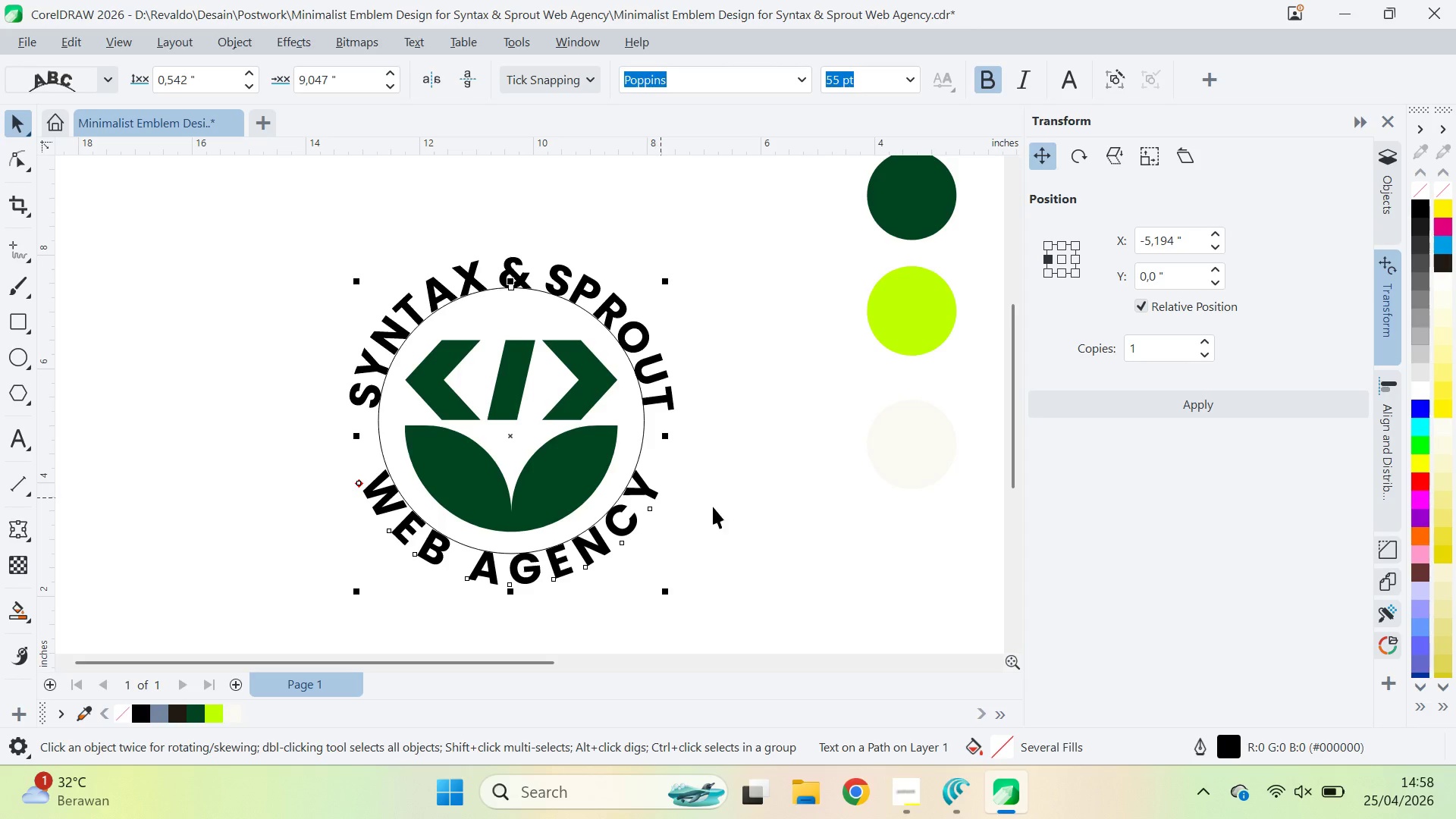 
double_click([723, 504])
 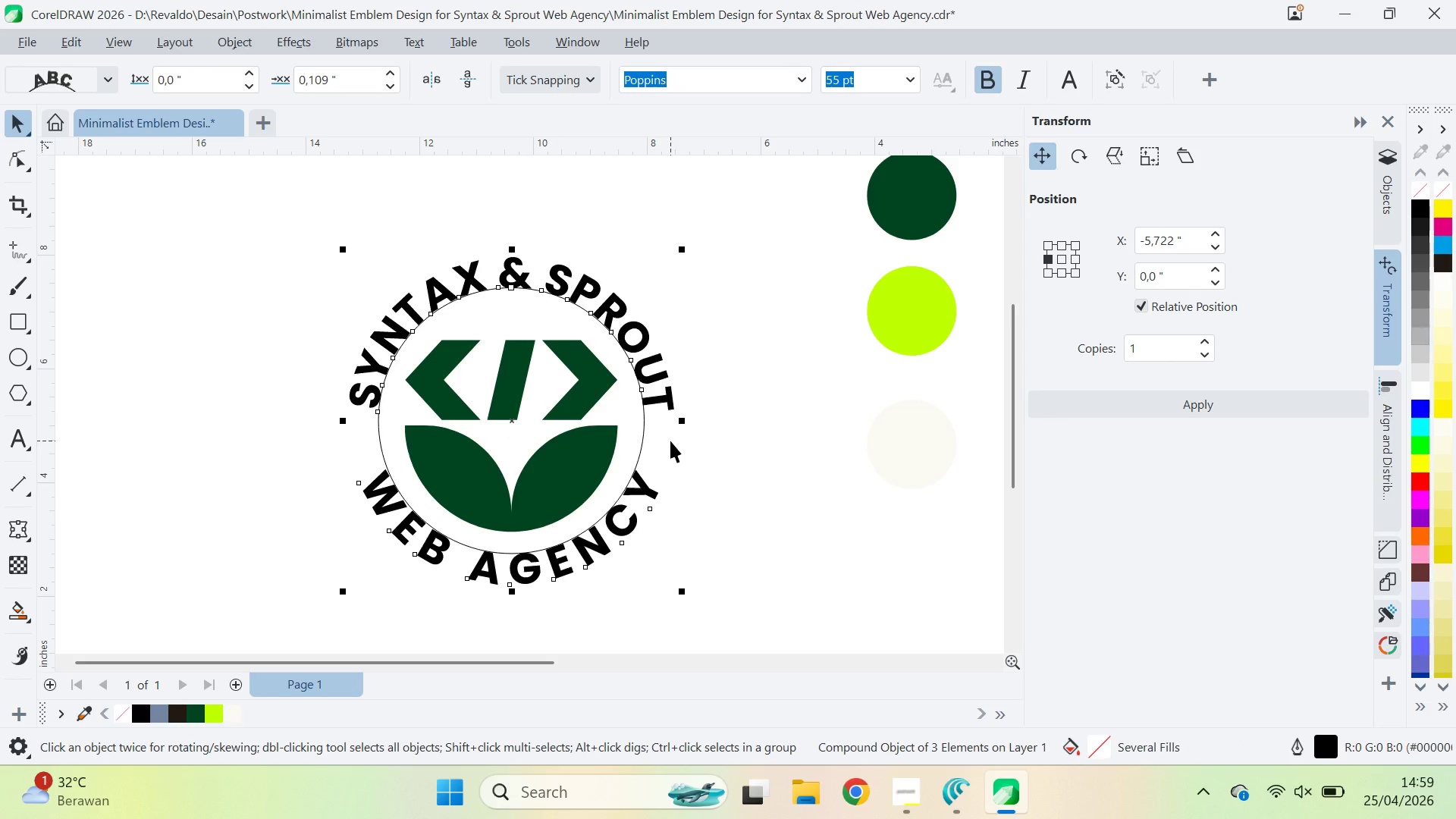 
key(Control+K)
 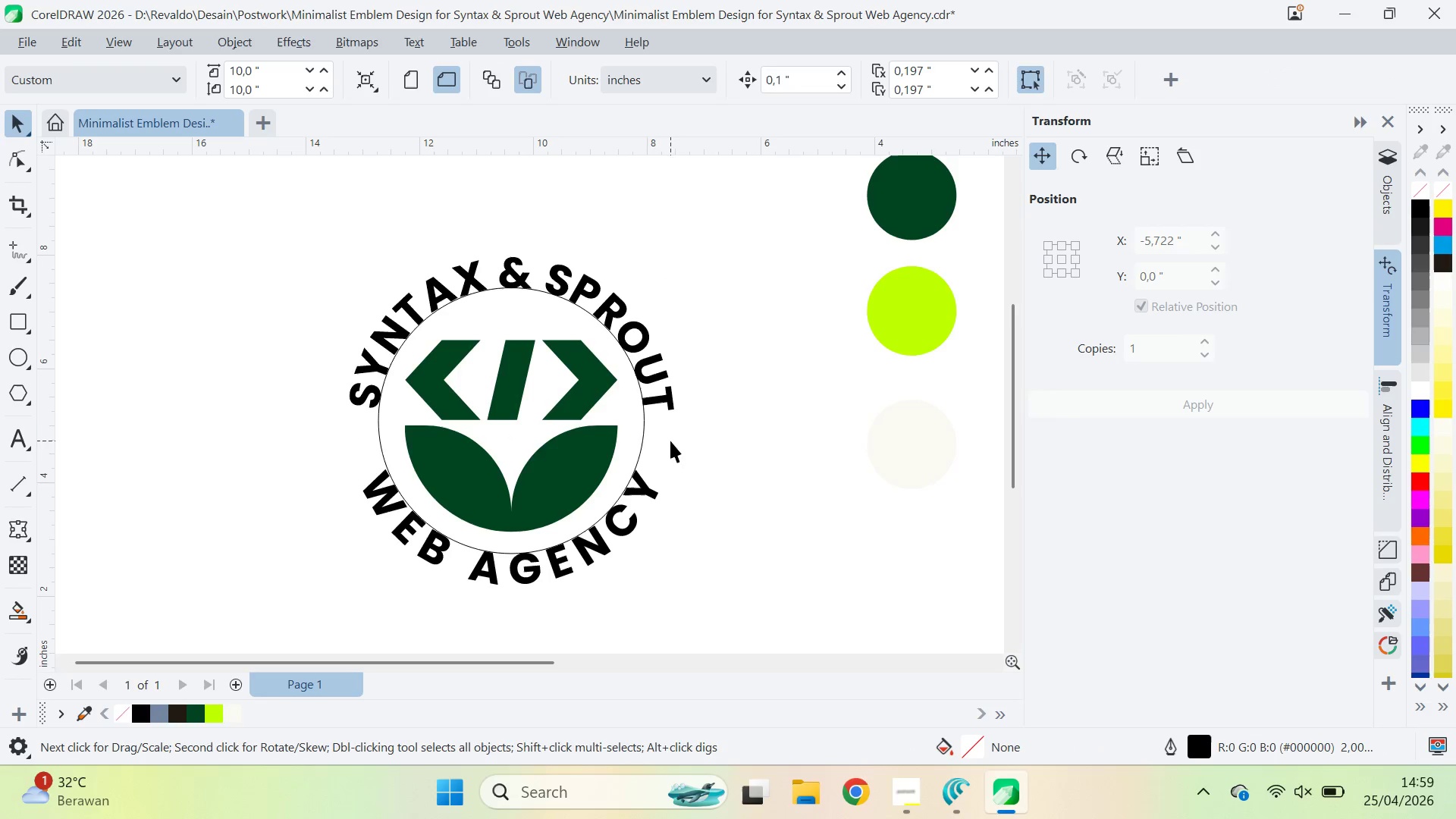 
double_click([625, 427])
 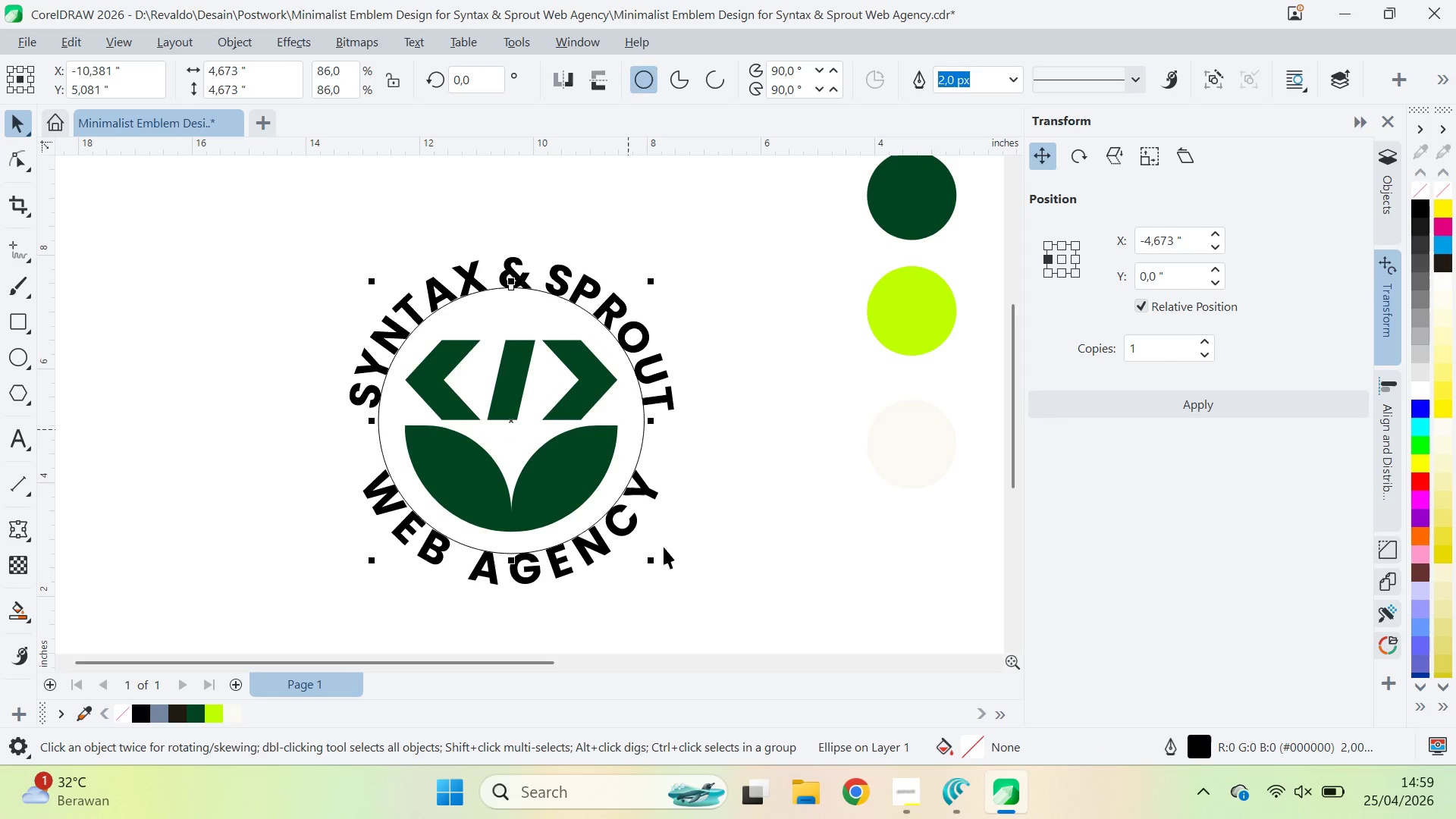 
hold_key(key=ShiftLeft, duration=0.95)
left_click_drag(start_coordinate=[646, 558], to_coordinate=[671, 579])
 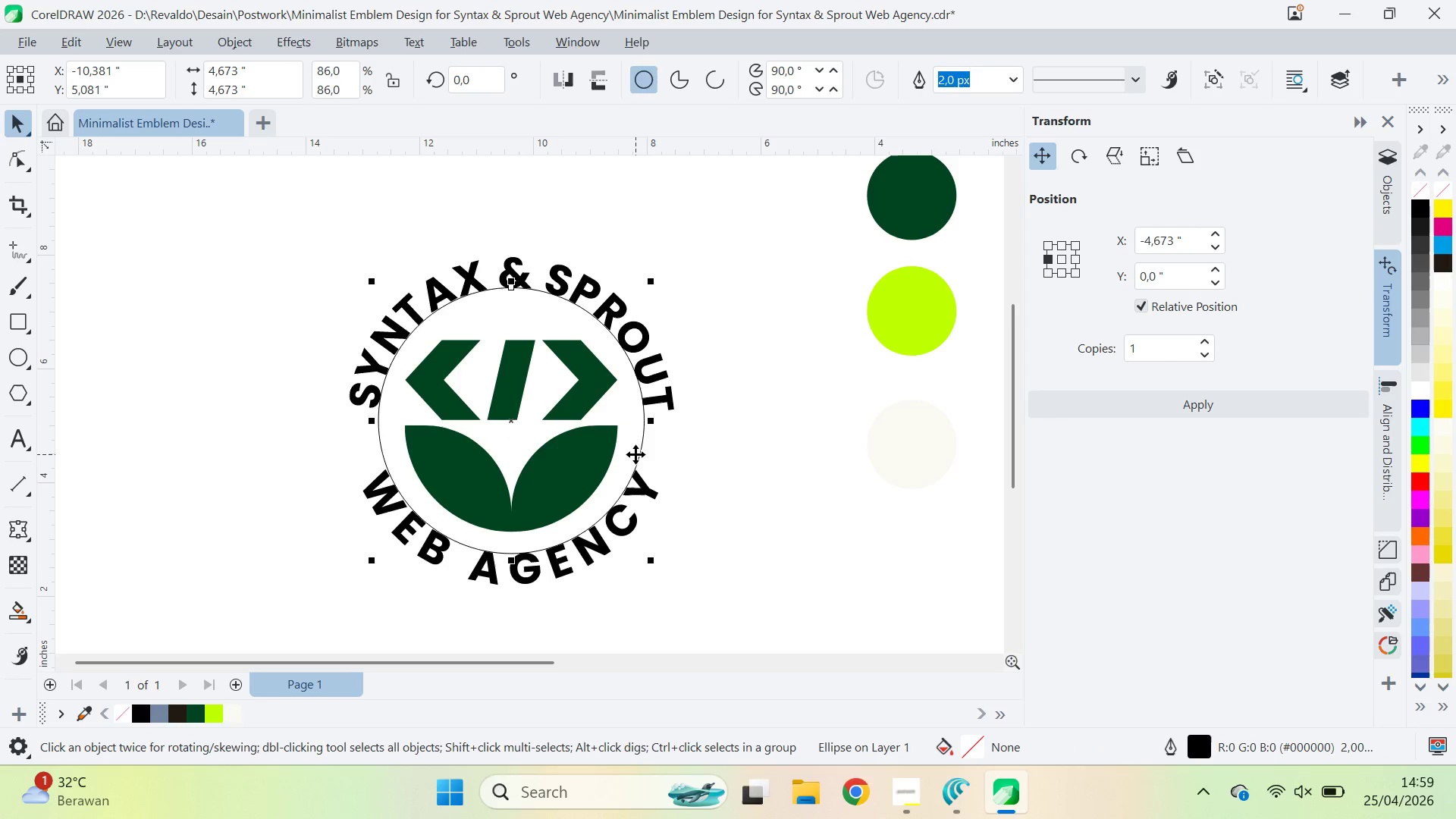 
left_click([635, 454])
 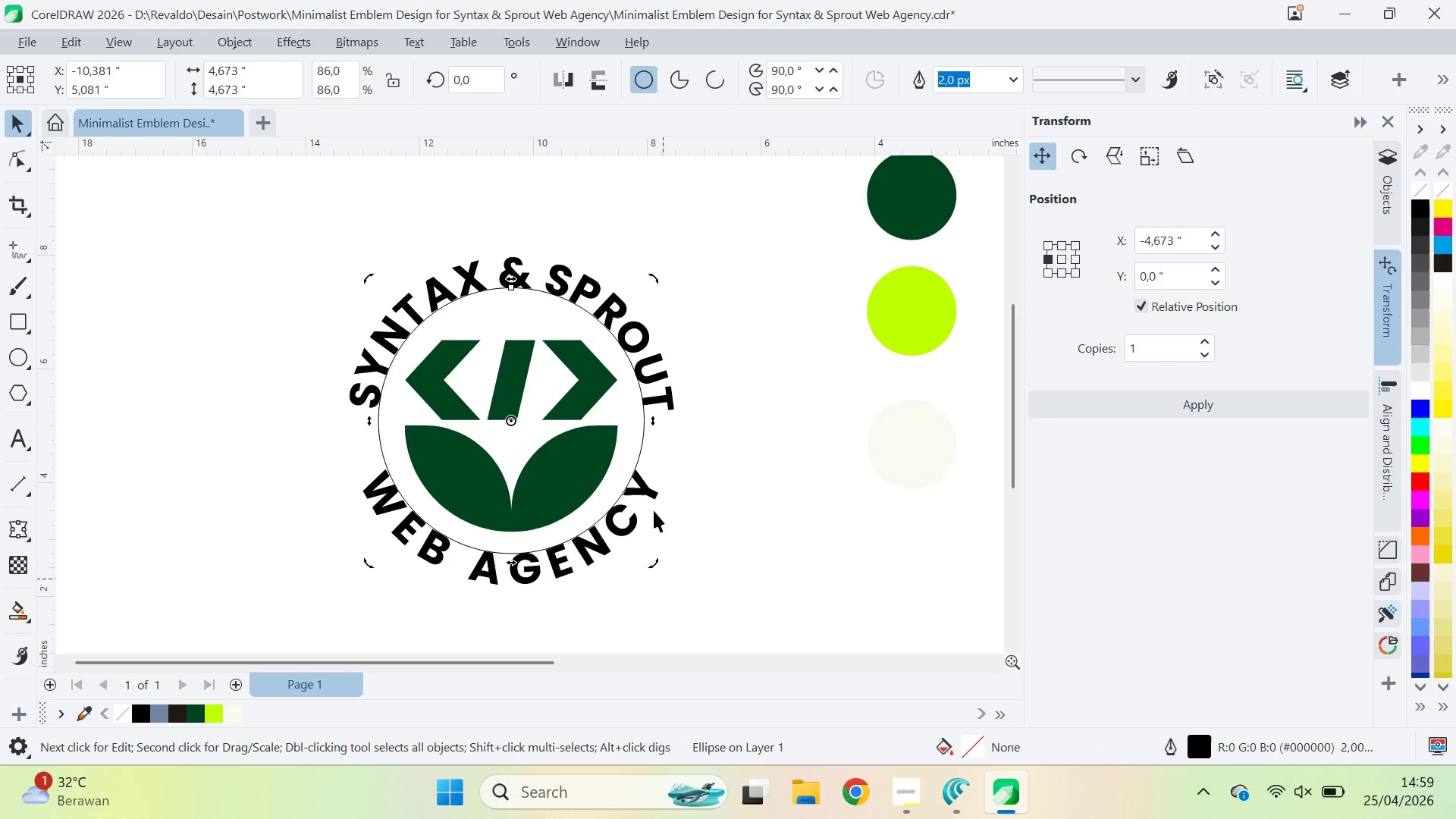 
left_click([636, 444])
 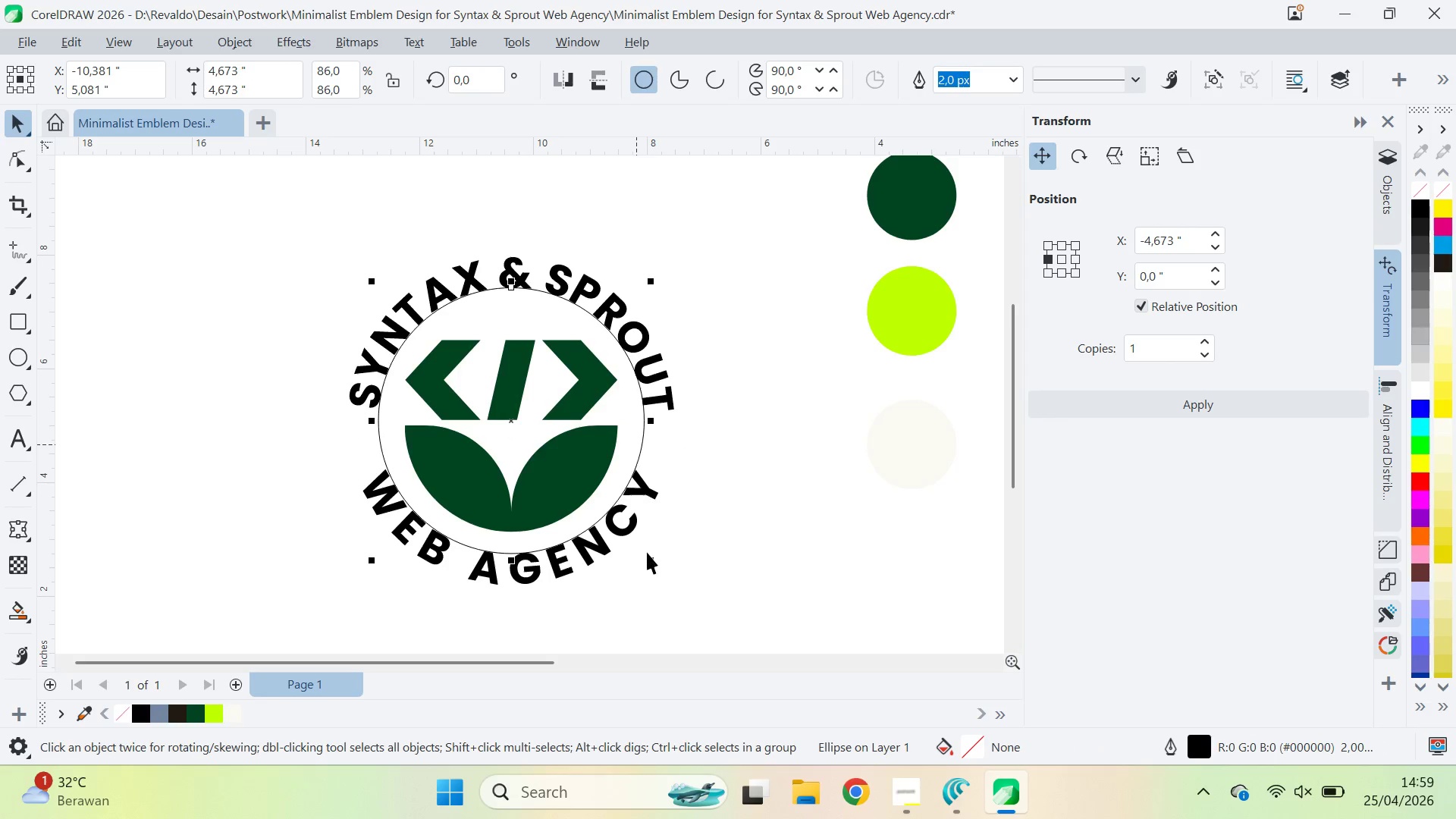 
hold_key(key=ShiftLeft, duration=2.11)
left_click_drag(start_coordinate=[654, 560], to_coordinate=[723, 612])
 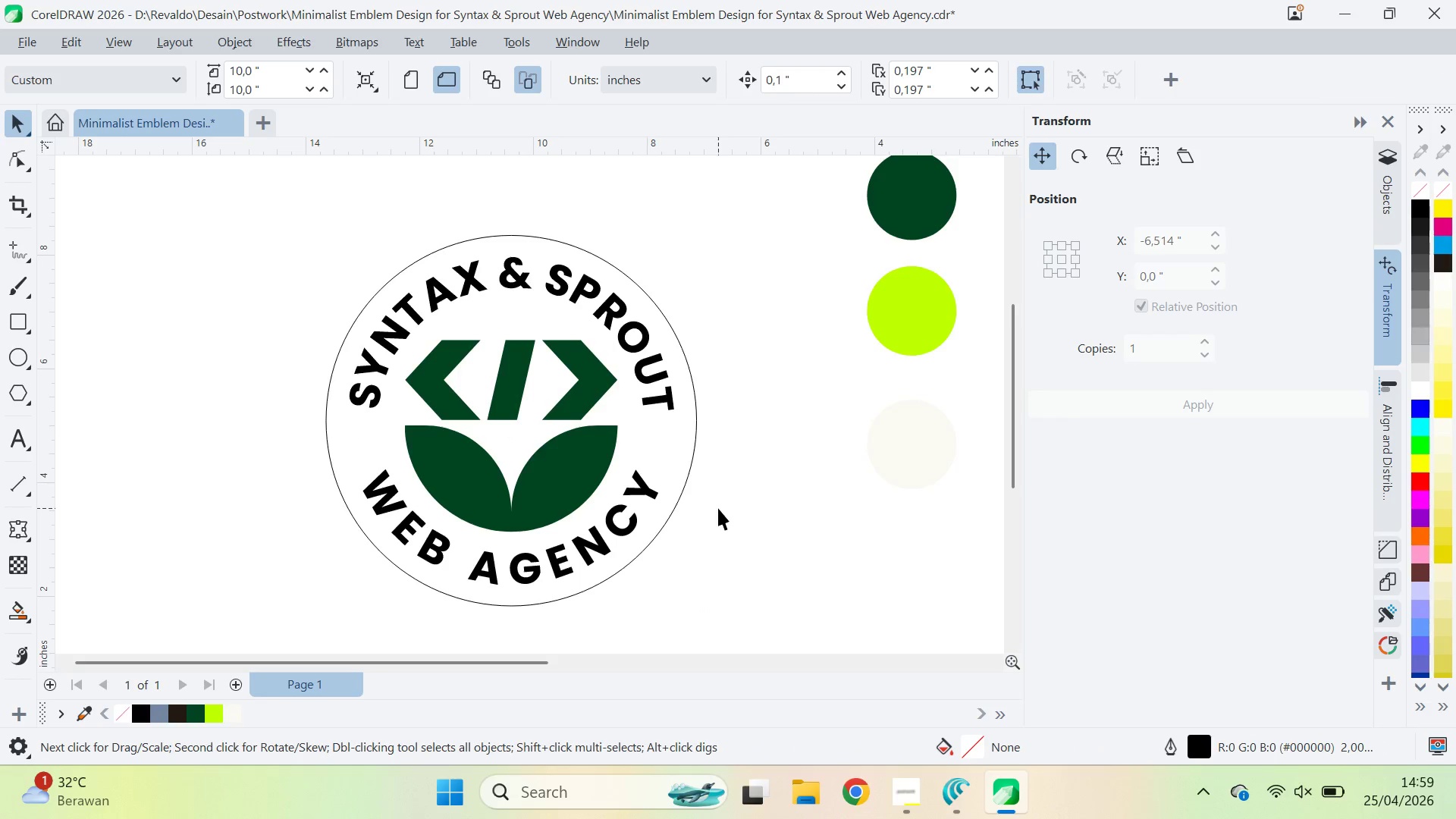 
left_click([689, 446])
 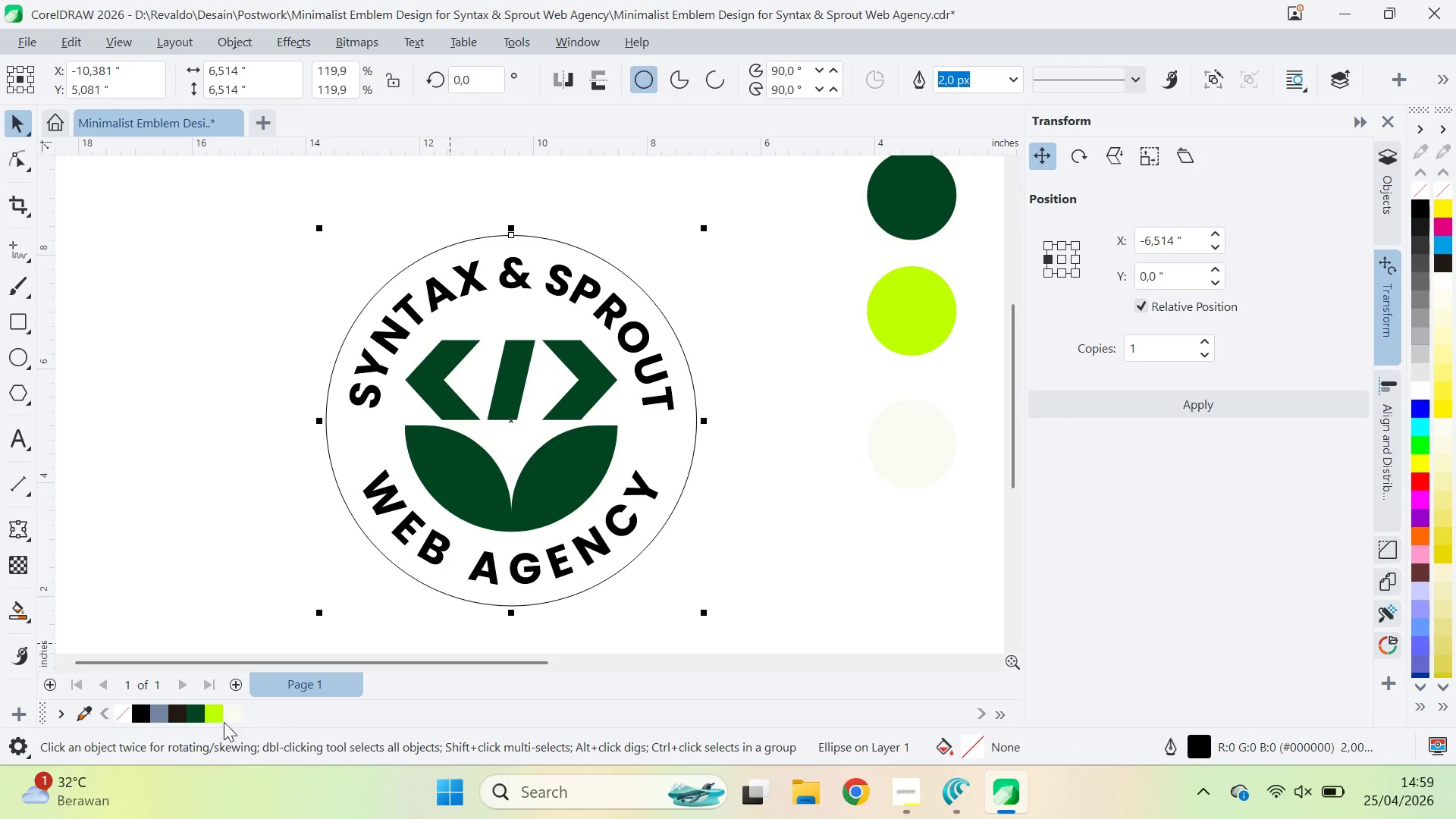 
left_click([215, 713])
 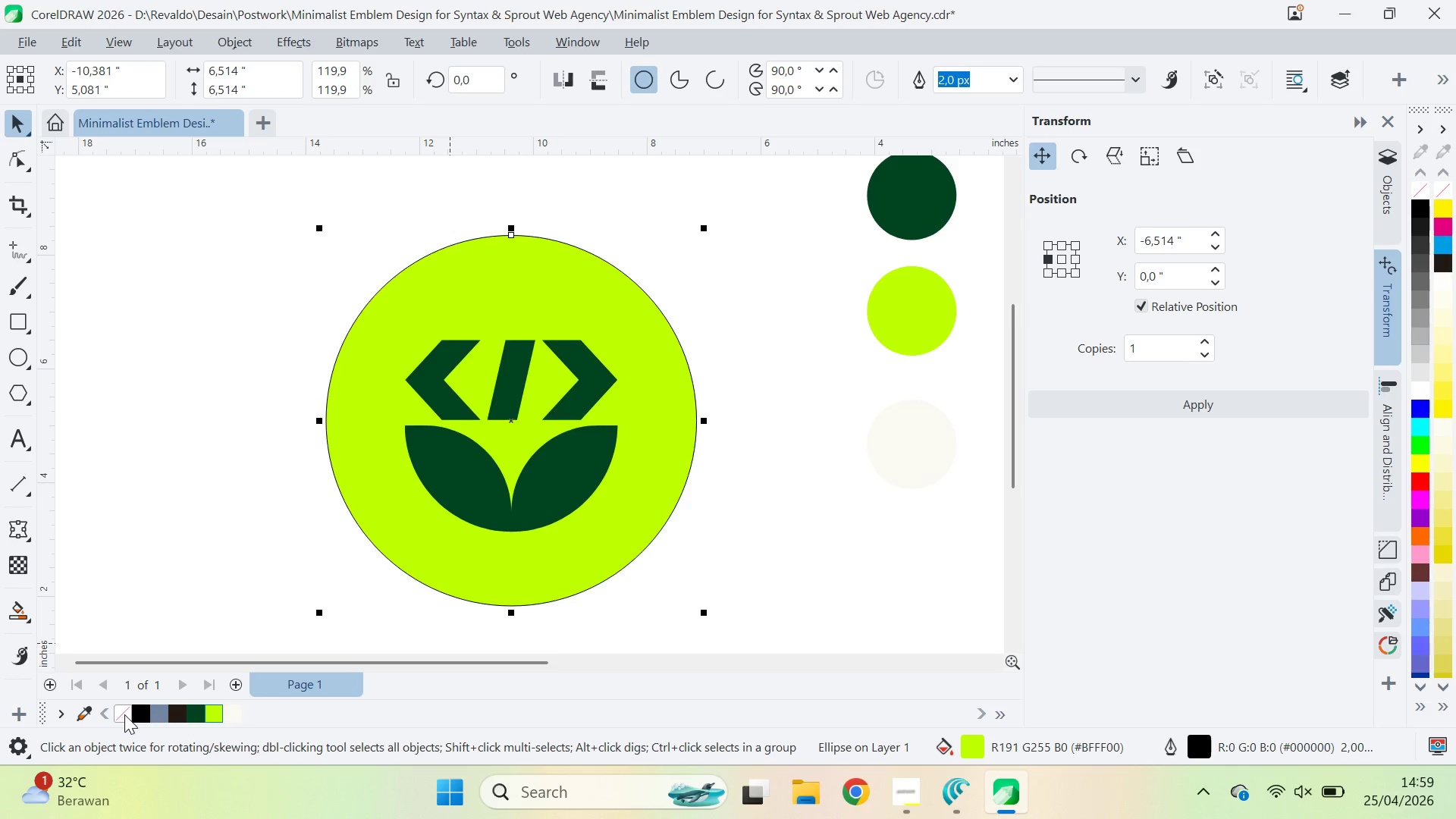 
right_click([124, 714])
 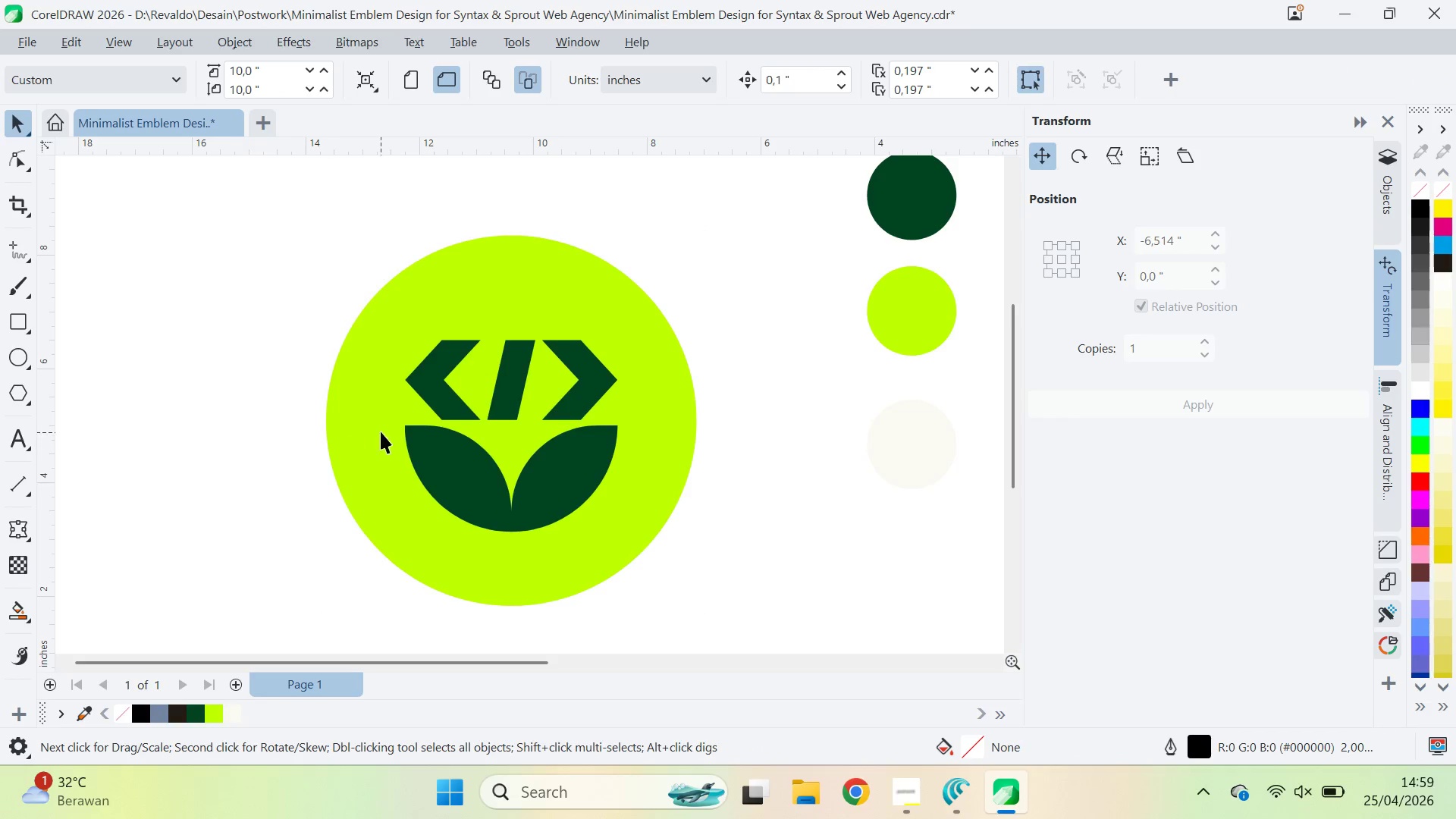 
left_click([340, 444])
 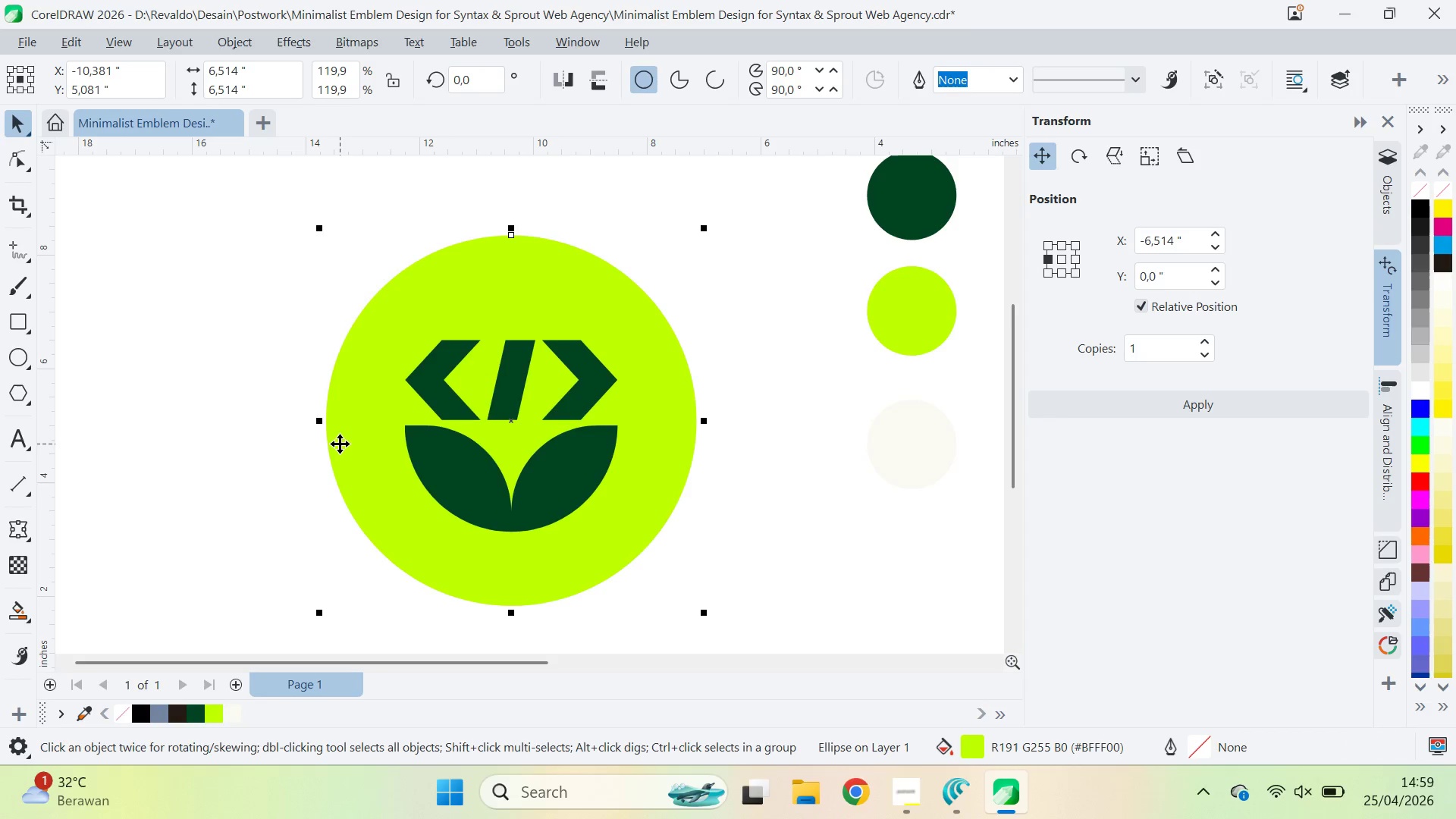 
key(Shift+PageDown)
 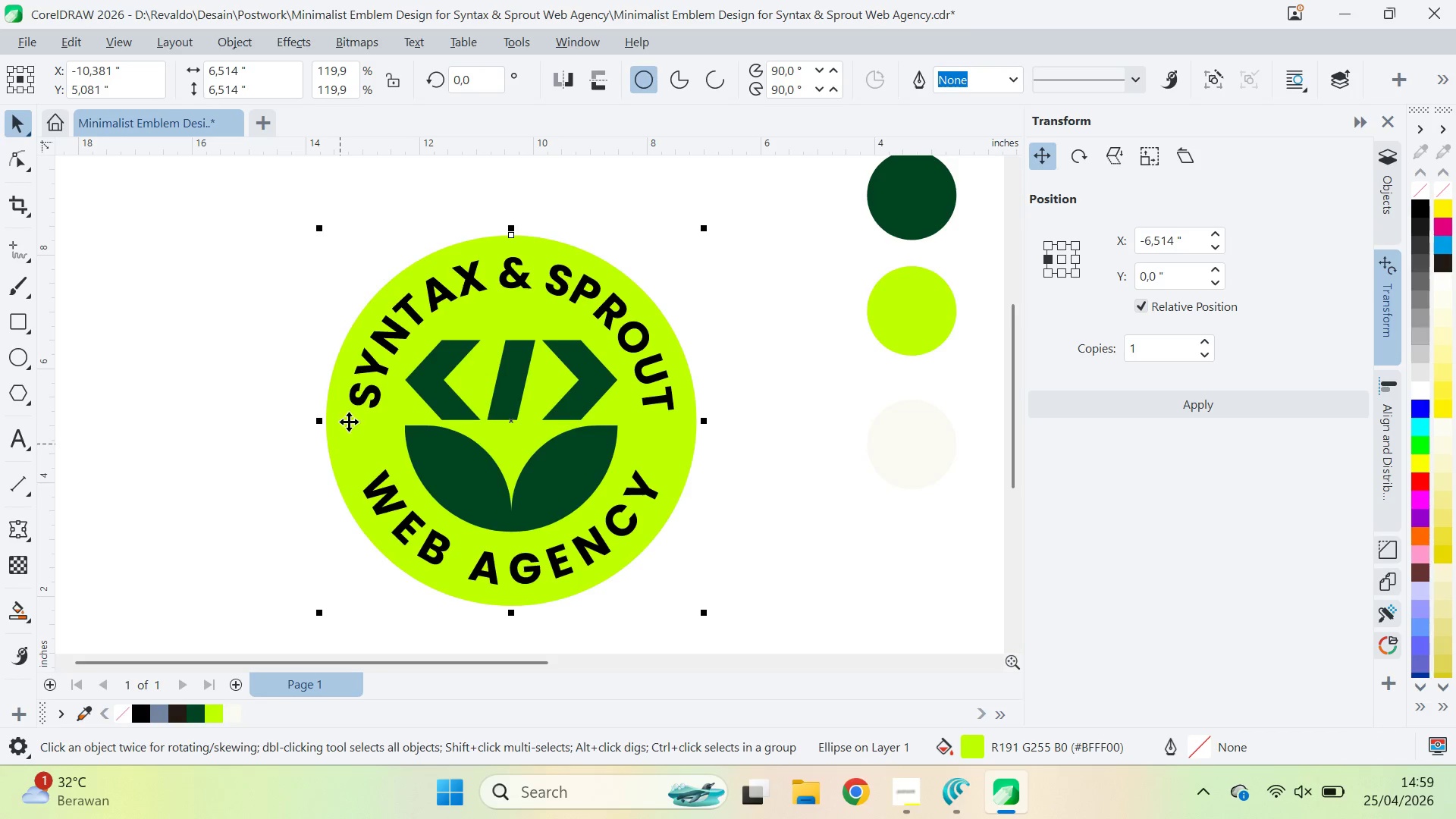 
left_click([369, 401])
 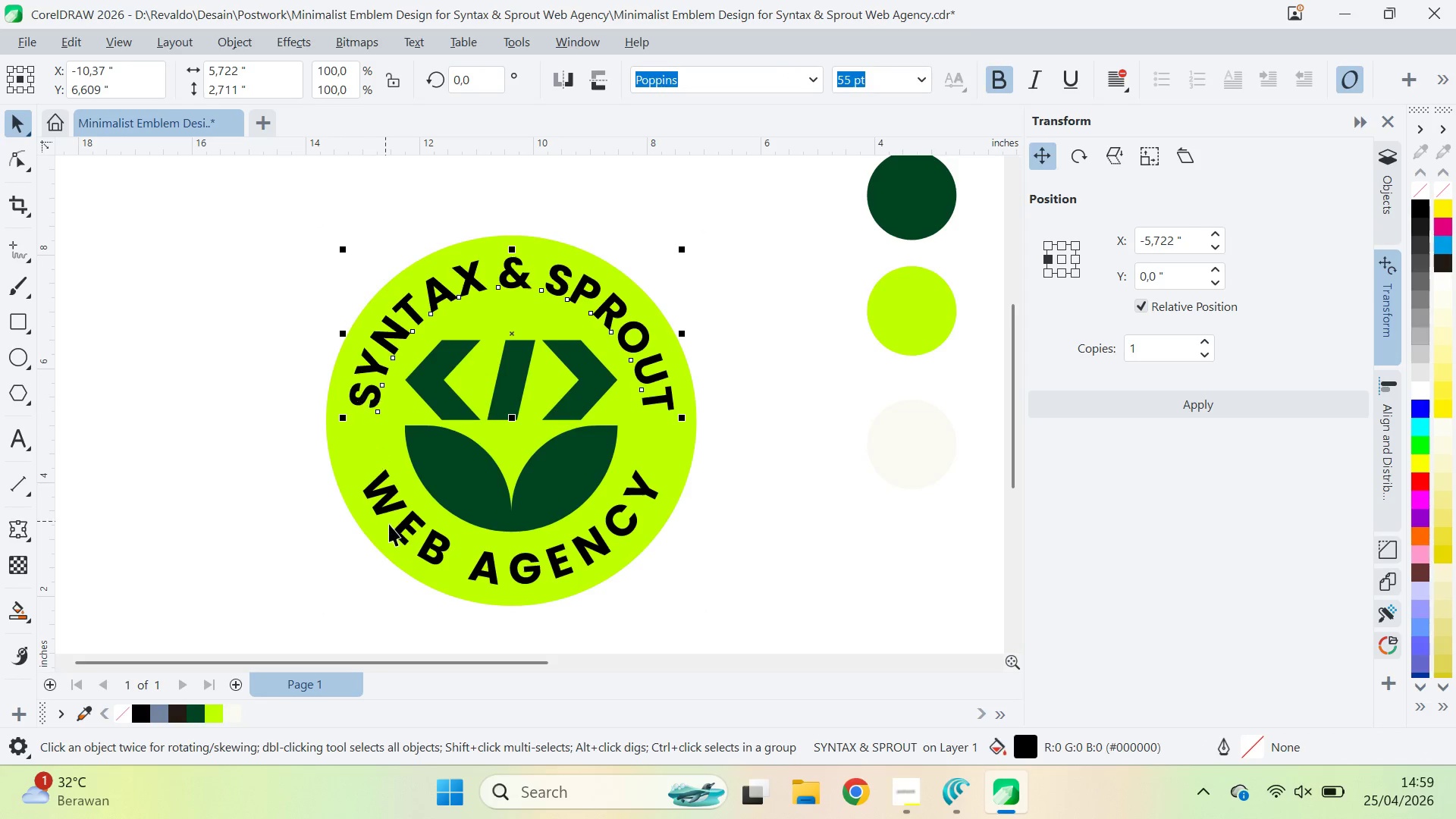 
hold_key(key=ShiftLeft, duration=1.39)
double_click([389, 524])
 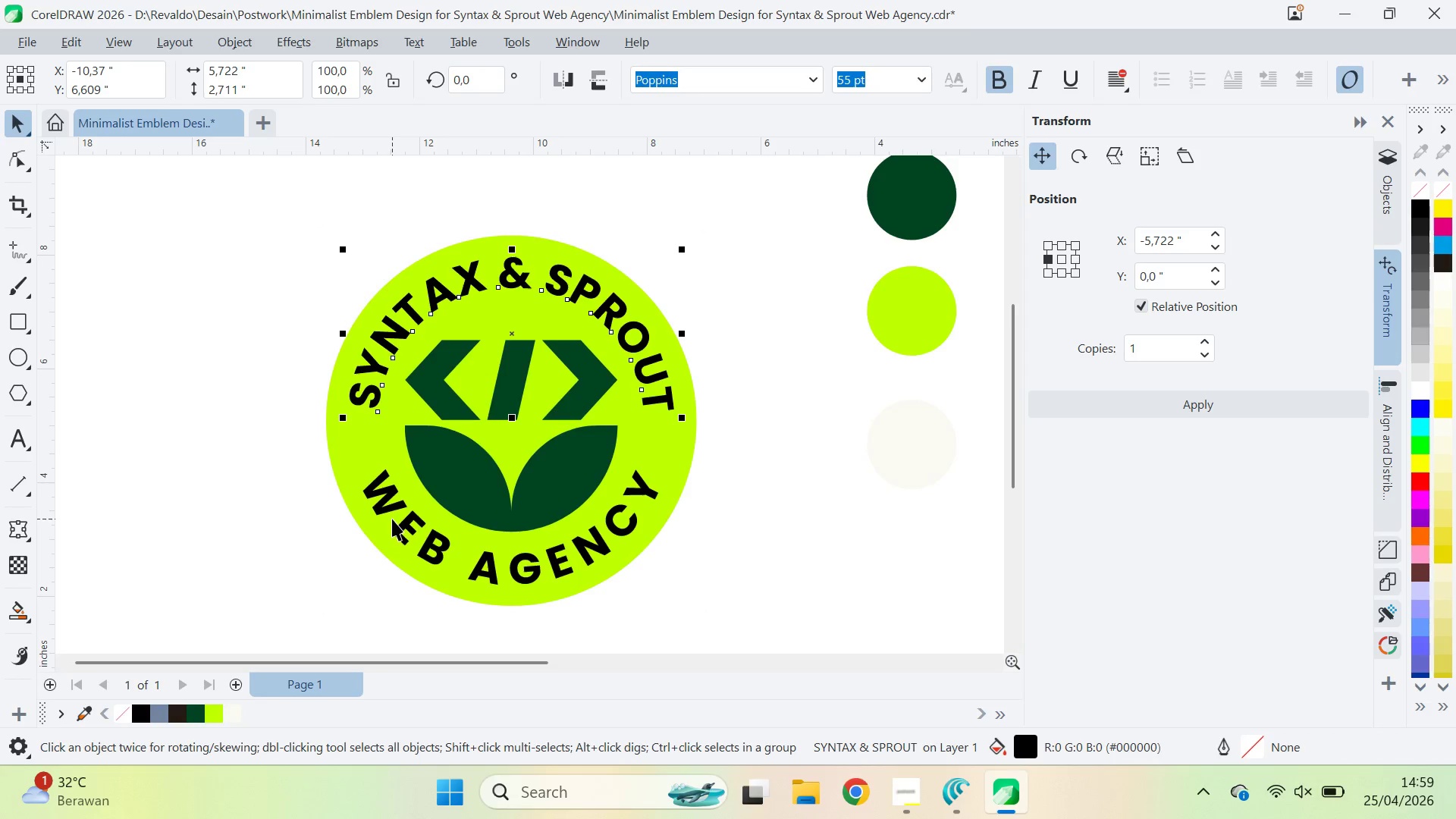 
double_click([394, 509])
 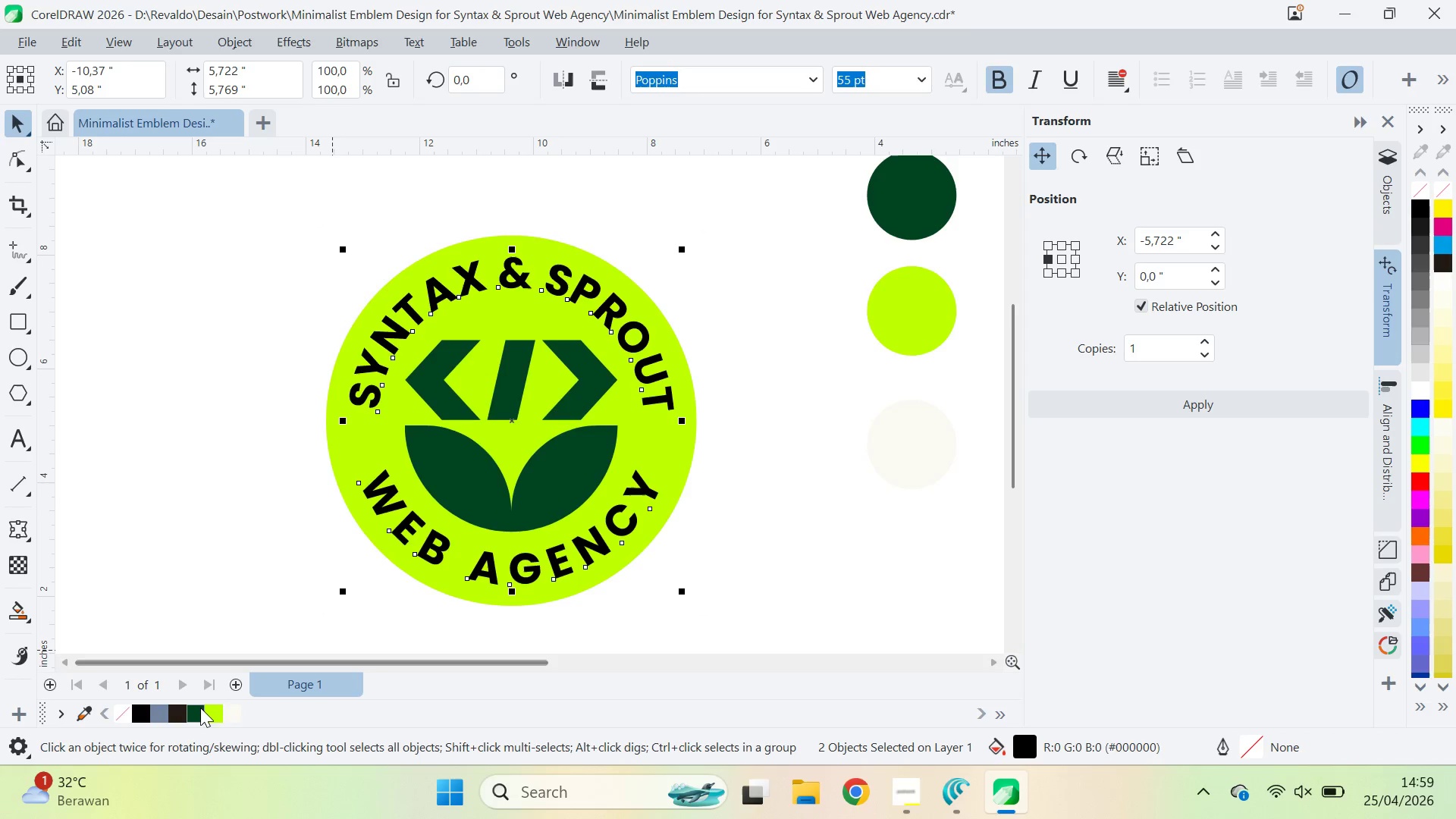 
left_click([199, 710])
 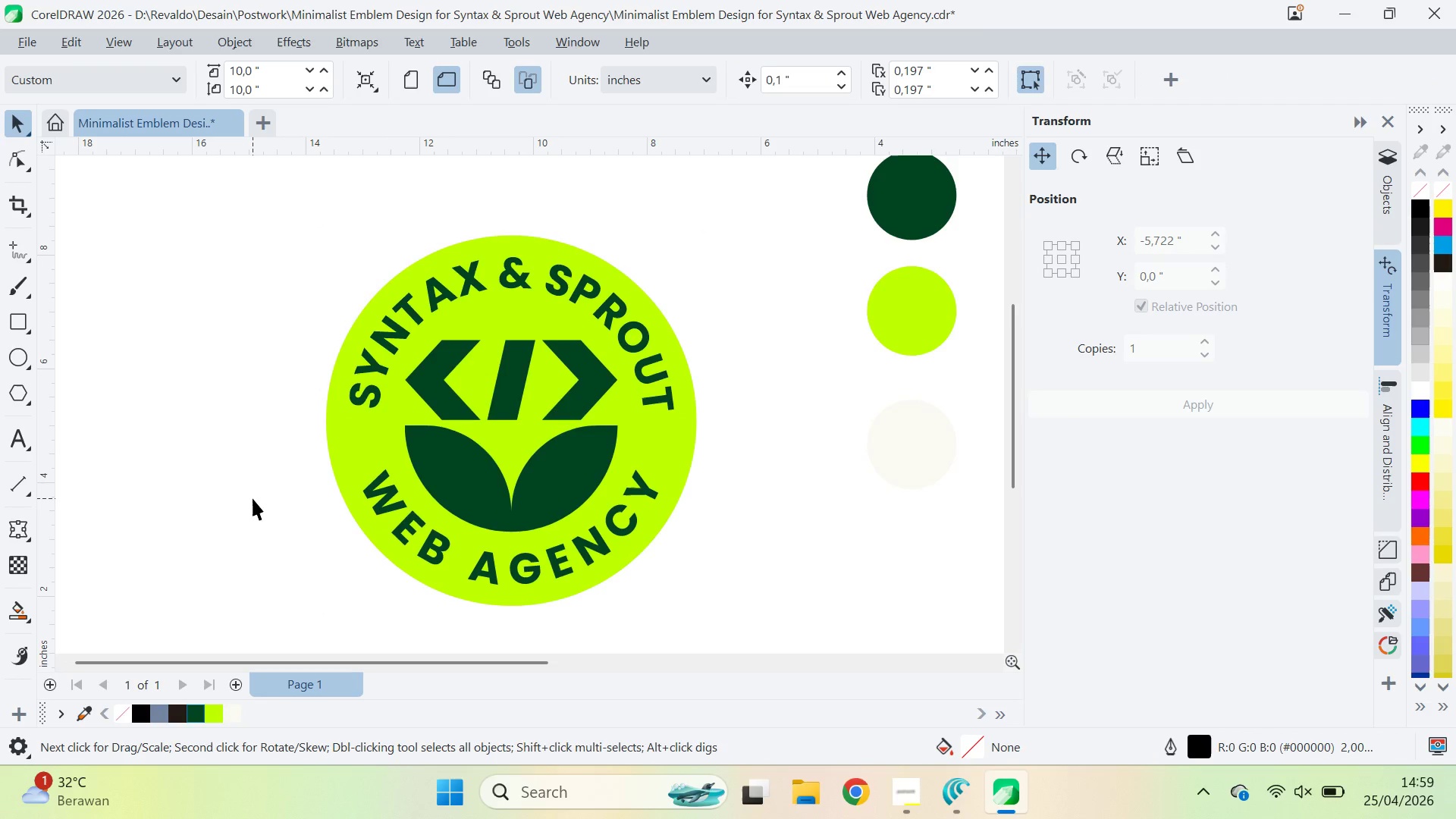 
wait(6.34)
 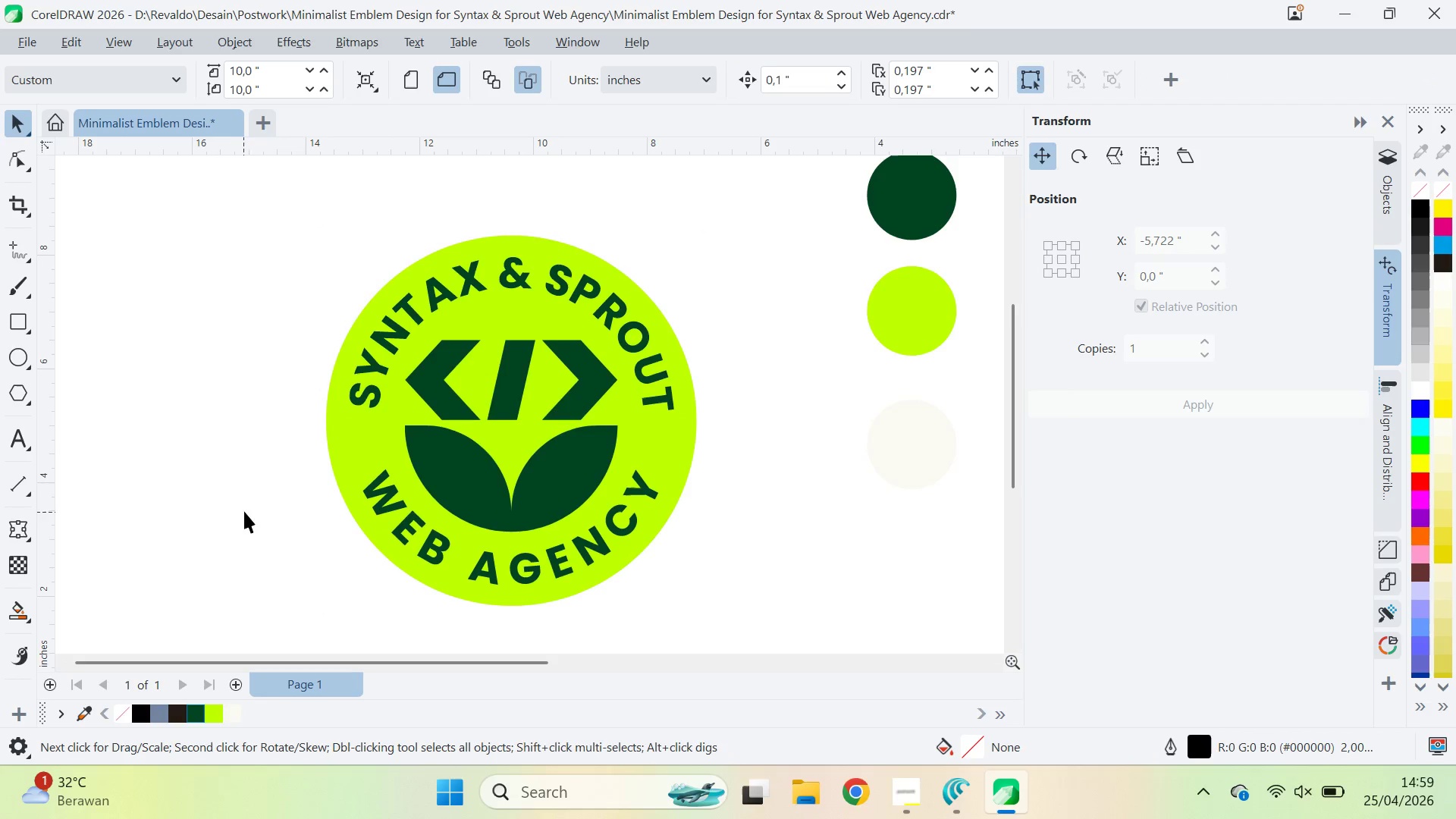 
key(Q)
 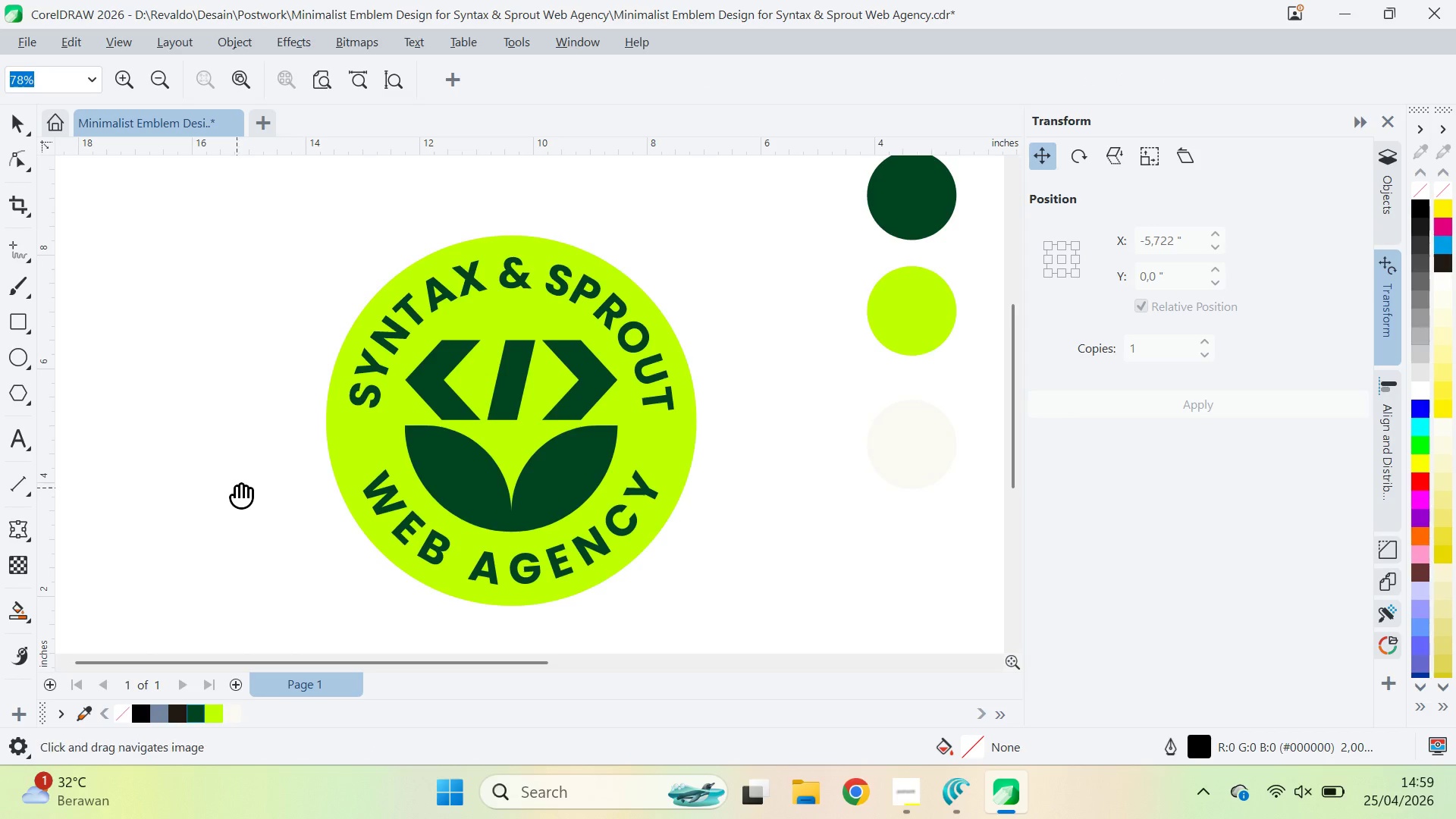 
left_click_drag(start_coordinate=[237, 488], to_coordinate=[500, 454])
 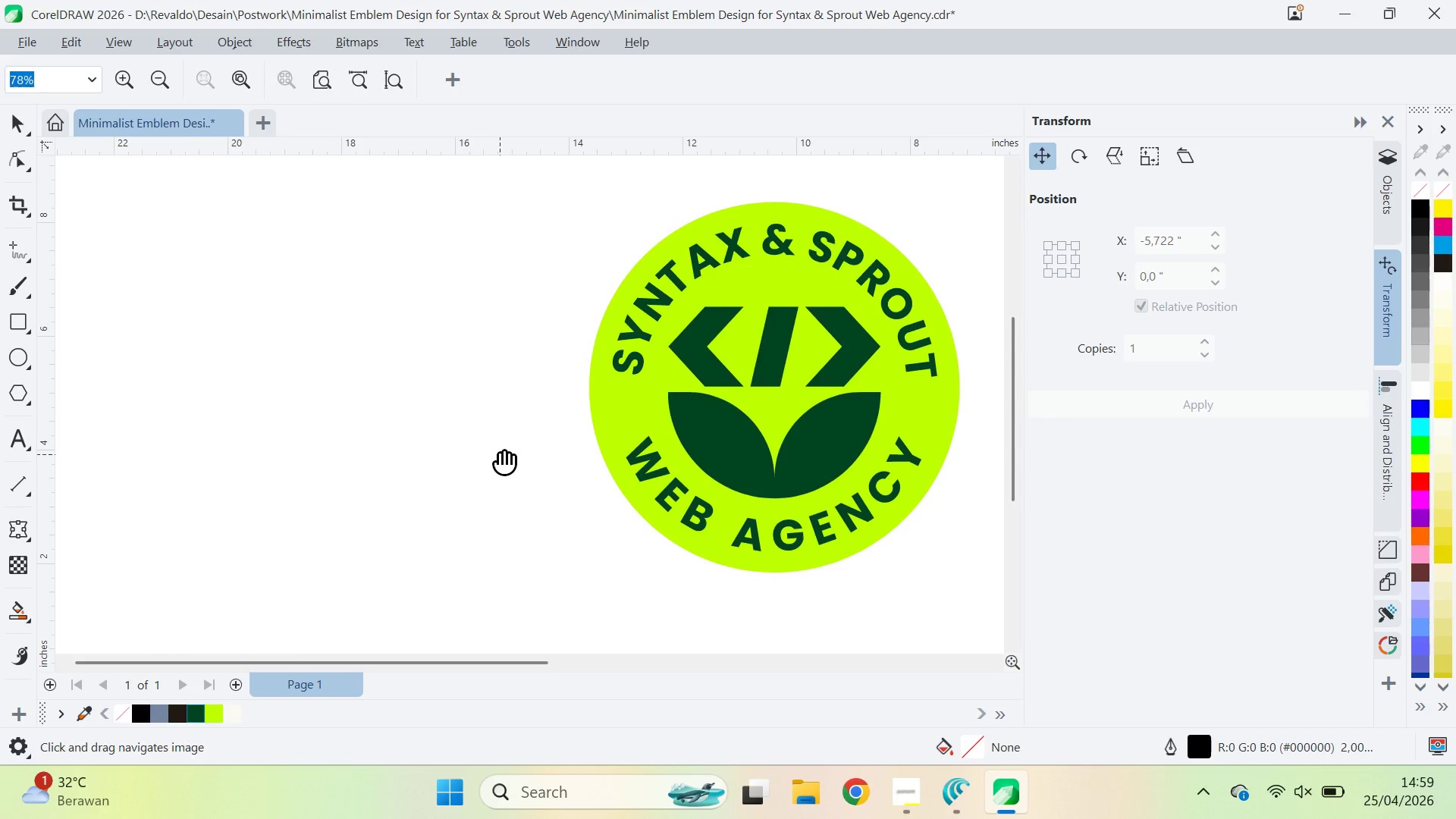 
key(V)
 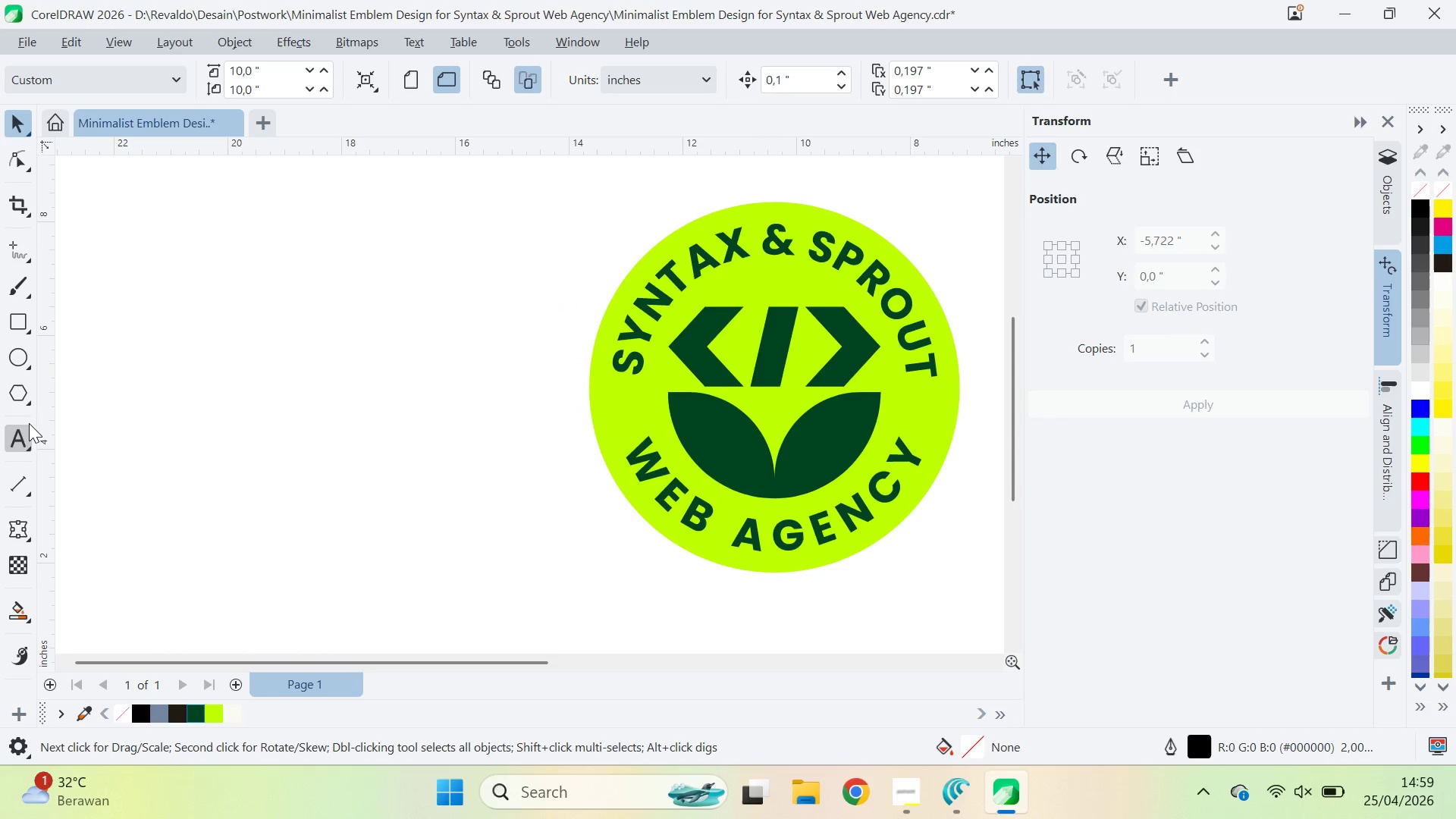 
left_click([21, 362])
 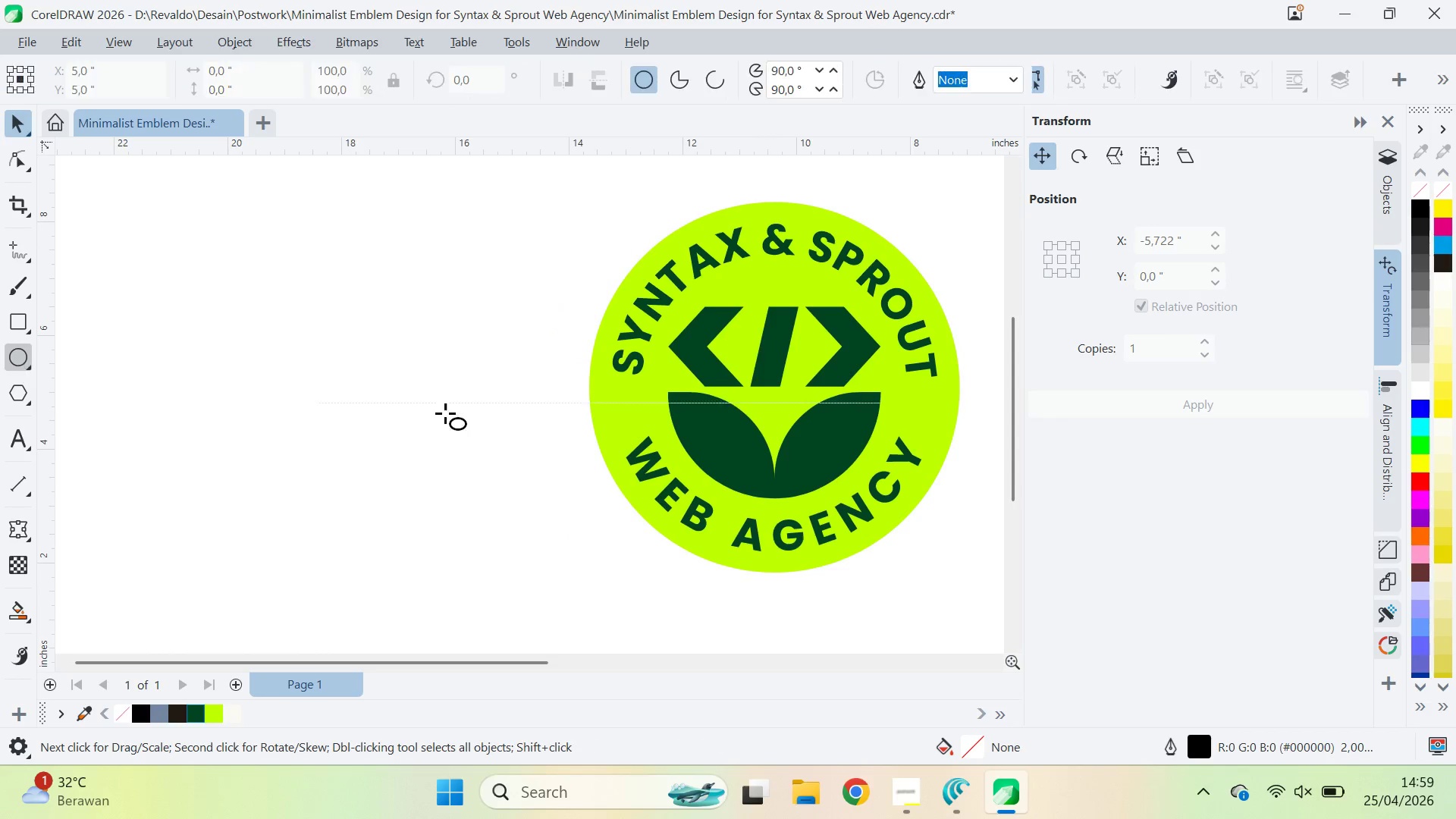 
hold_key(key=ControlLeft, duration=1.03)
left_click_drag(start_coordinate=[479, 410], to_coordinate=[490, 431])
 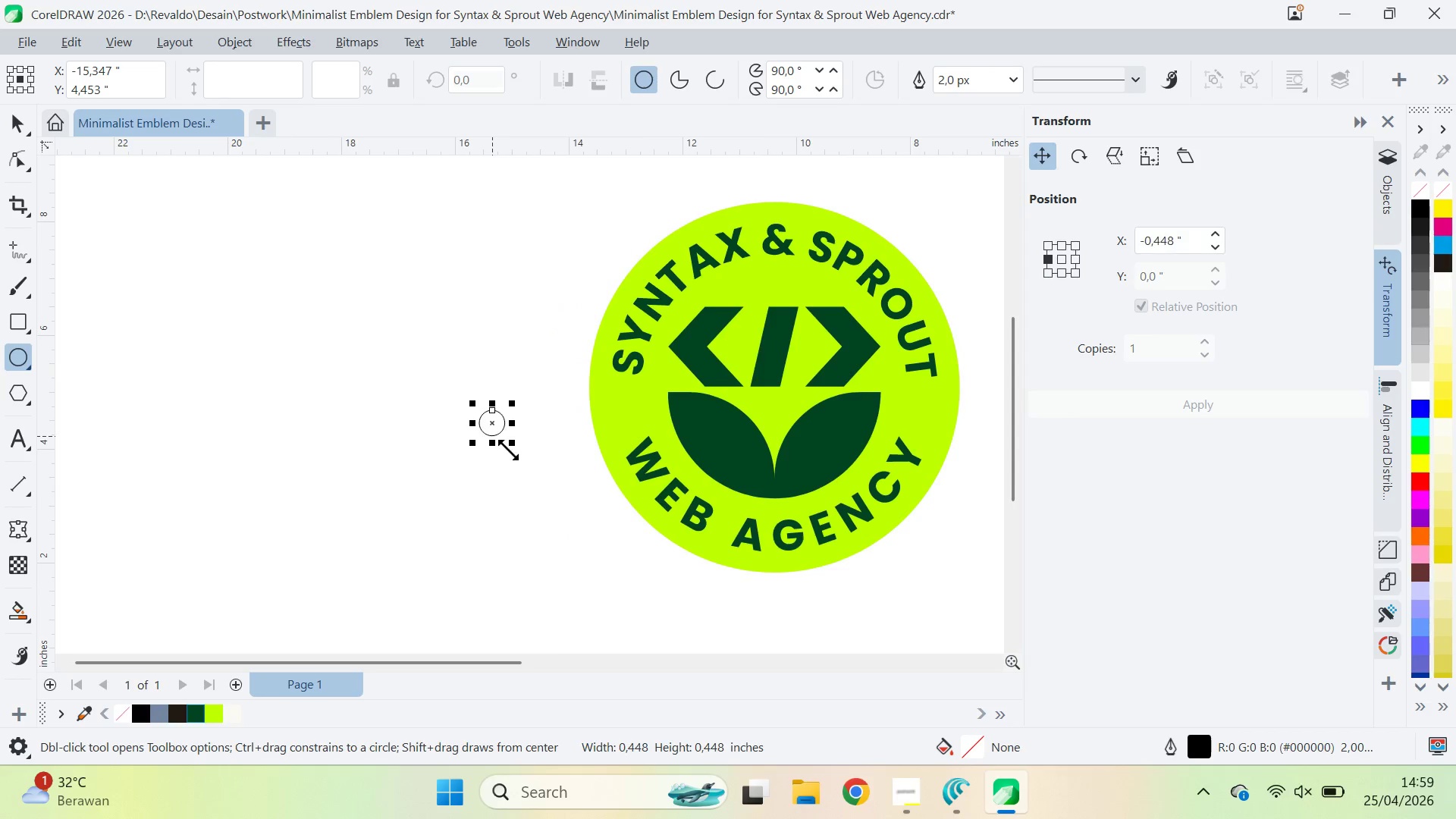 
key(V)
 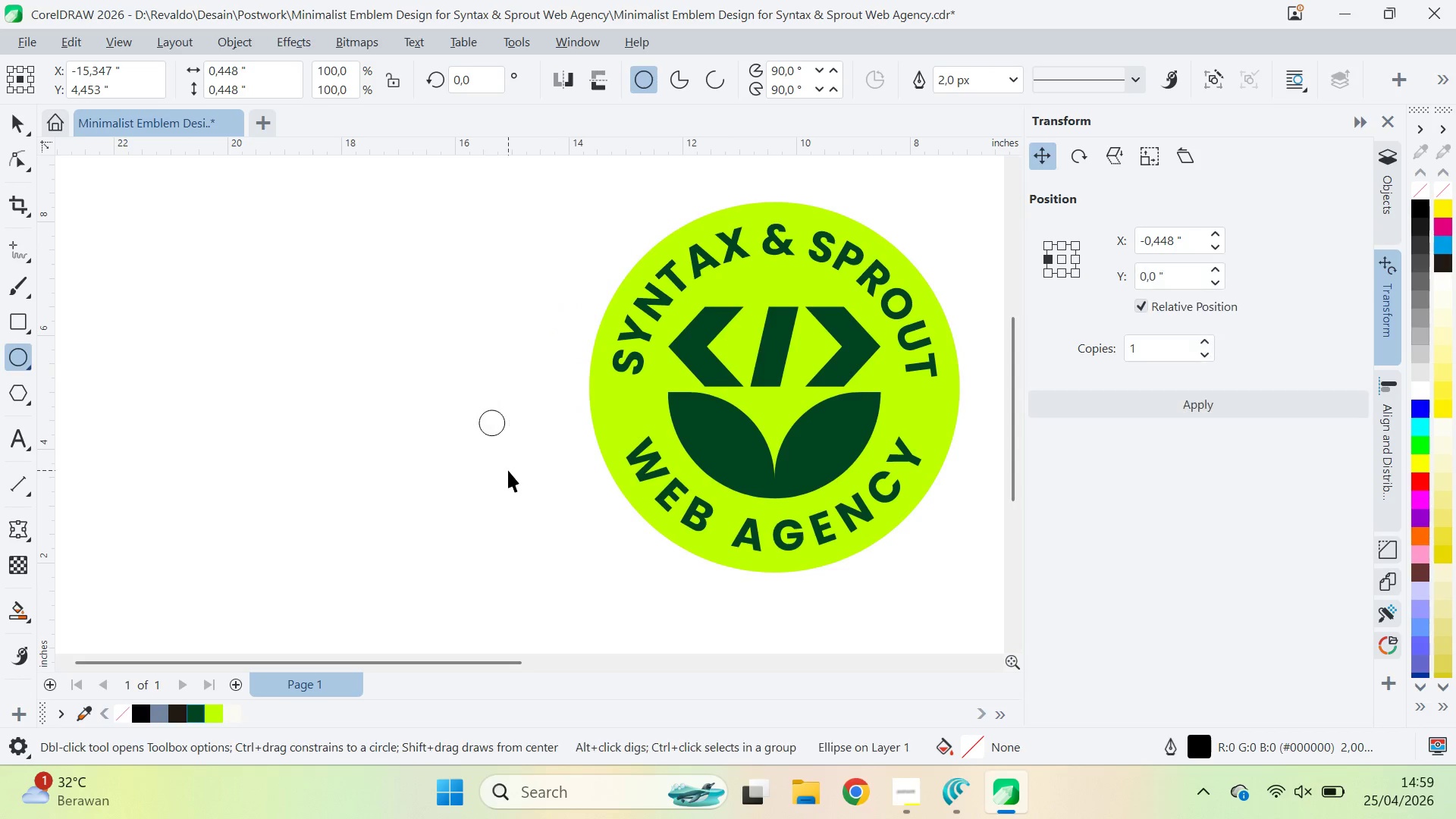 
left_click_drag(start_coordinate=[508, 470], to_coordinate=[507, 466])
 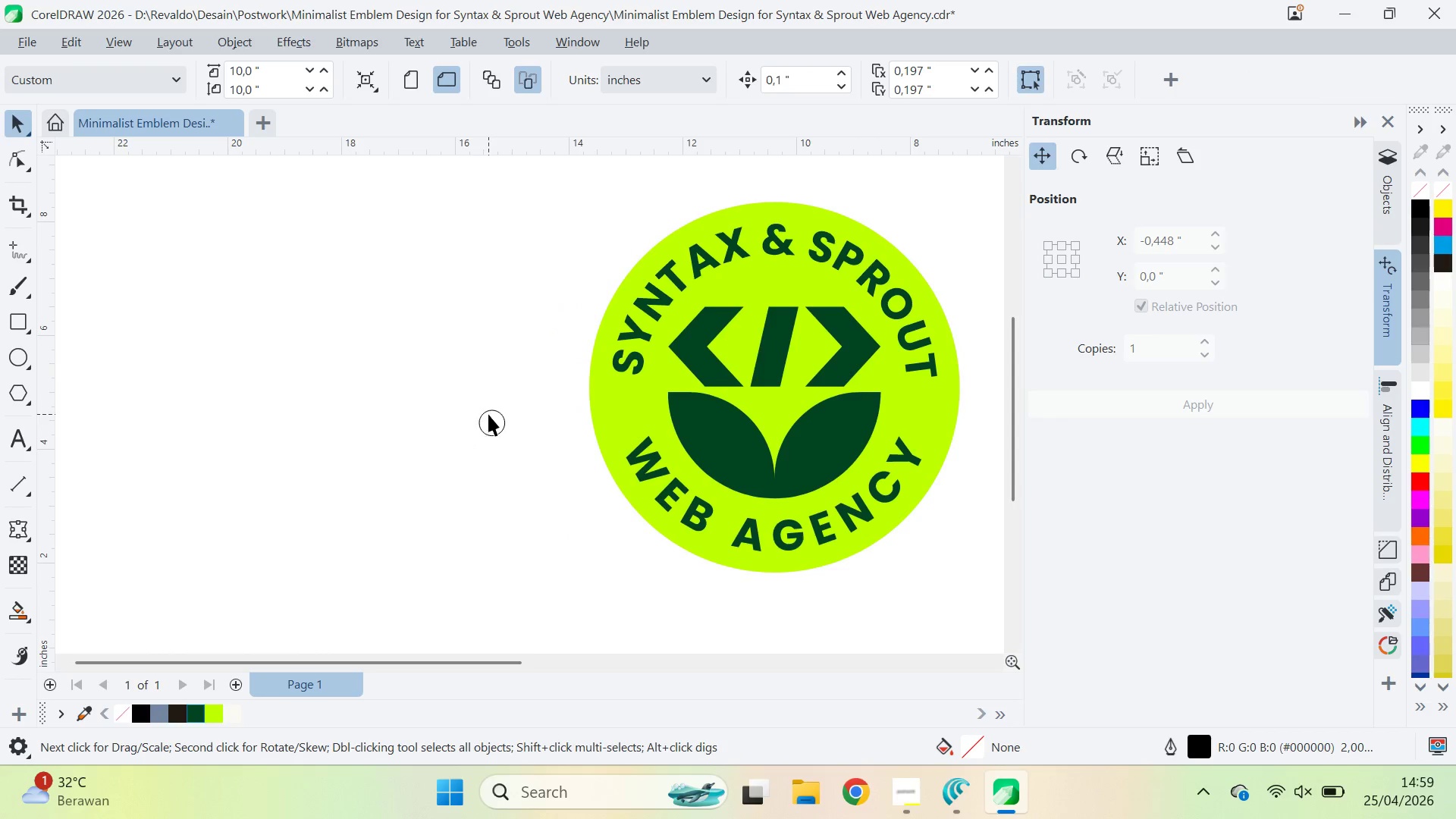 
left_click([490, 417])
 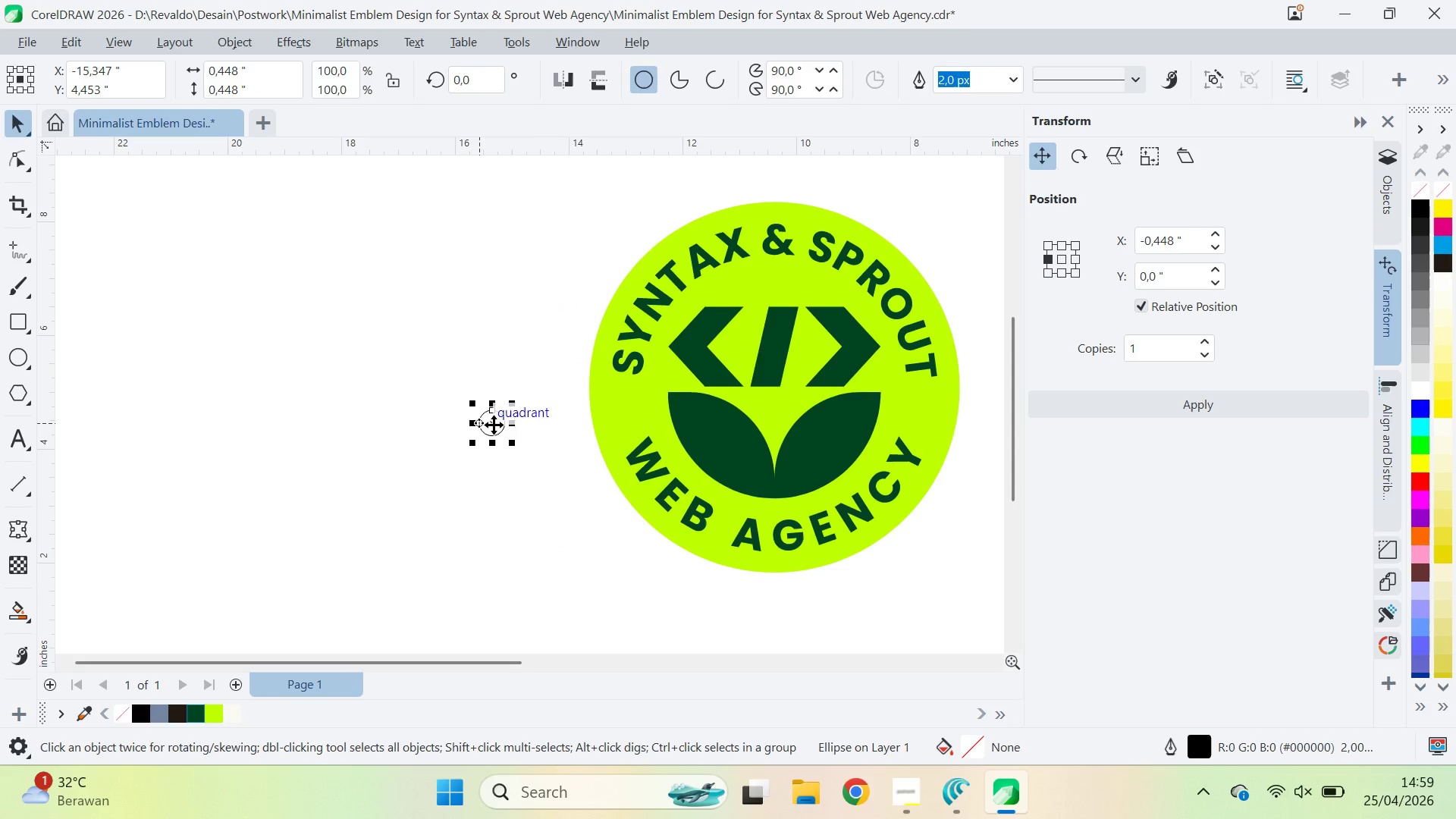 
left_click_drag(start_coordinate=[513, 444], to_coordinate=[507, 493])
 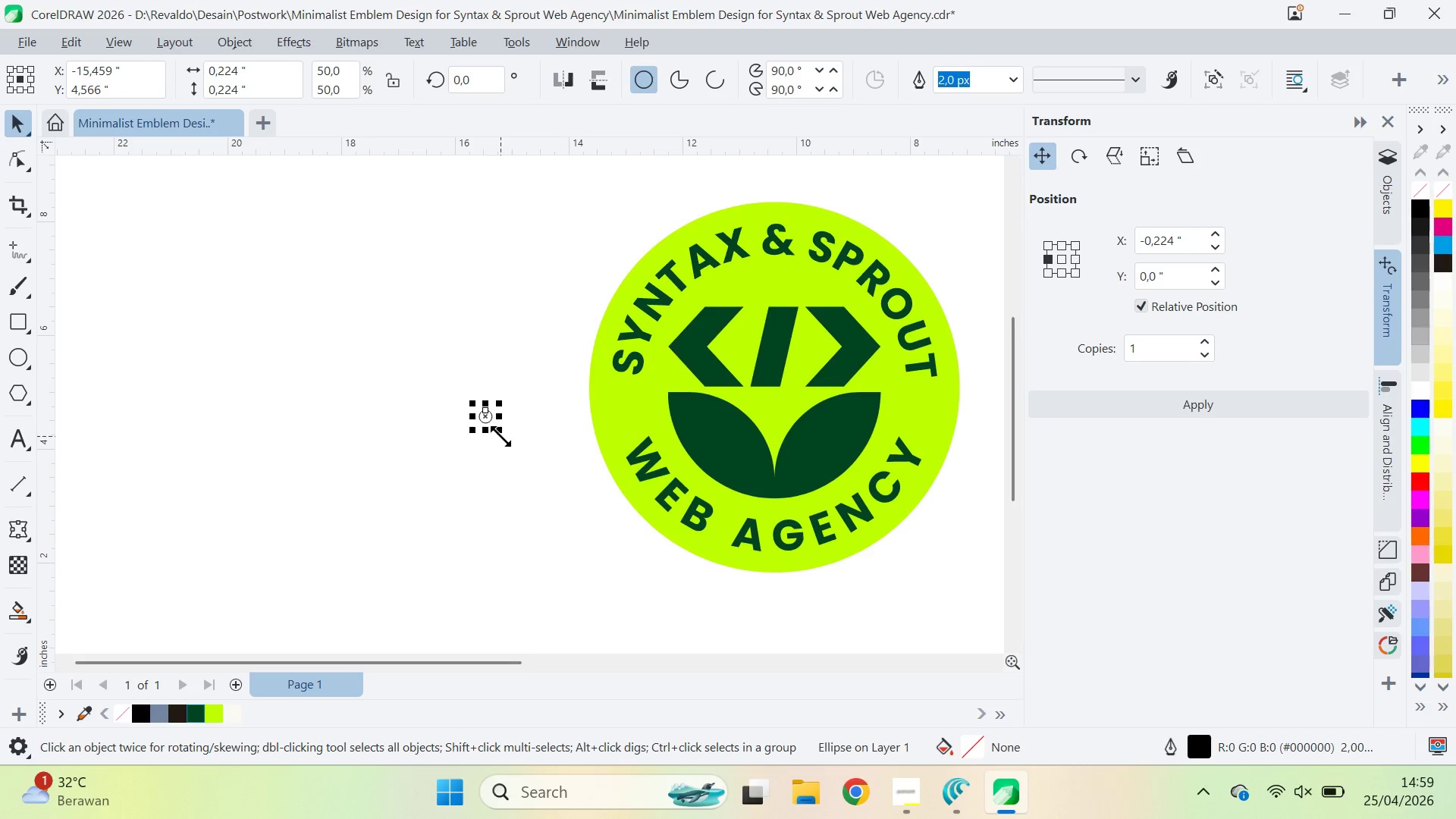 
left_click_drag(start_coordinate=[500, 436], to_coordinate=[505, 479])
 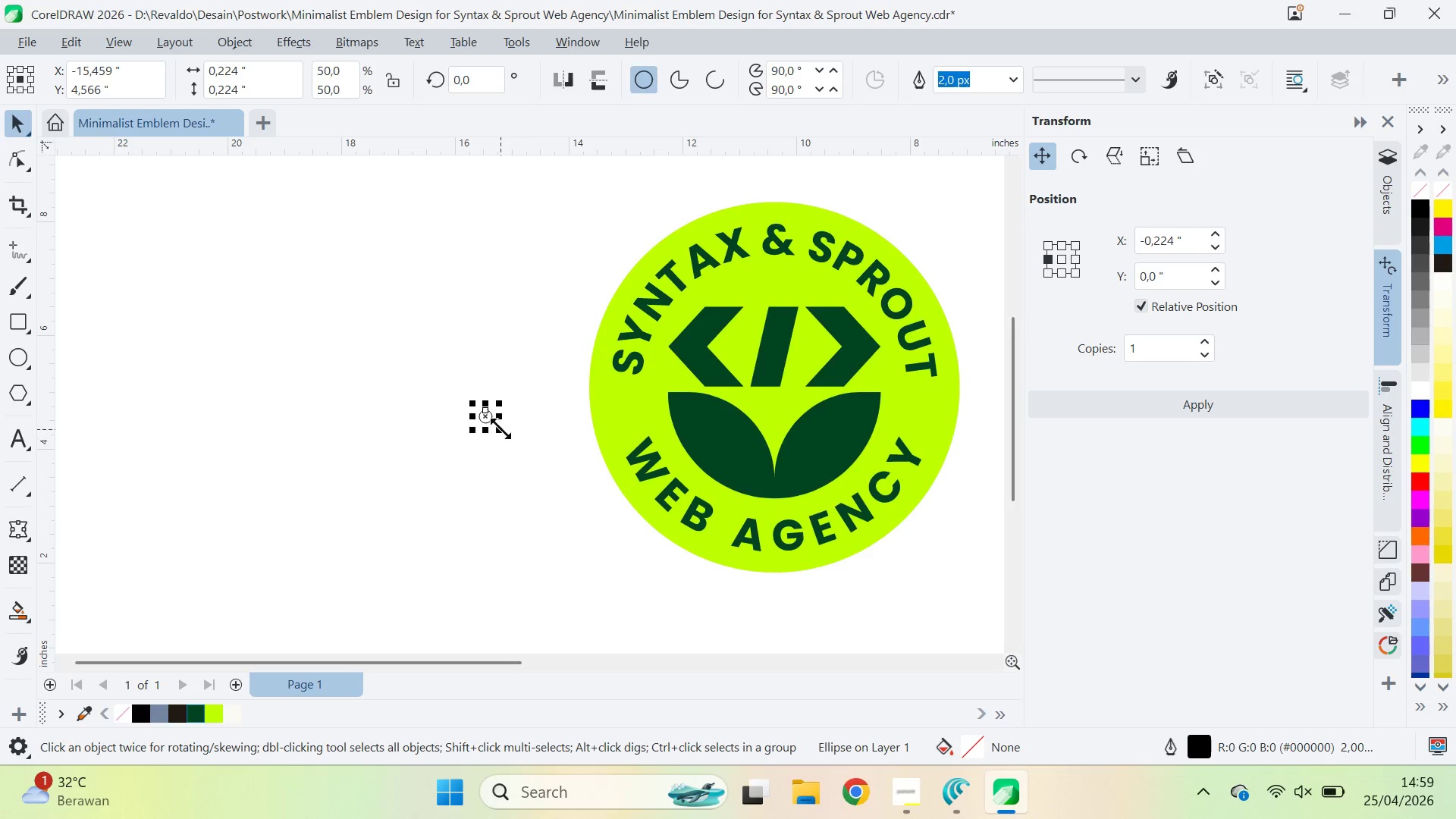 
key(Z)
 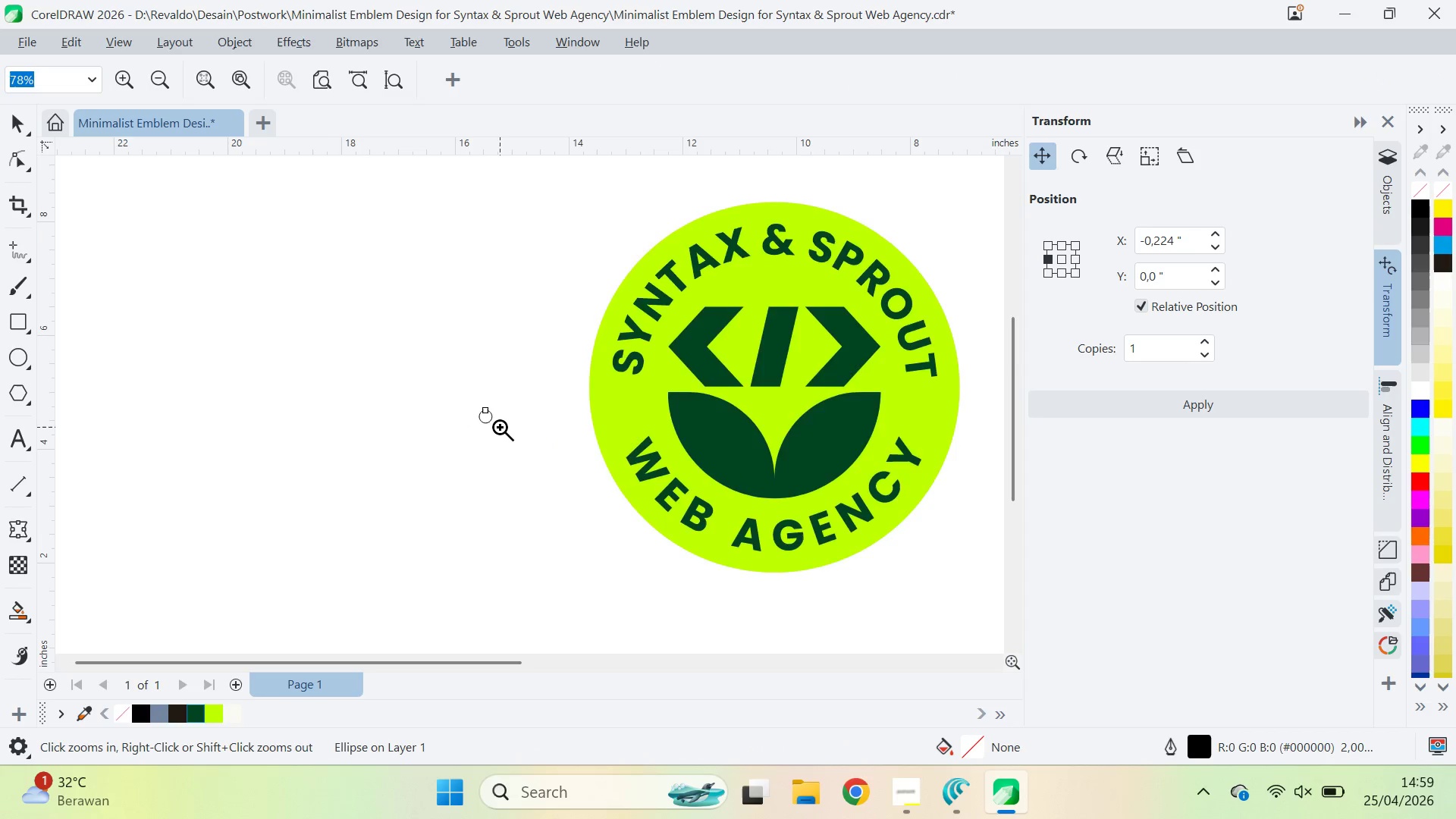 
left_click([500, 427])
 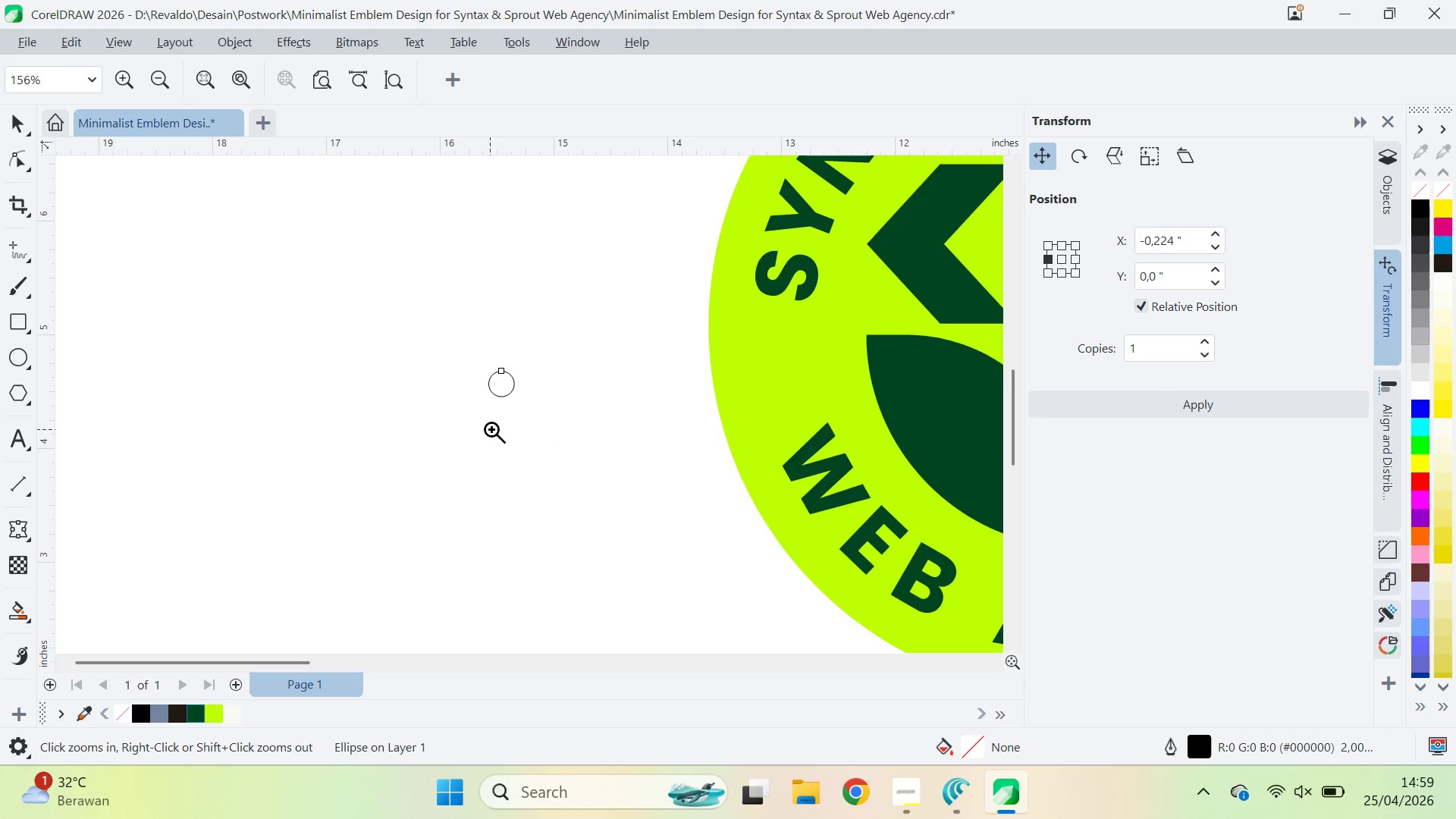 
key(V)
 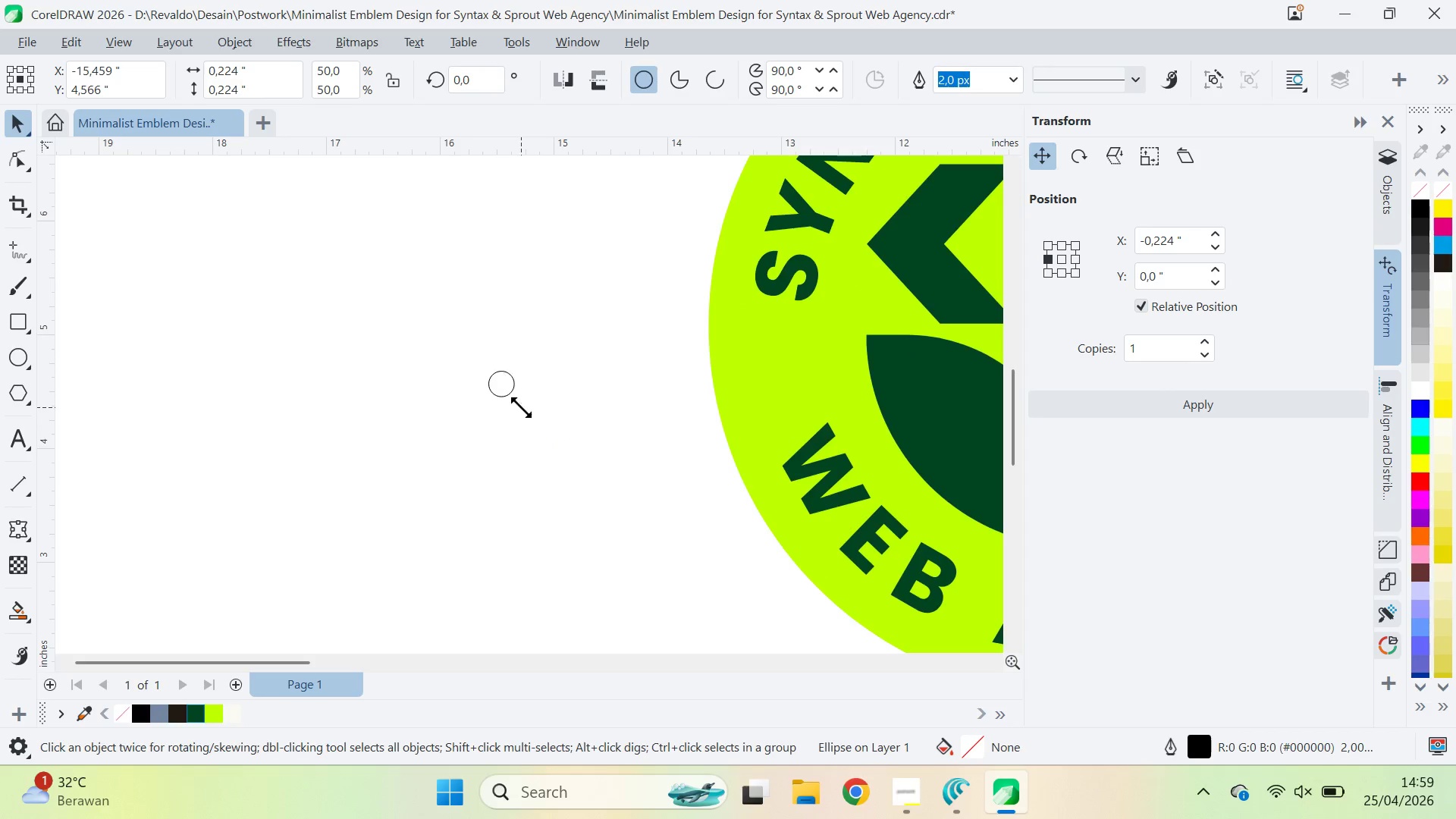 
left_click_drag(start_coordinate=[521, 407], to_coordinate=[530, 433])
 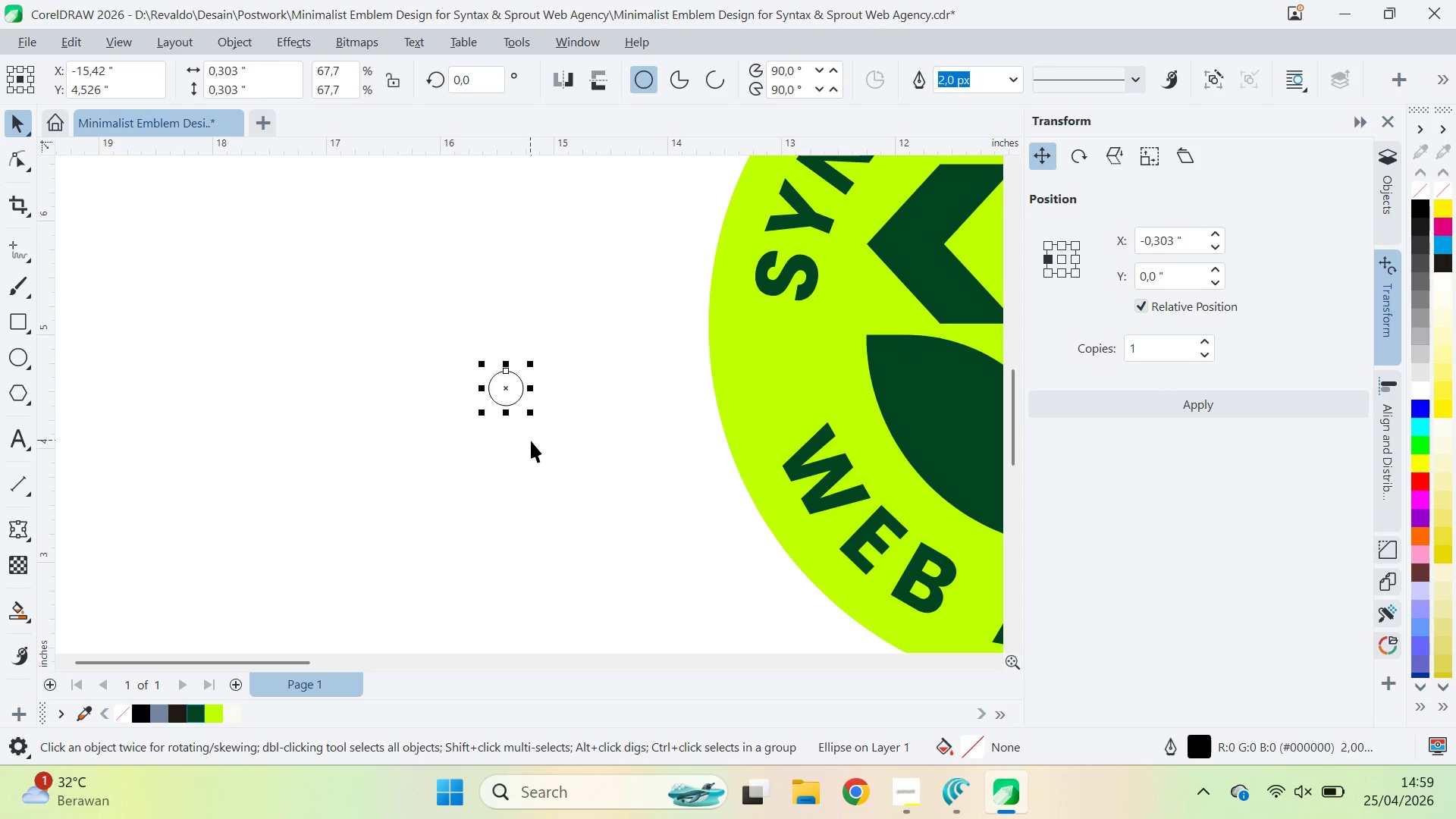 
key(V)
 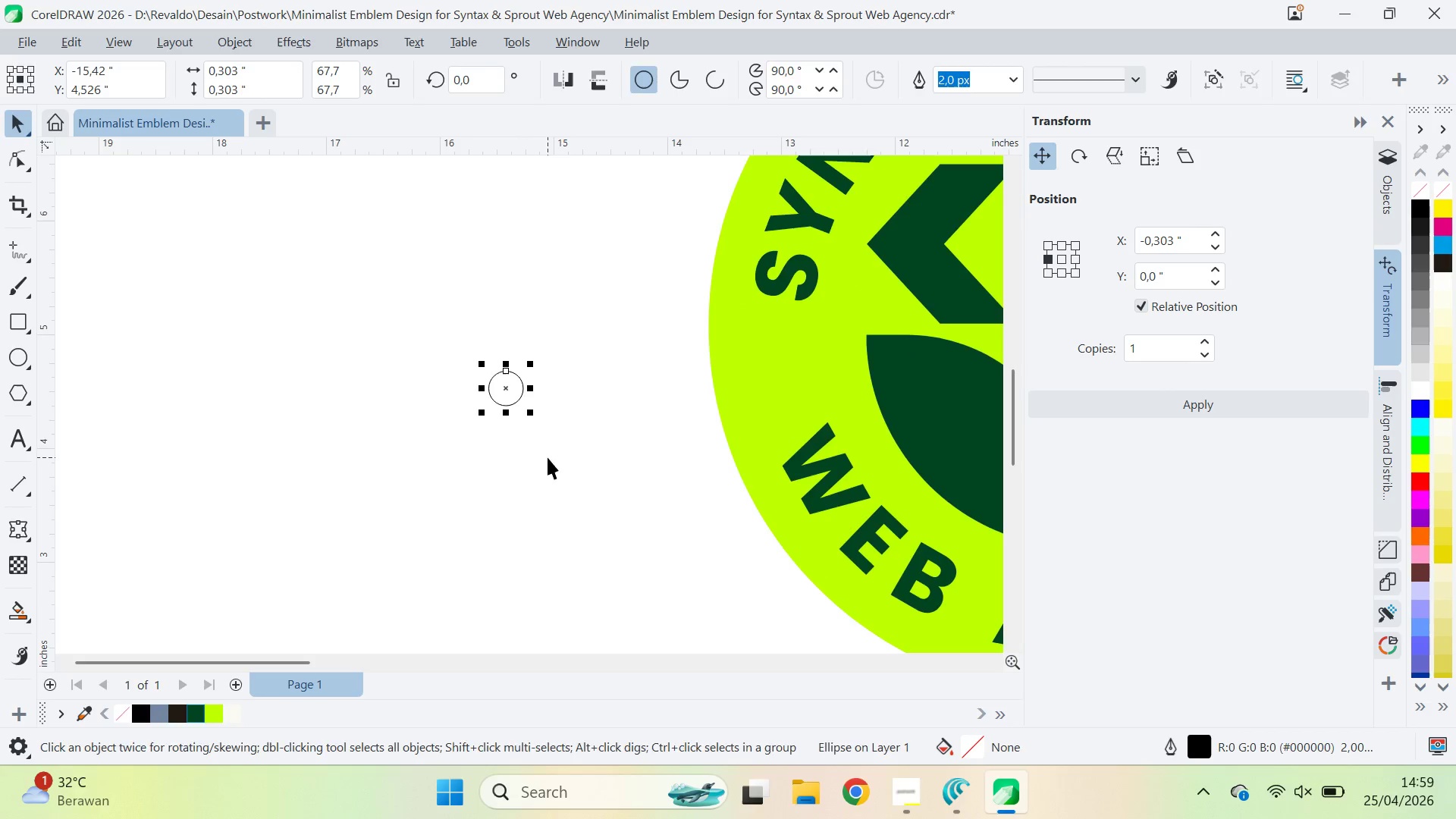 
type(qv)
 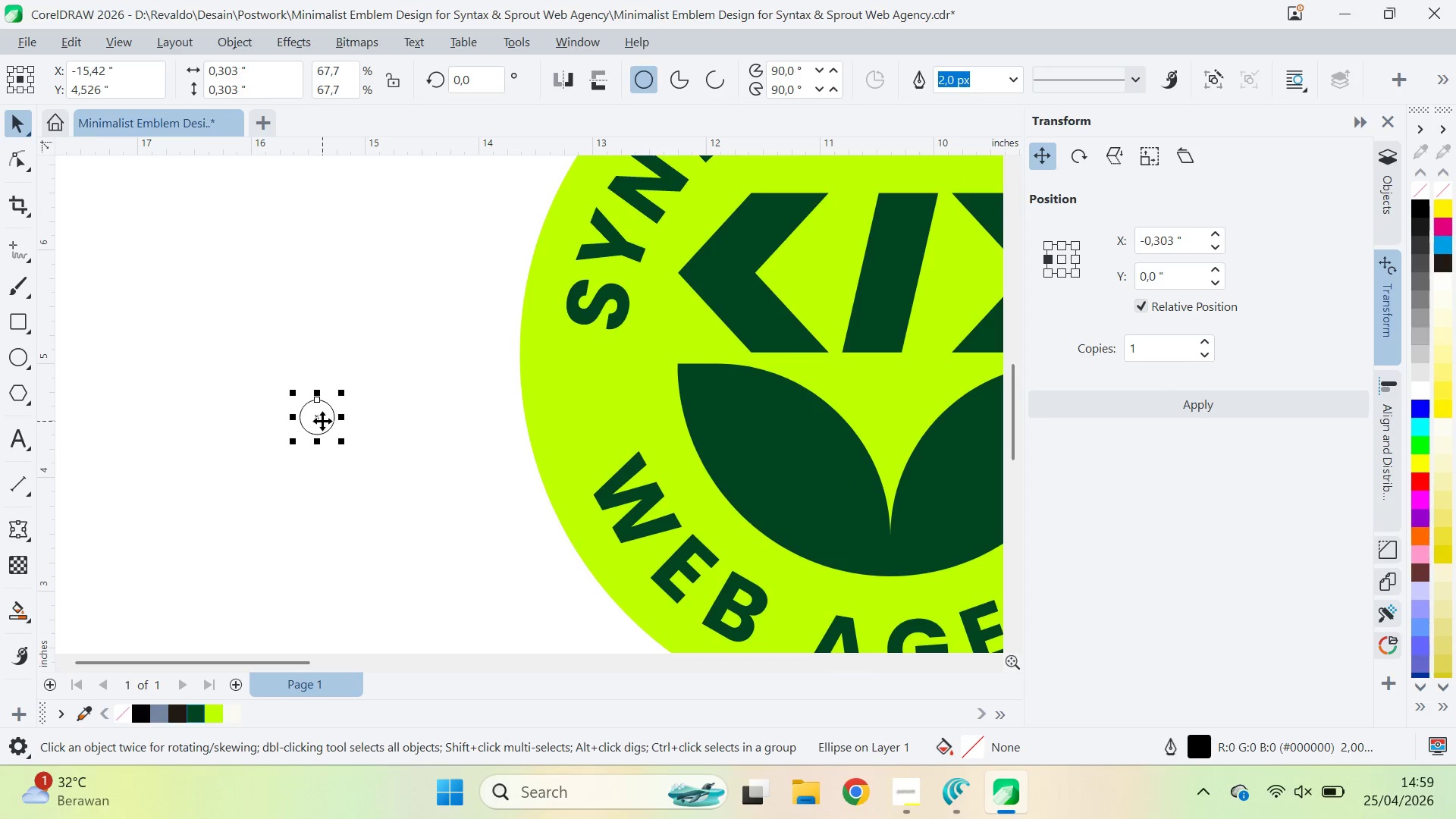 
left_click_drag(start_coordinate=[564, 446], to_coordinate=[375, 475])
 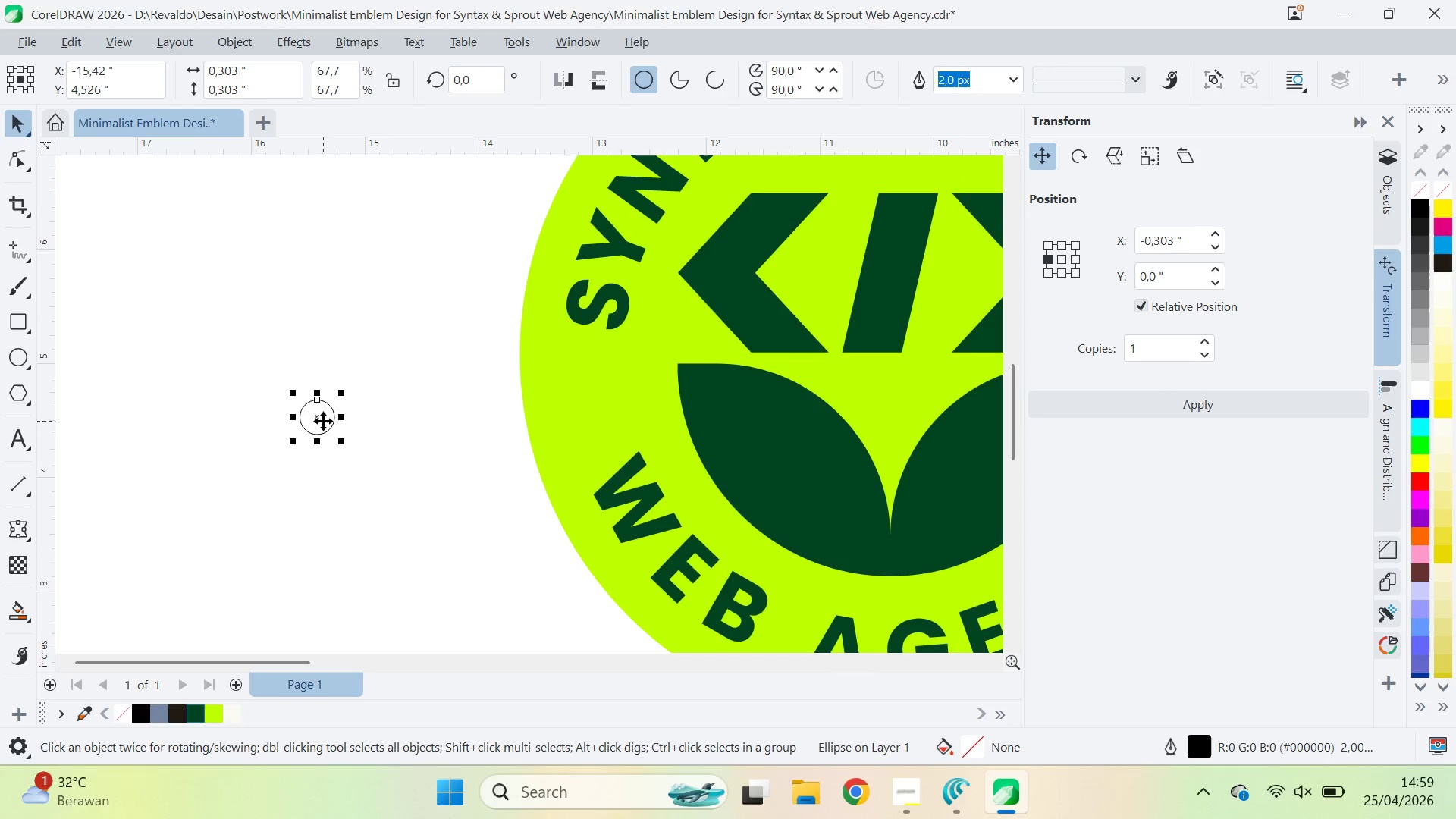 
left_click_drag(start_coordinate=[322, 421], to_coordinate=[589, 395])
 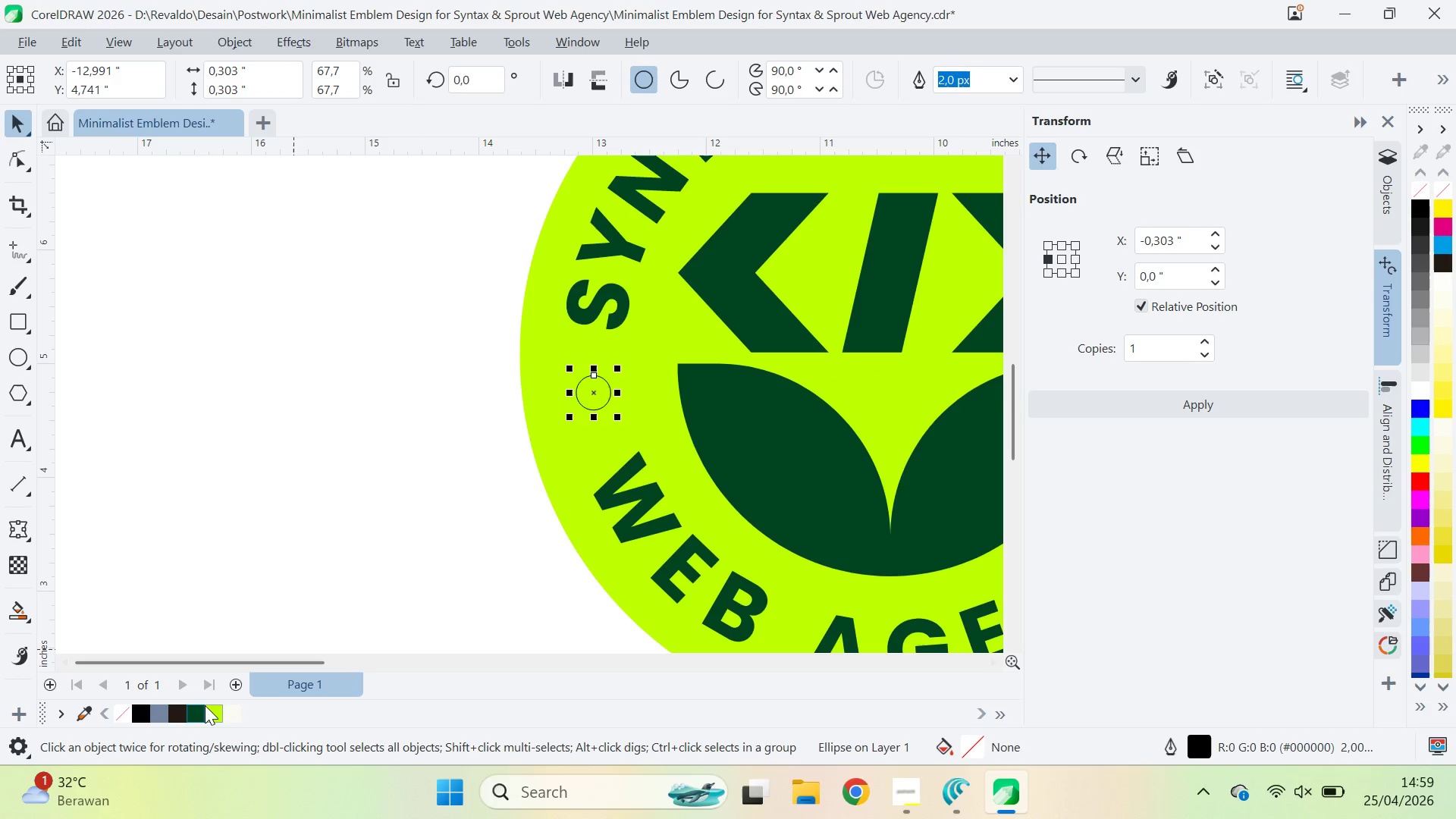 
left_click([191, 708])
 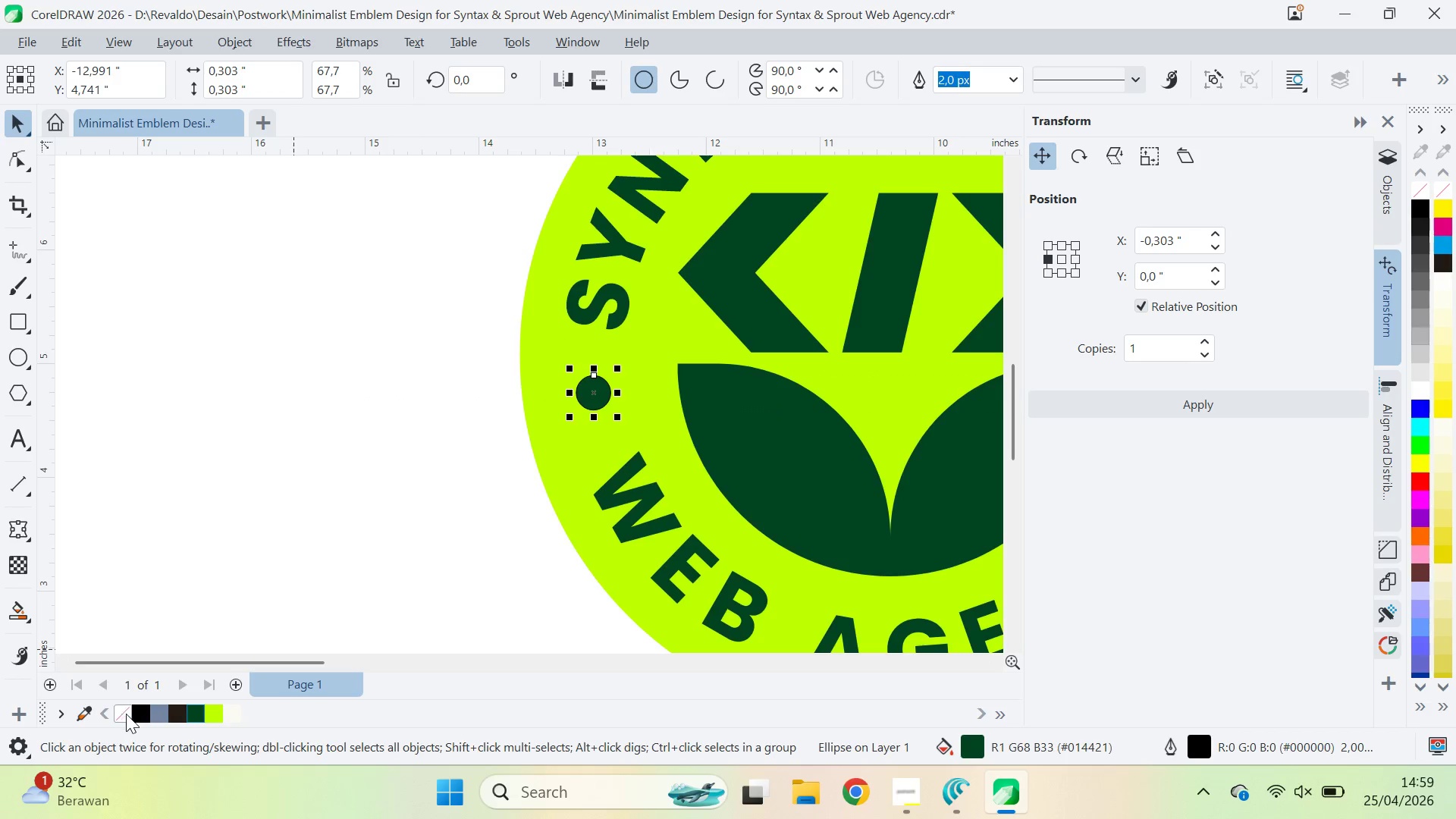 
right_click([126, 714])
 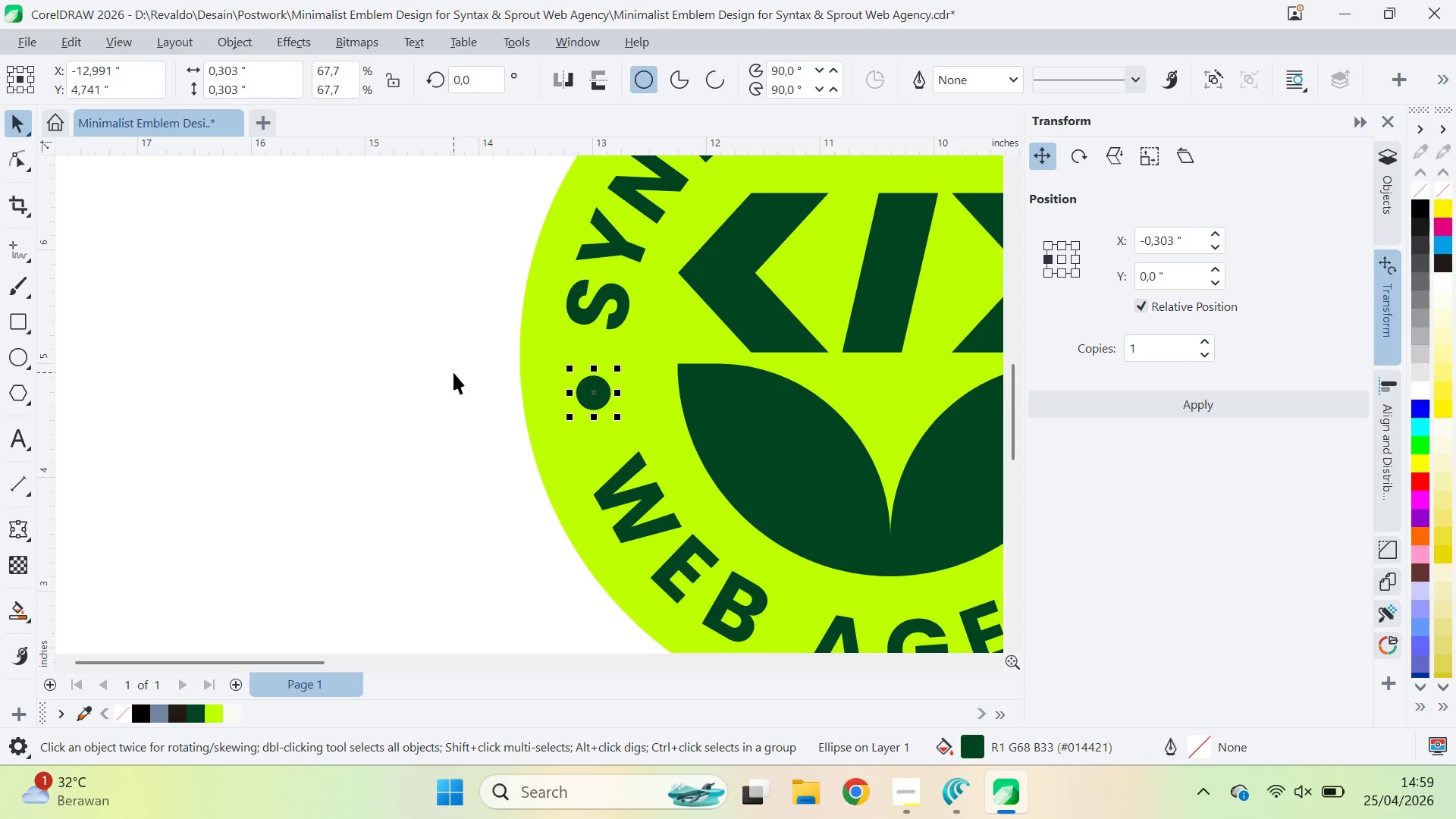 
key(ArrowDown)
 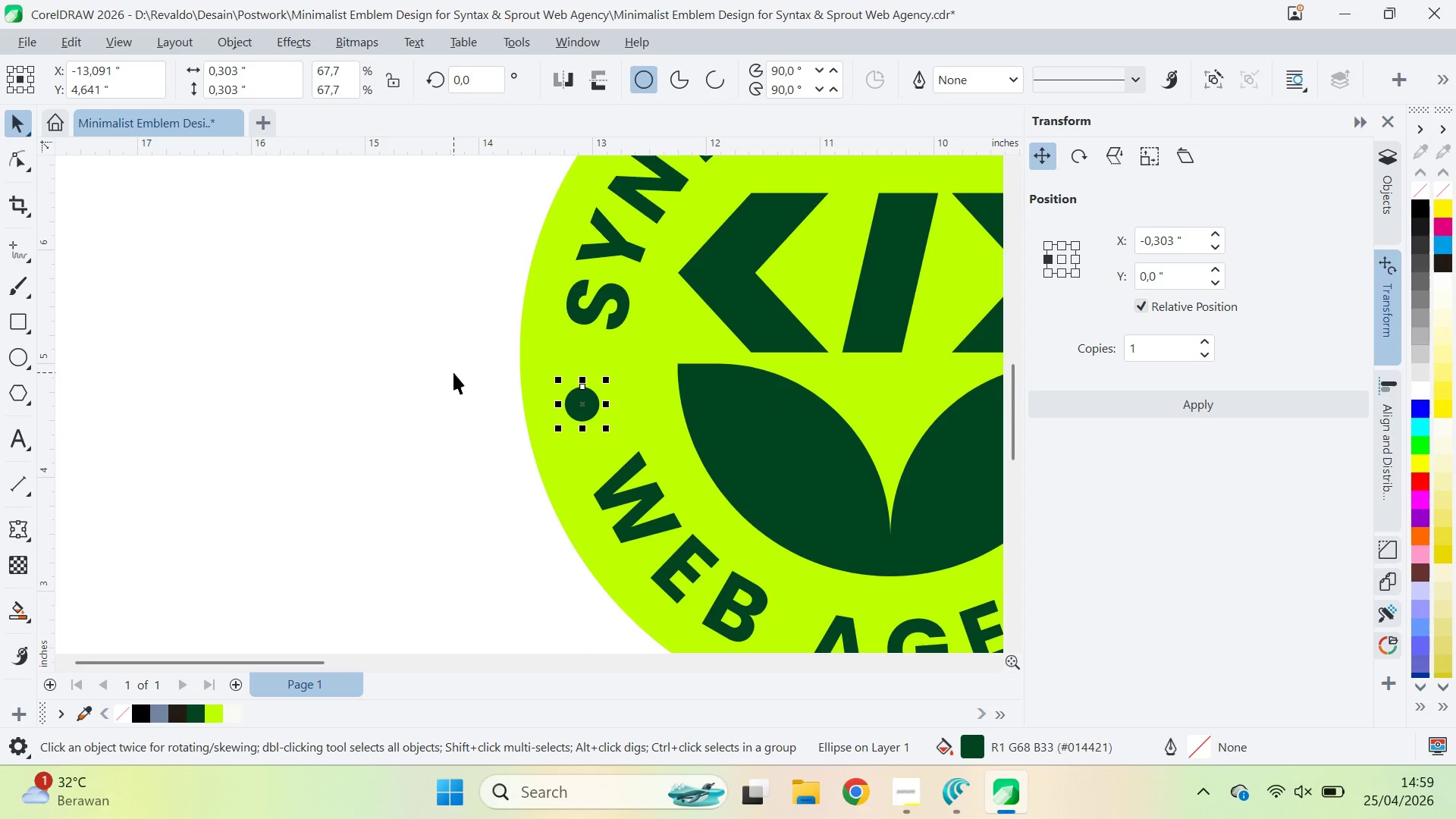 
key(ArrowLeft)
 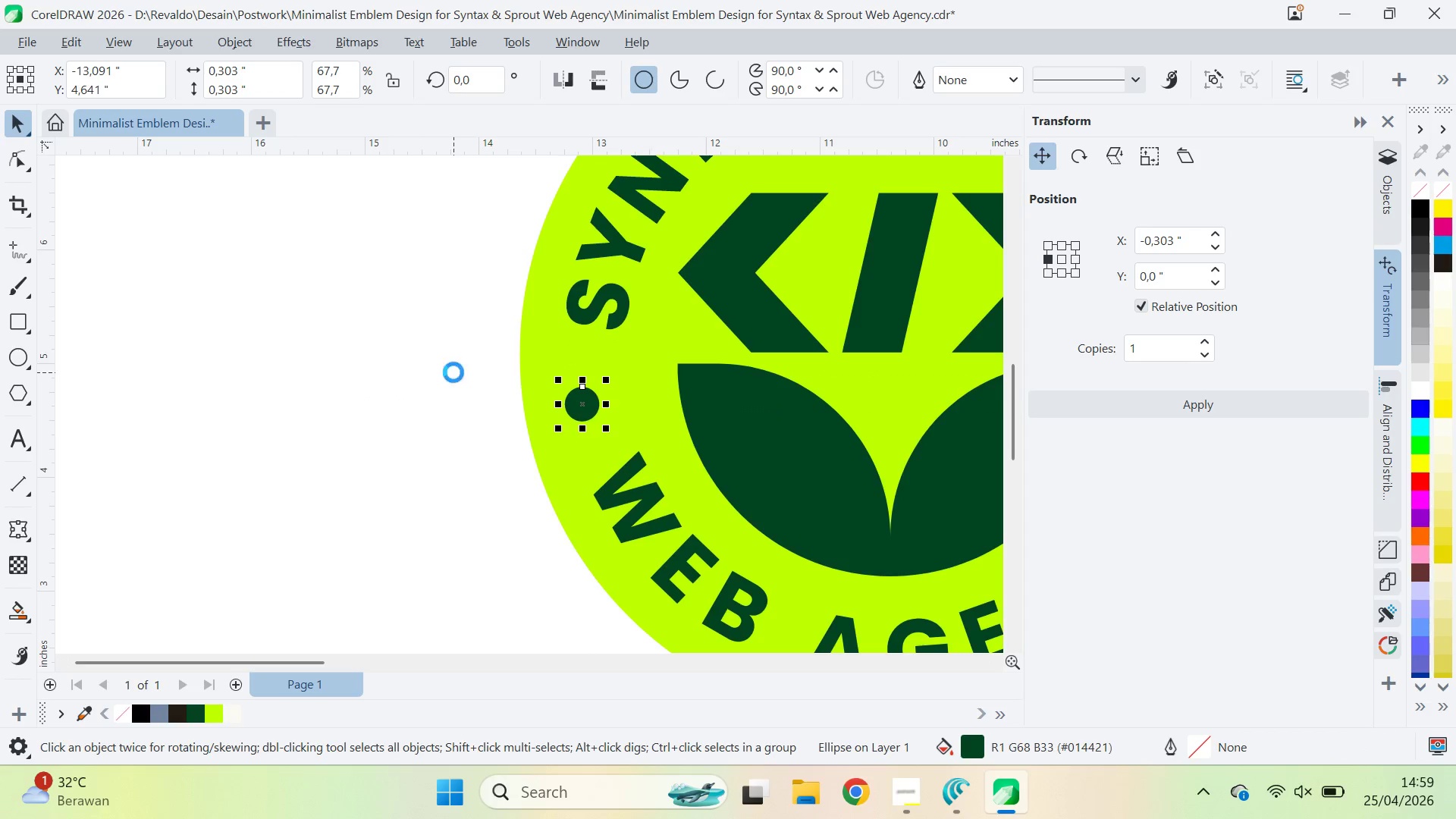 
key(ArrowUp)
 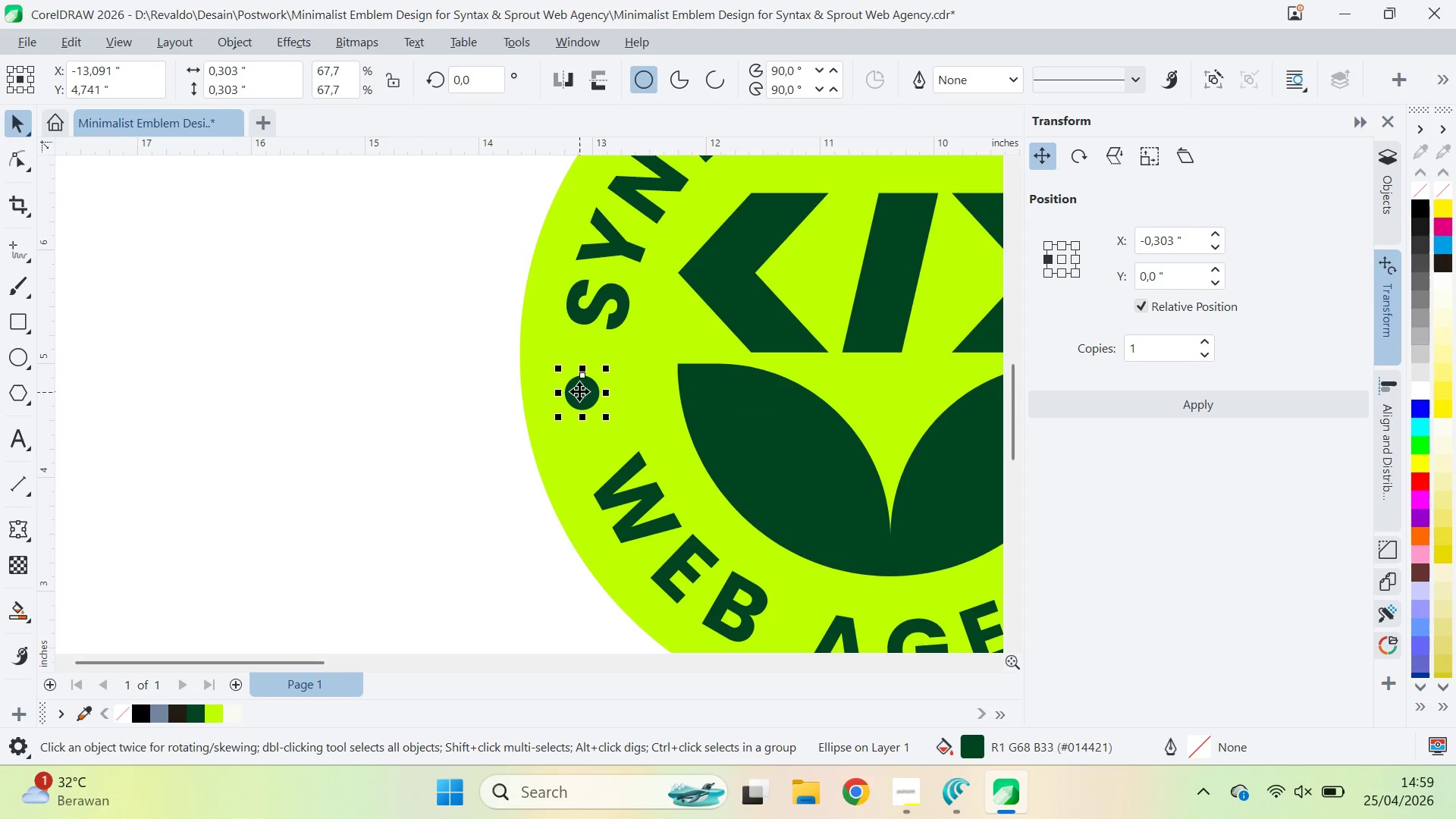 
left_click([470, 406])
 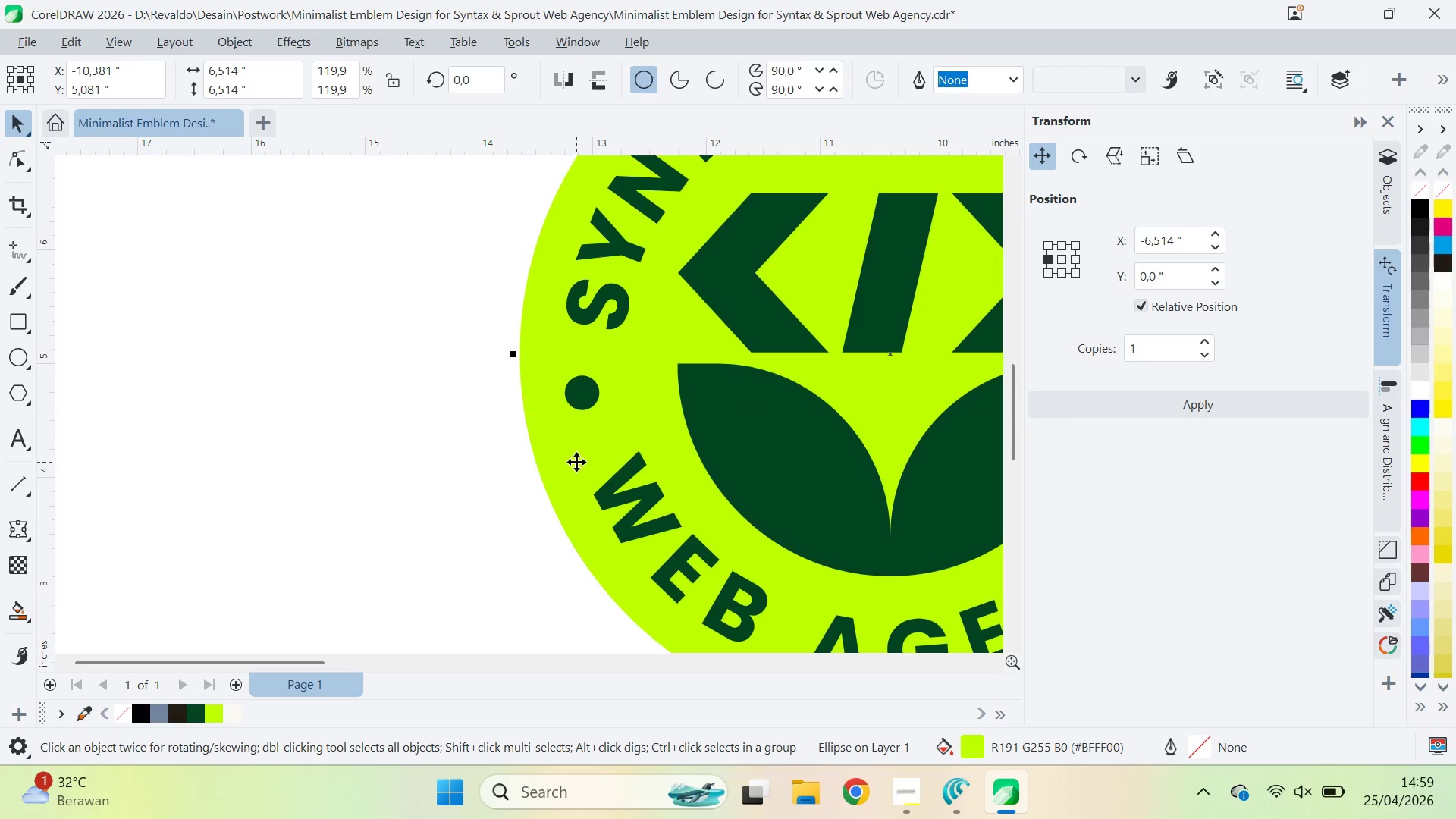 
type(qv)
 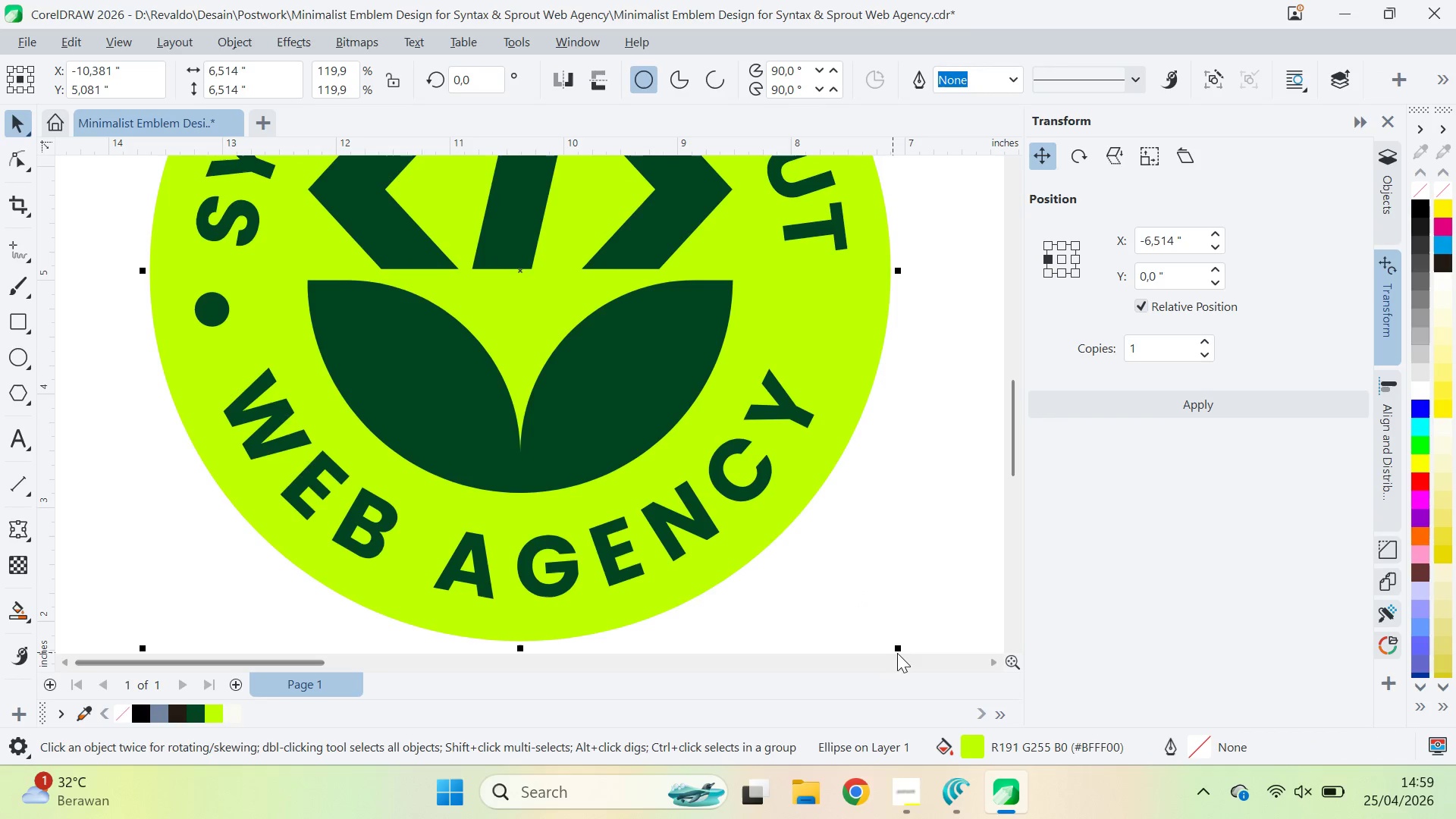 
left_click_drag(start_coordinate=[715, 416], to_coordinate=[345, 333])
 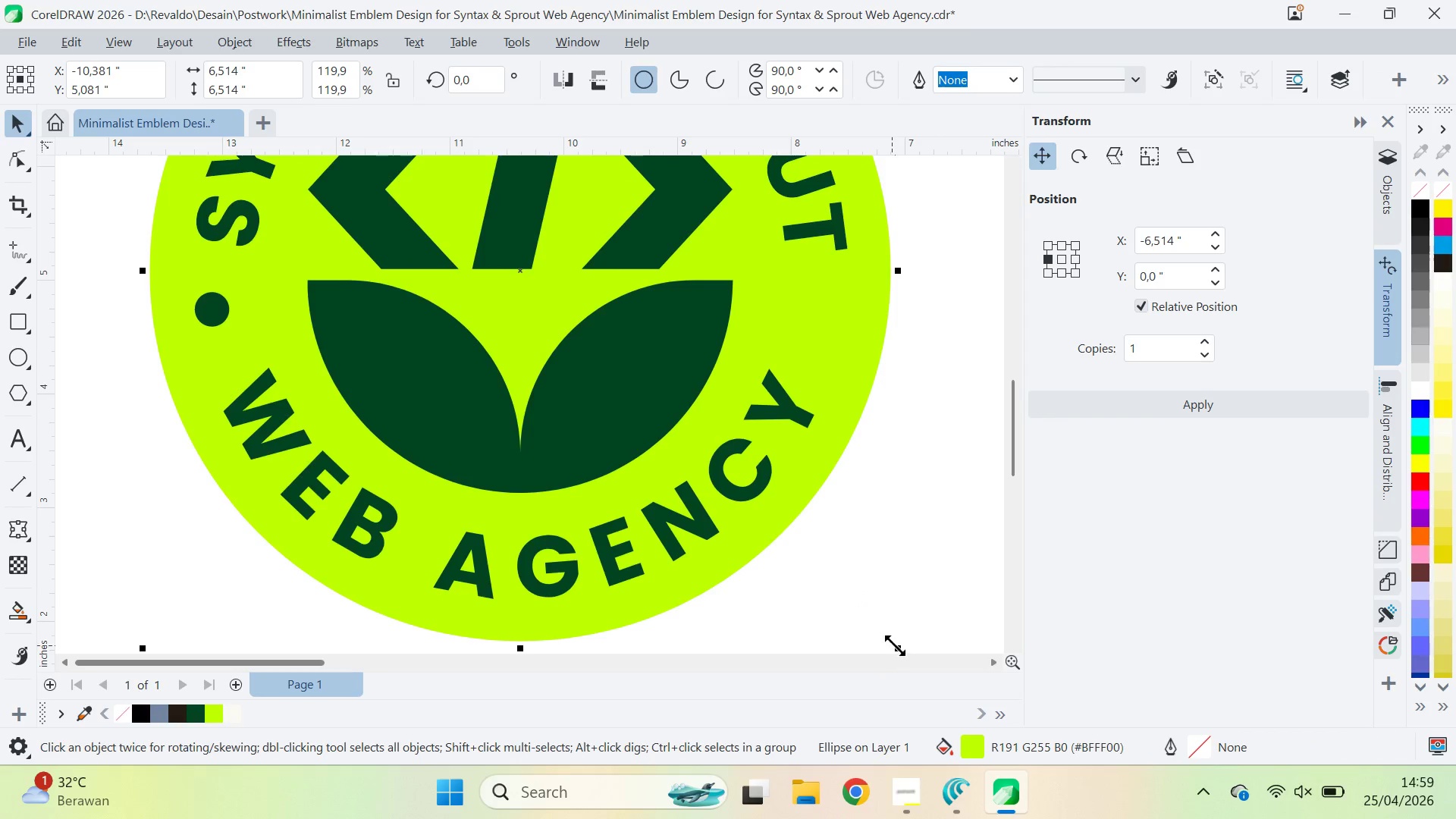 
left_click_drag(start_coordinate=[897, 645], to_coordinate=[834, 573])
 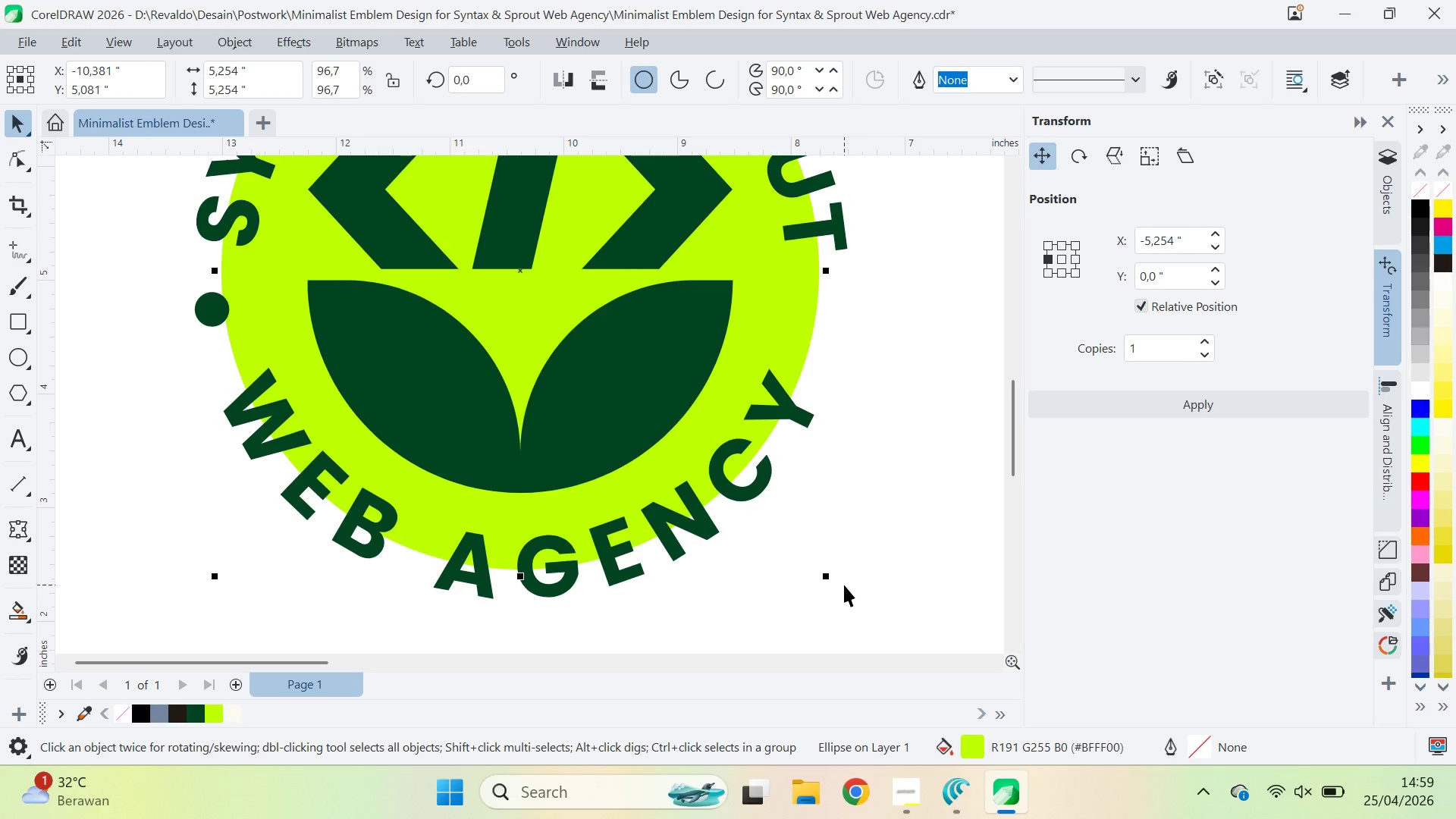 
hold_key(key=ShiftLeft, duration=2.23)
 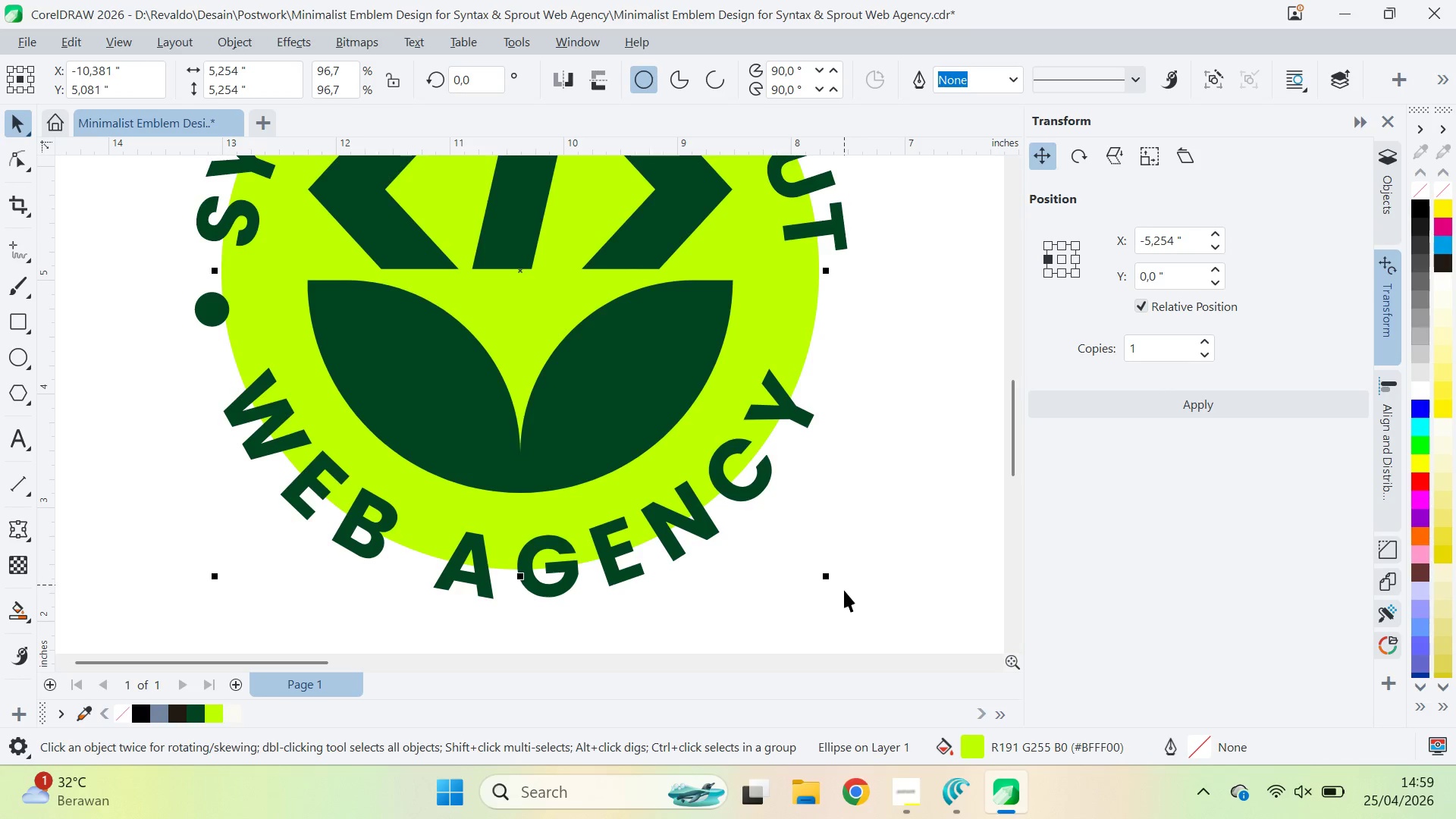 
key(Shift+ShiftLeft)
 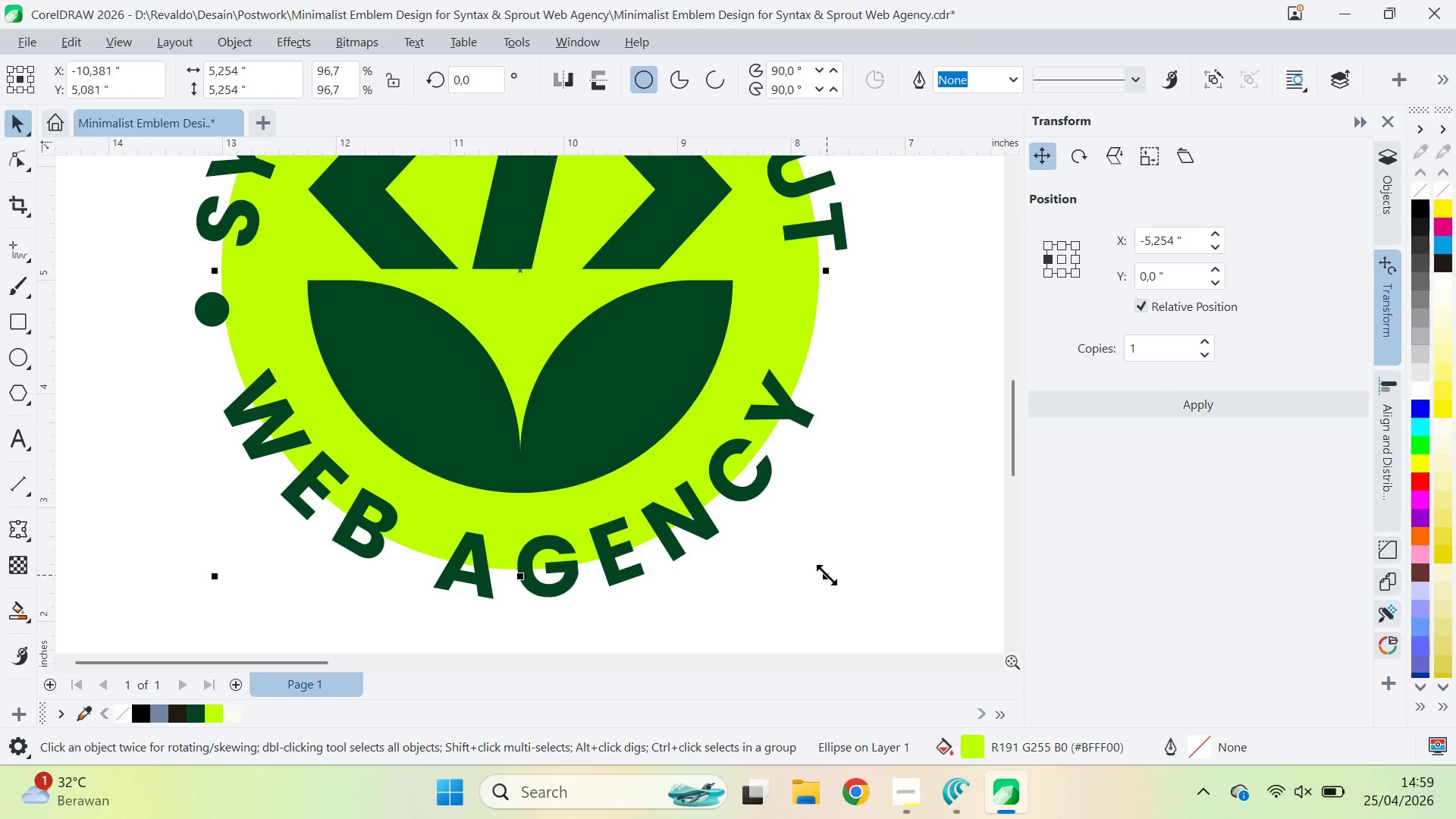 
left_click_drag(start_coordinate=[827, 575], to_coordinate=[832, 585])
 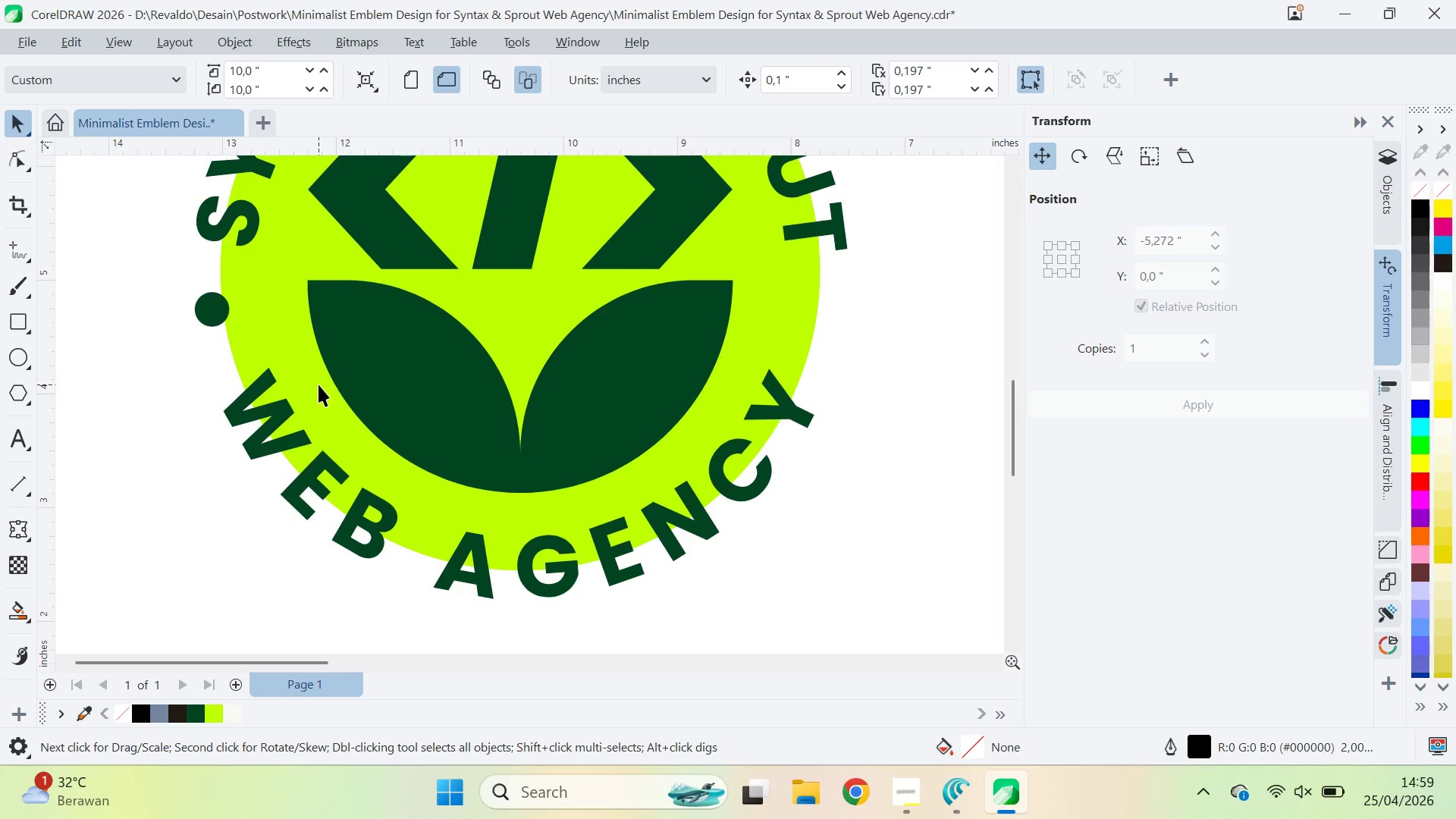 
hold_key(key=ShiftLeft, duration=1.45)
 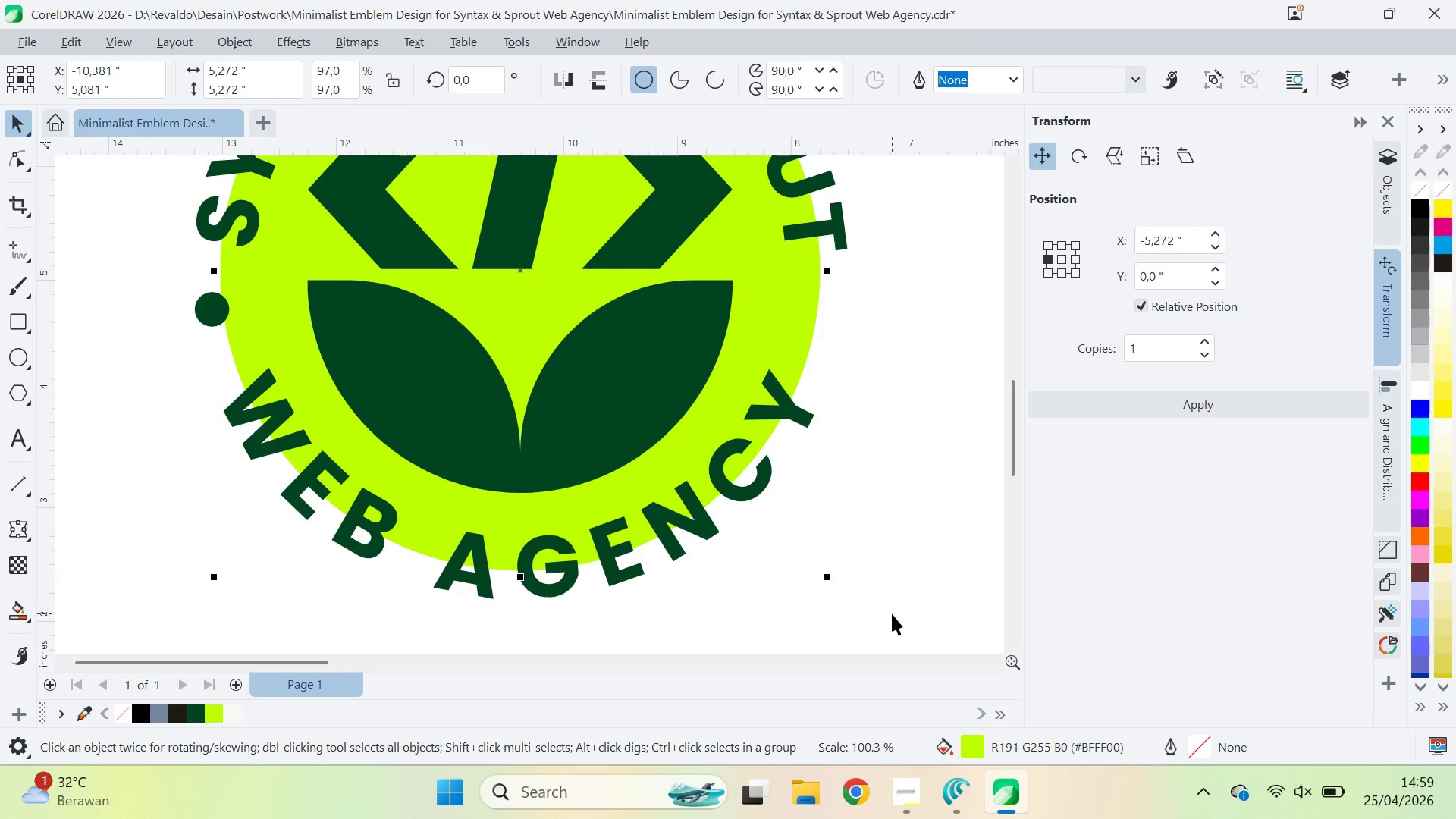 
left_click_drag(start_coordinate=[892, 613], to_coordinate=[886, 611])
 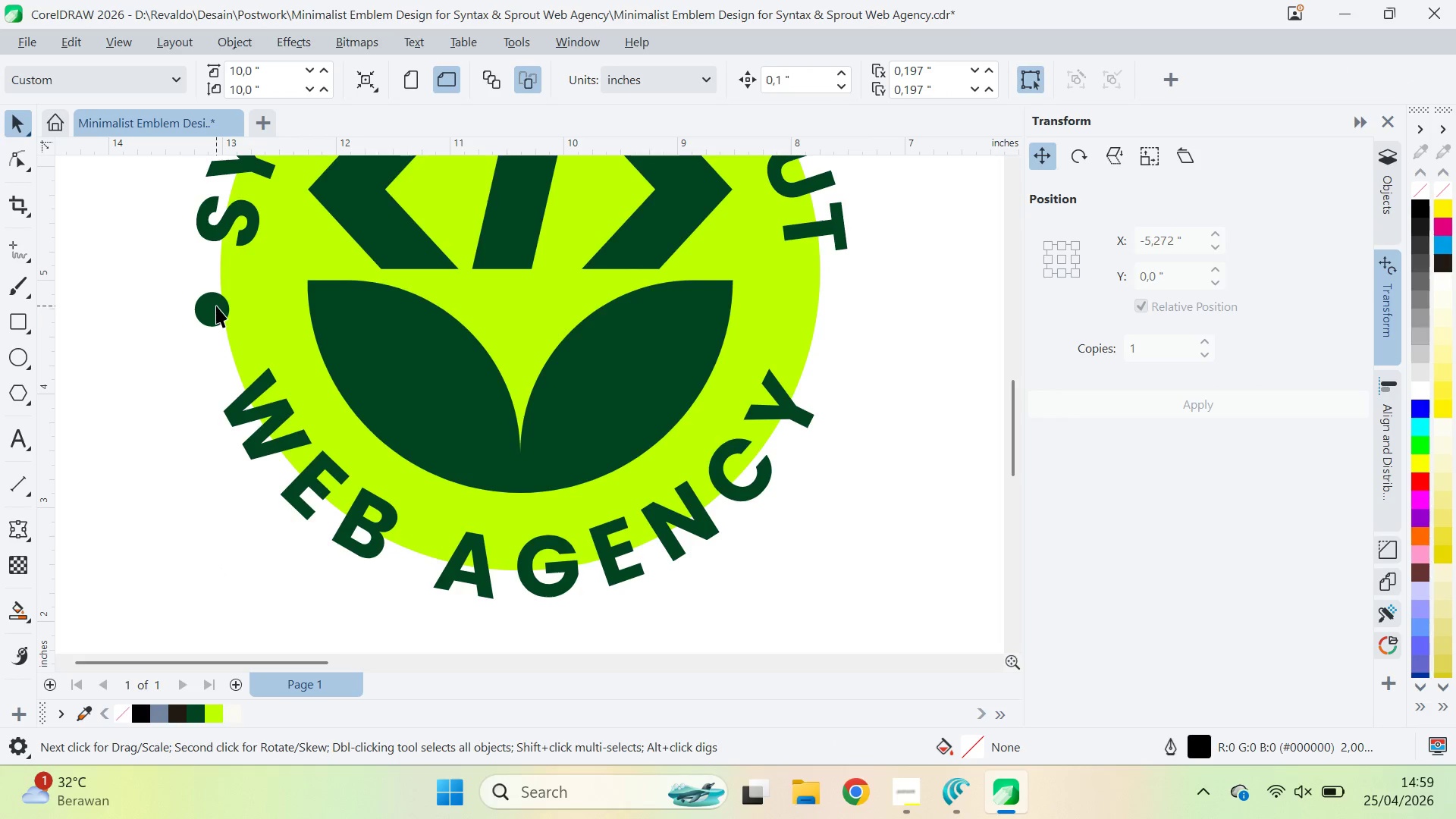 
left_click([212, 297])
 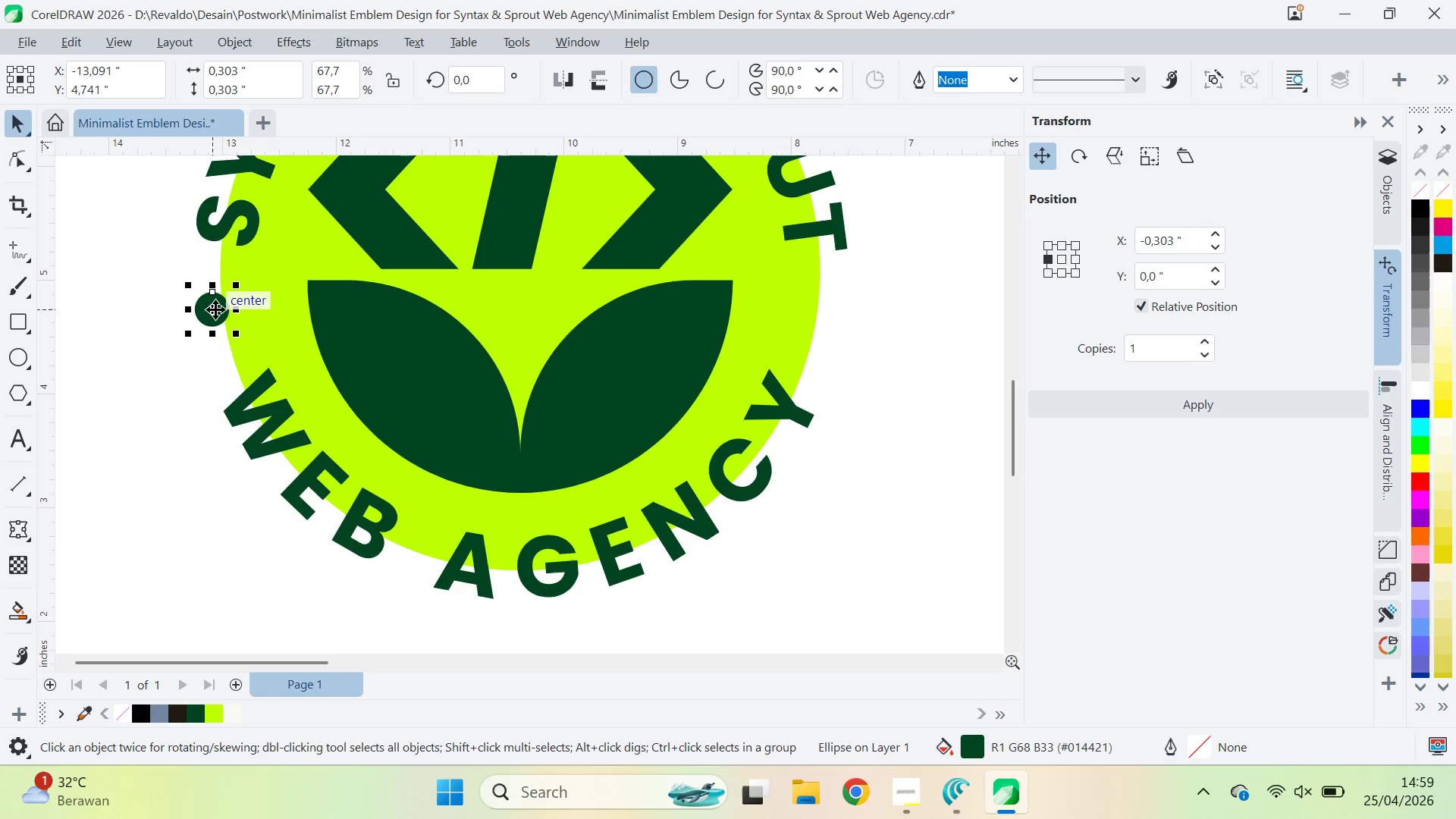 
left_click_drag(start_coordinate=[212, 308], to_coordinate=[222, 303])
 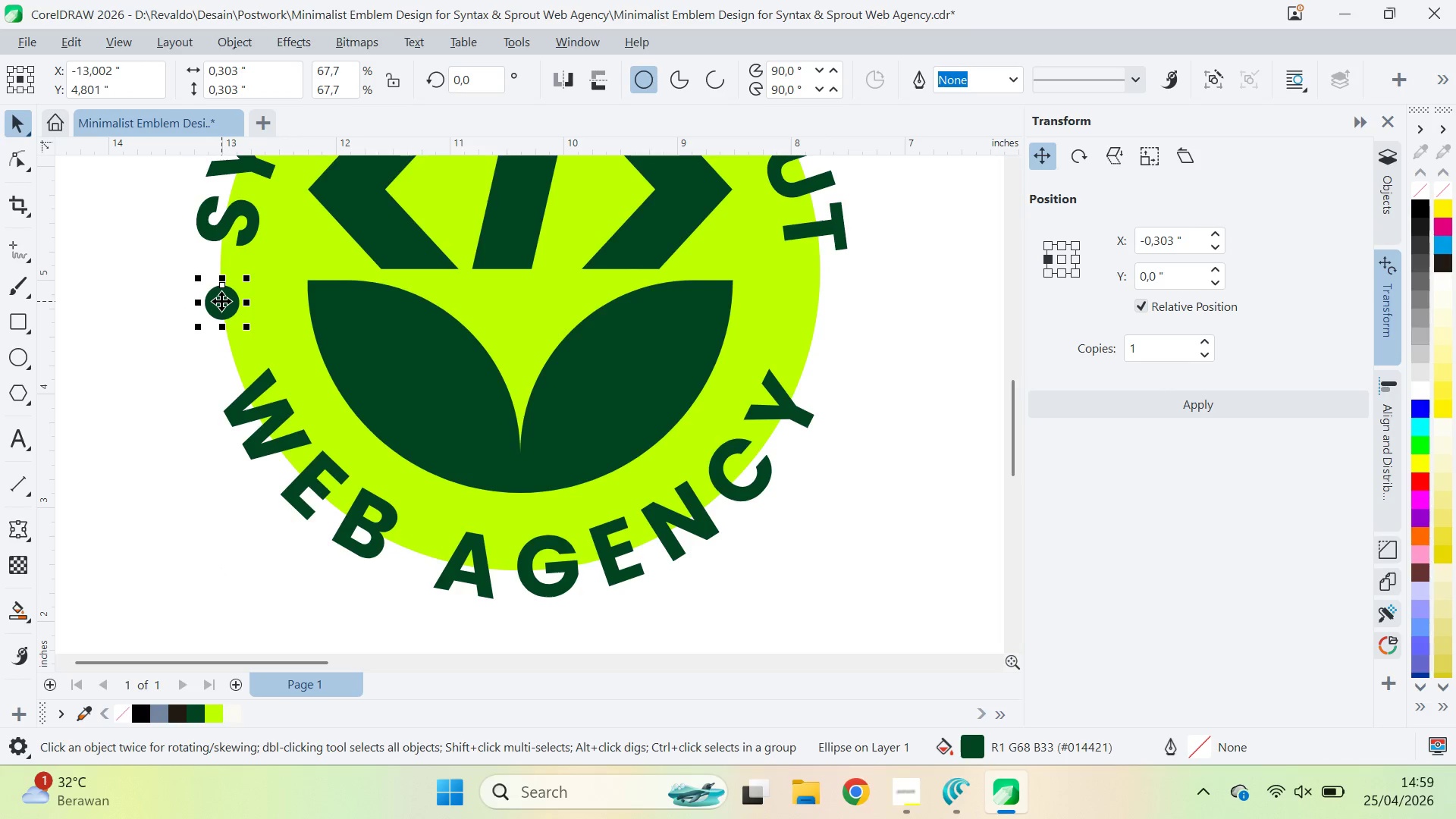 
left_click_drag(start_coordinate=[221, 301], to_coordinate=[819, 305])
 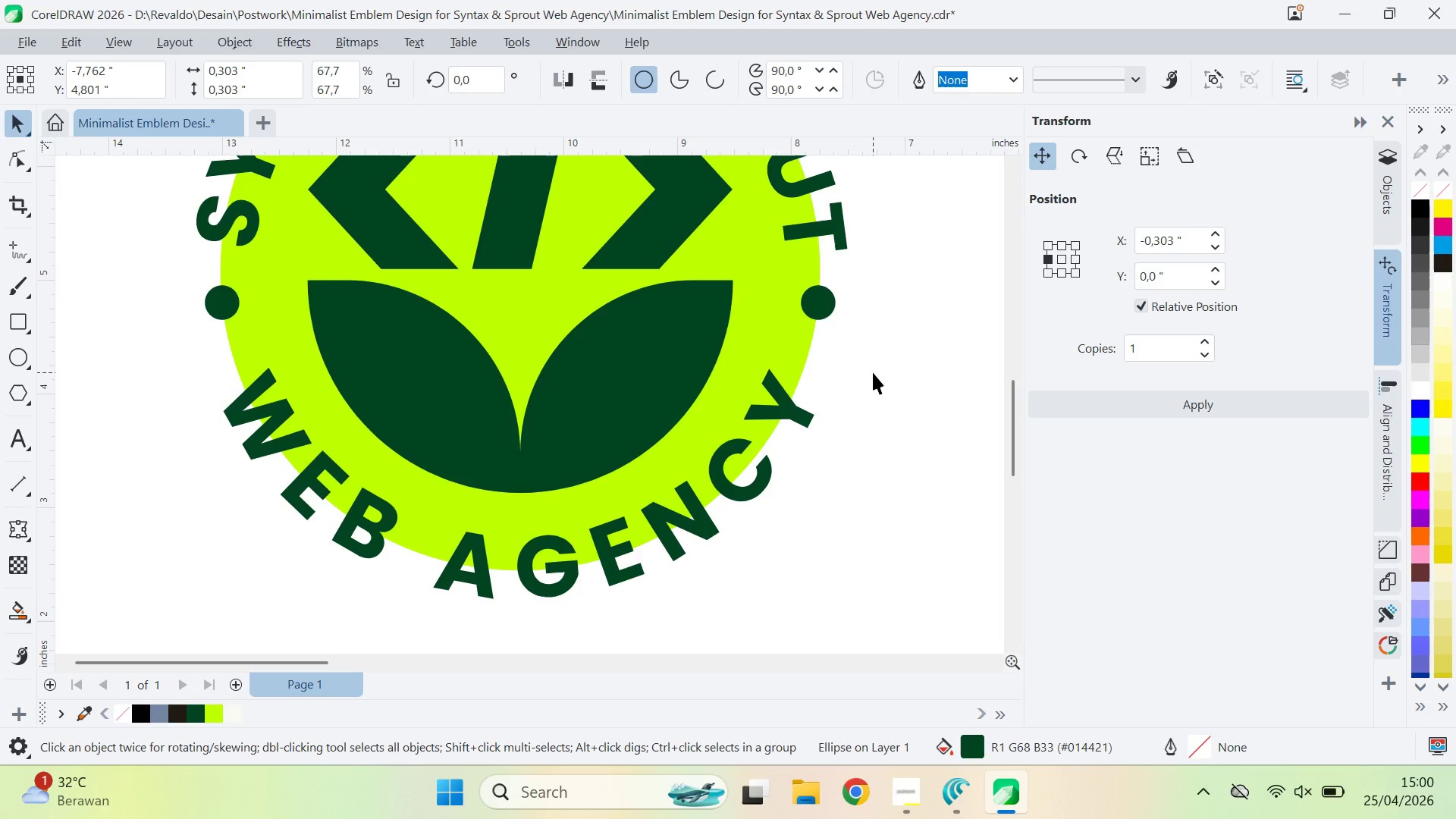 
hold_key(key=ShiftLeft, duration=3.83)
 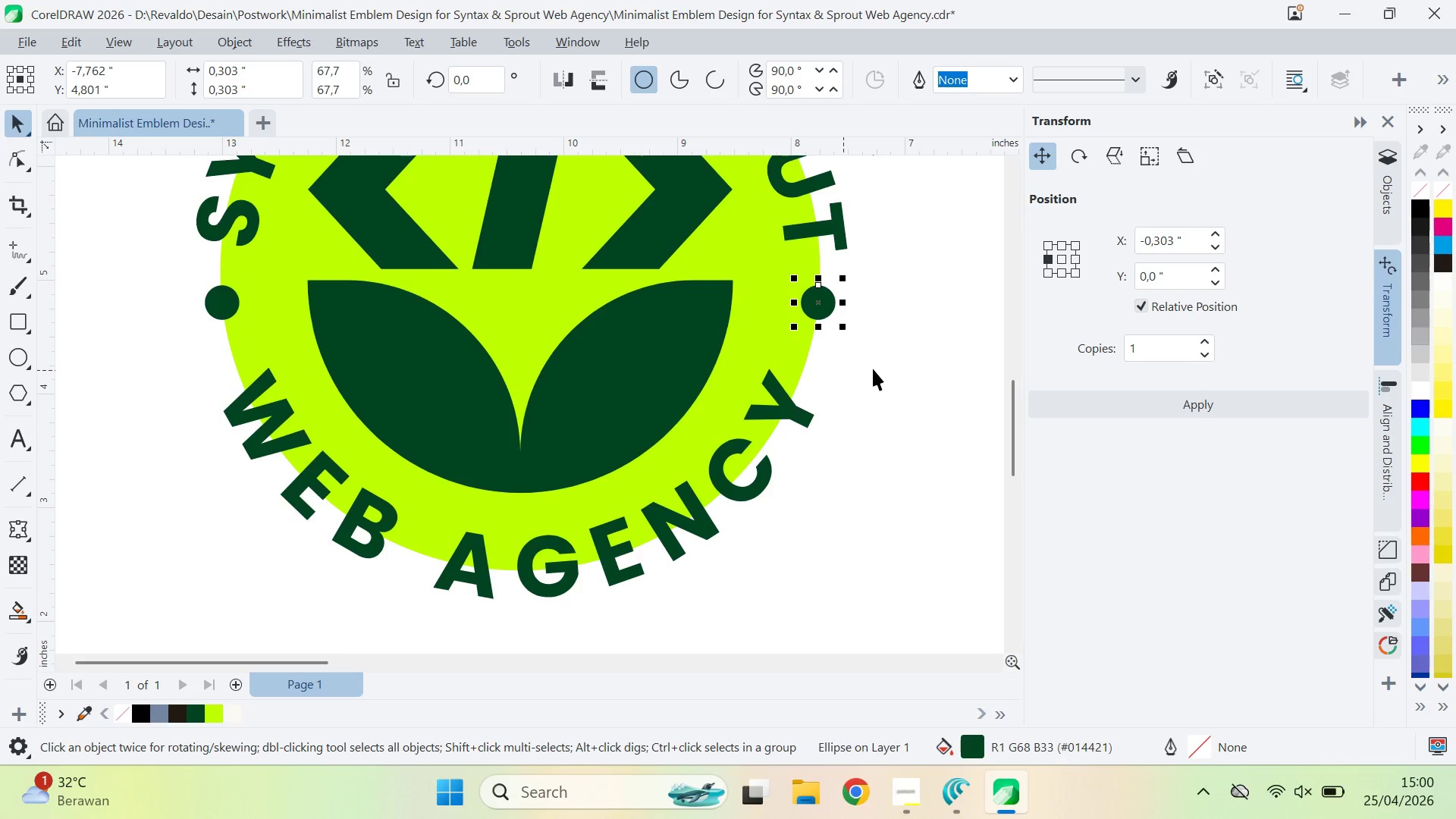 
left_click([873, 372])
 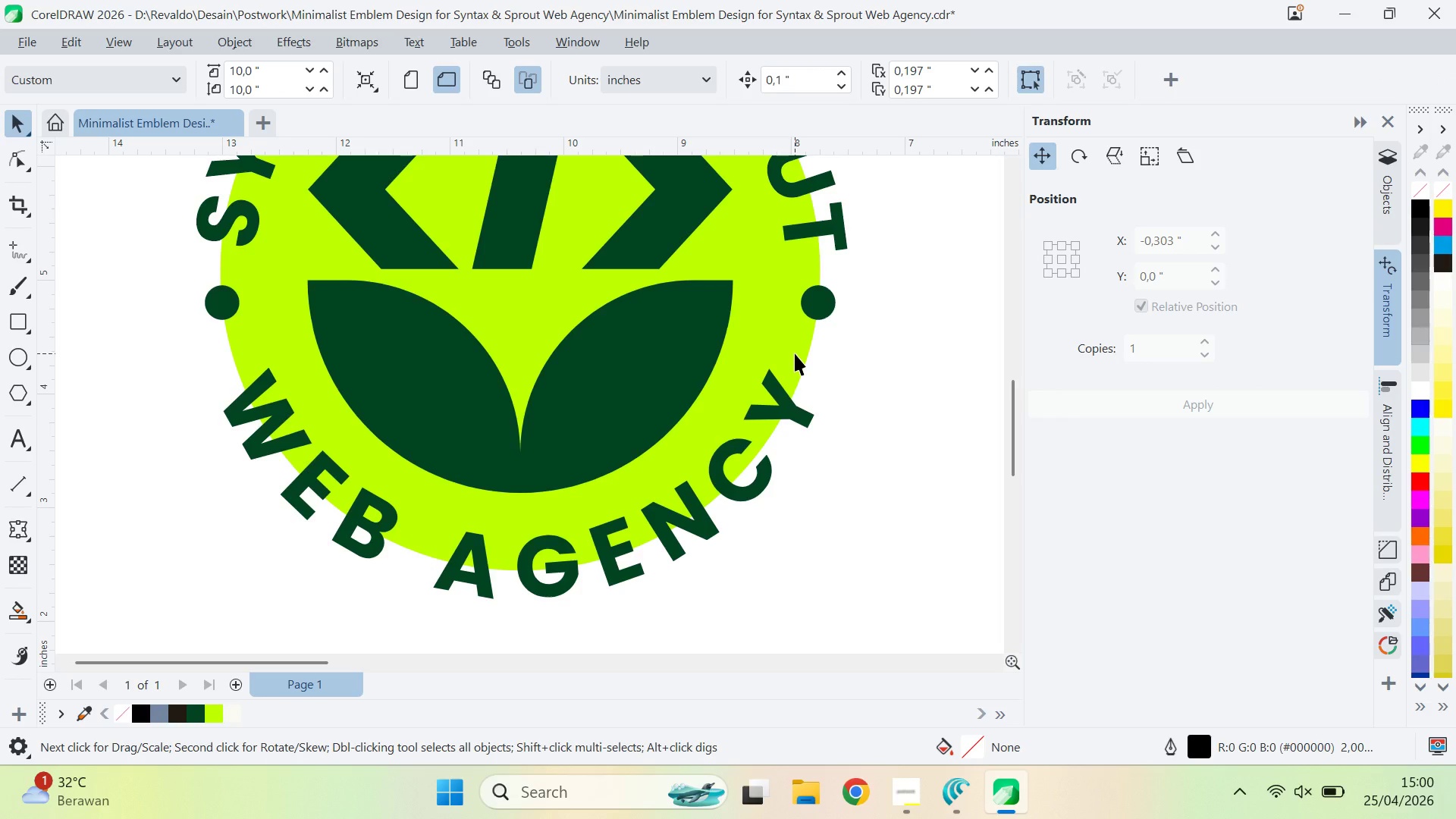 
left_click([795, 353])
 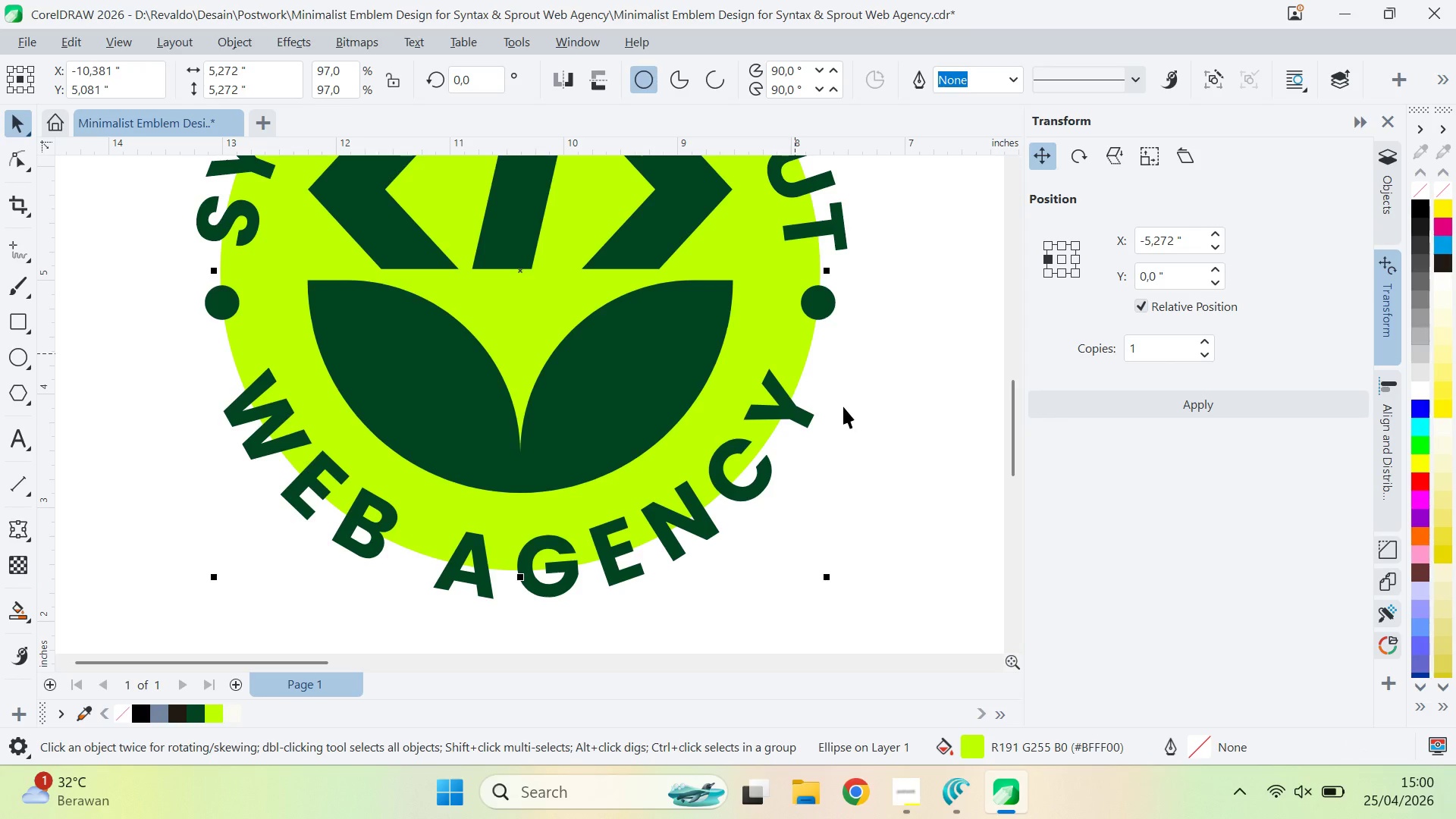 
hold_key(key=ShiftLeft, duration=2.19)
left_click_drag(start_coordinate=[831, 576], to_coordinate=[902, 635])
 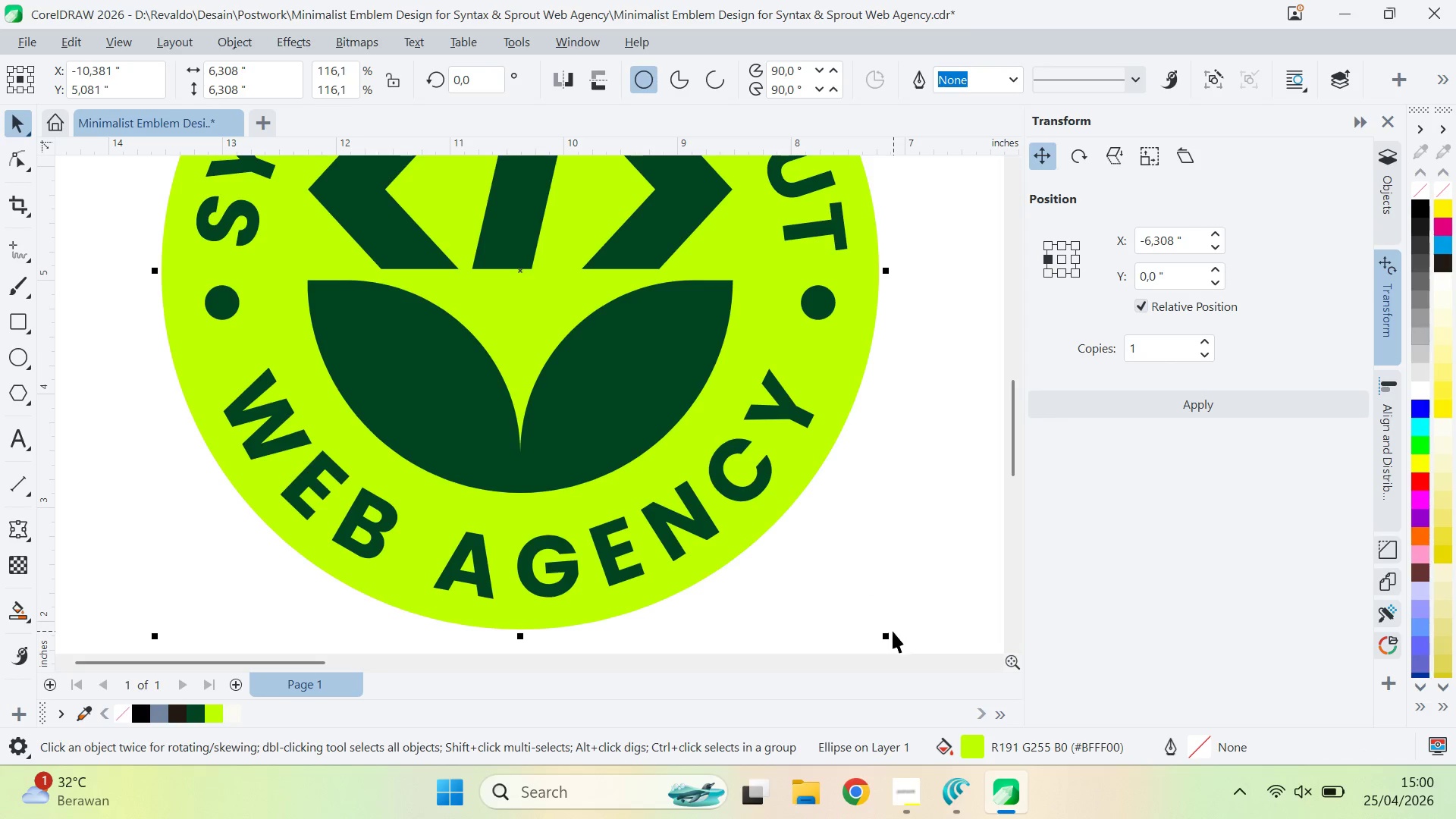 
key(Z)
 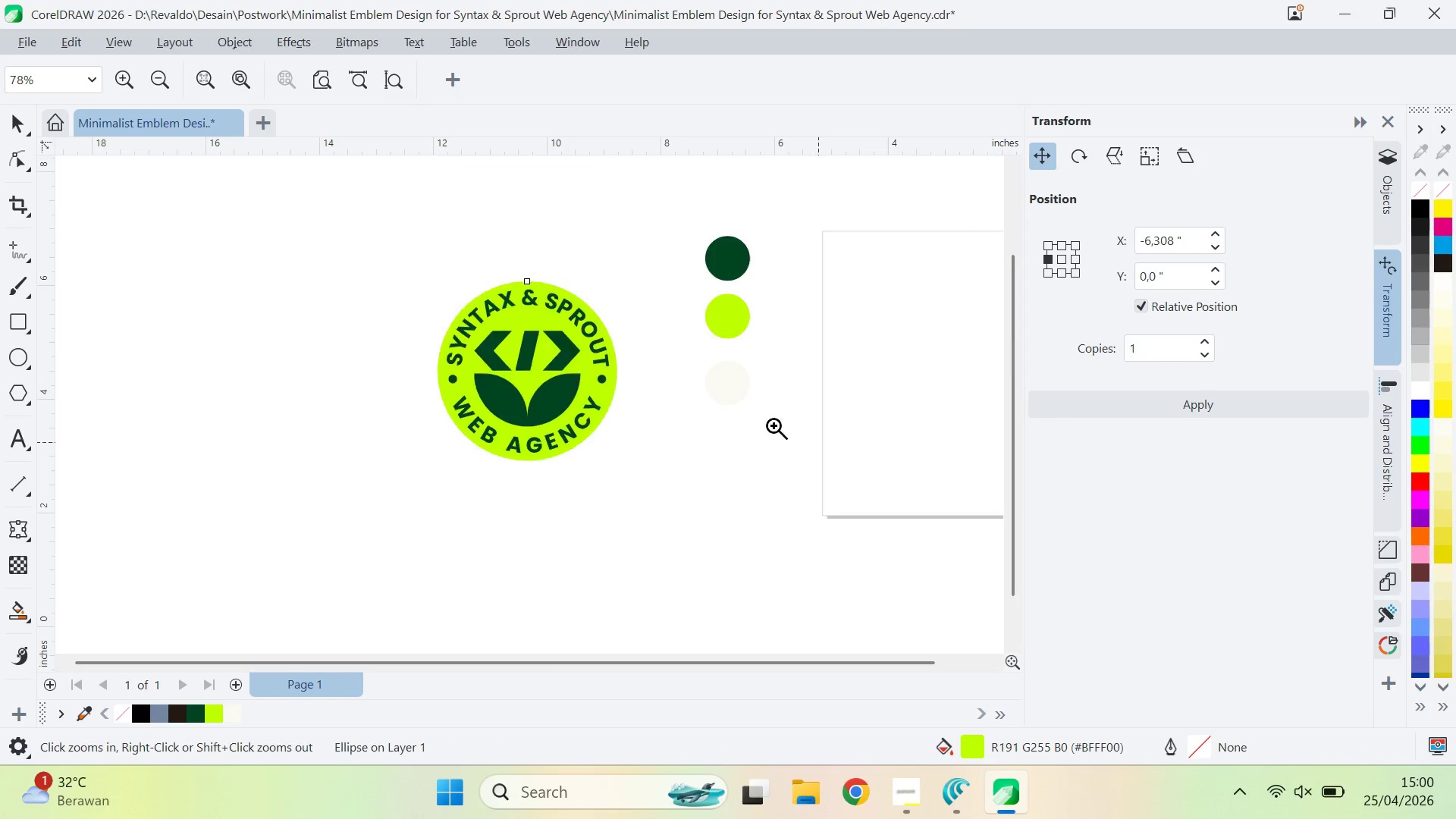 
type(qv)
 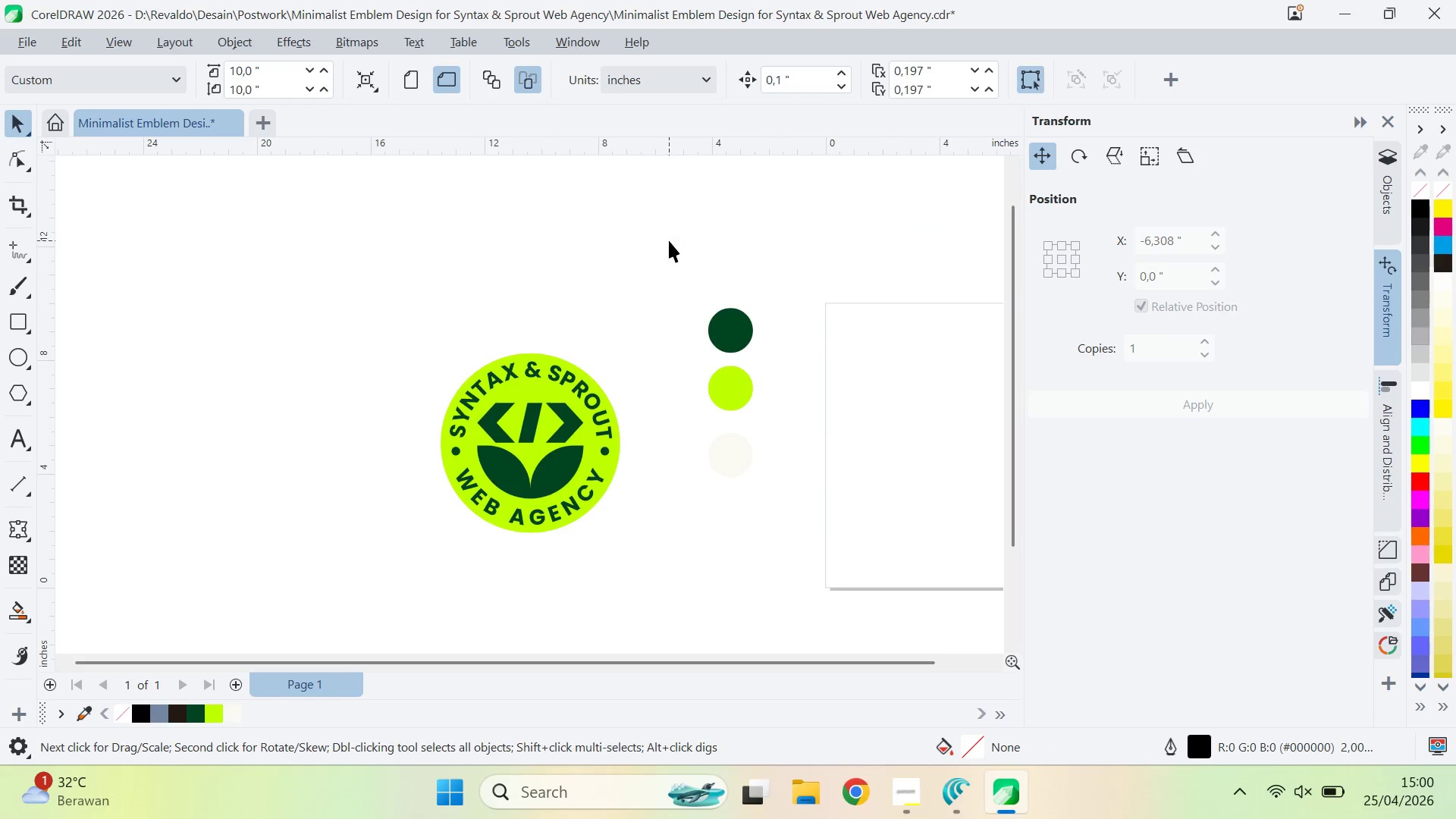 
left_click_drag(start_coordinate=[717, 370], to_coordinate=[720, 442])
 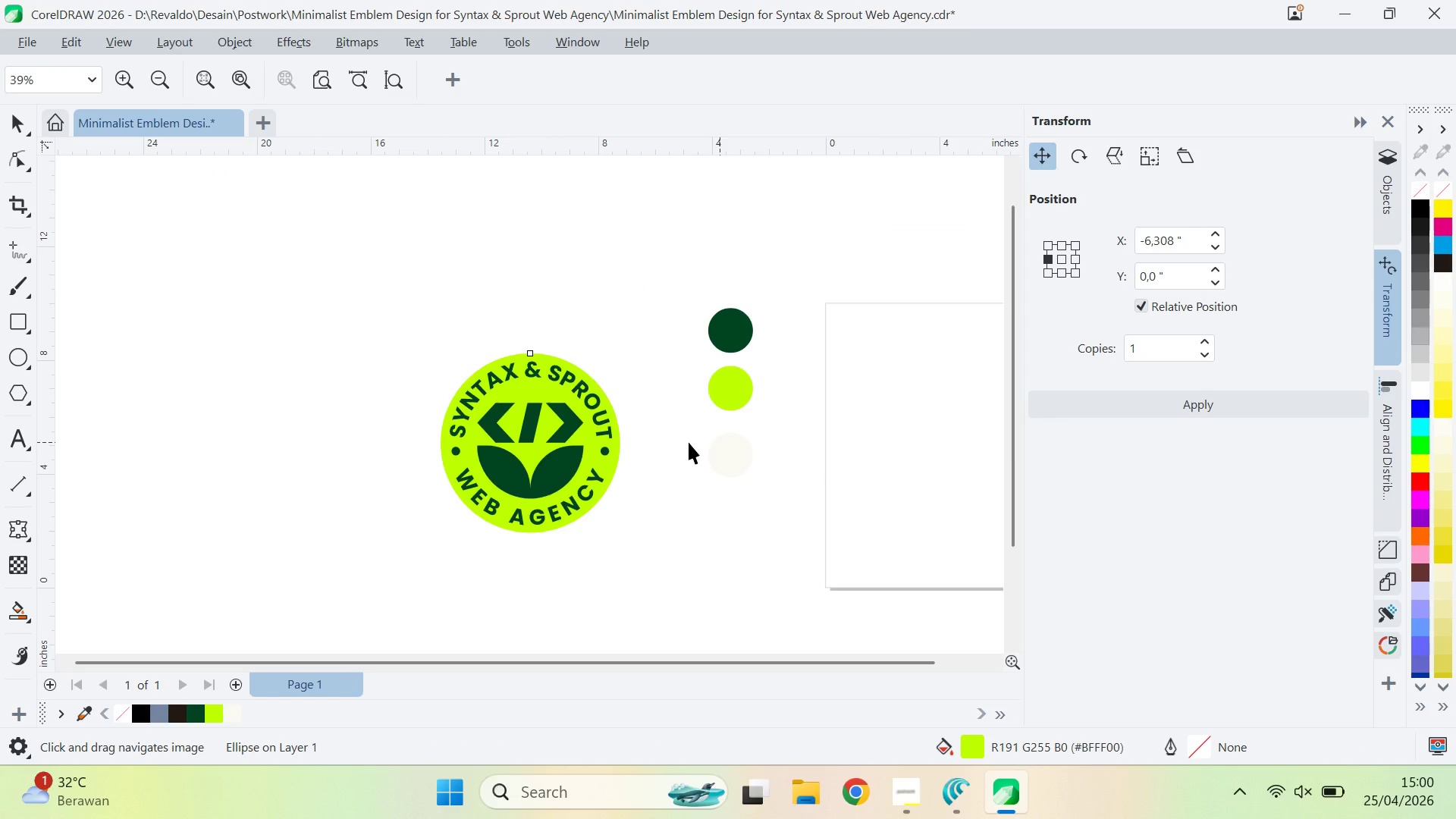 
left_click_drag(start_coordinate=[645, 430], to_coordinate=[644, 426])
 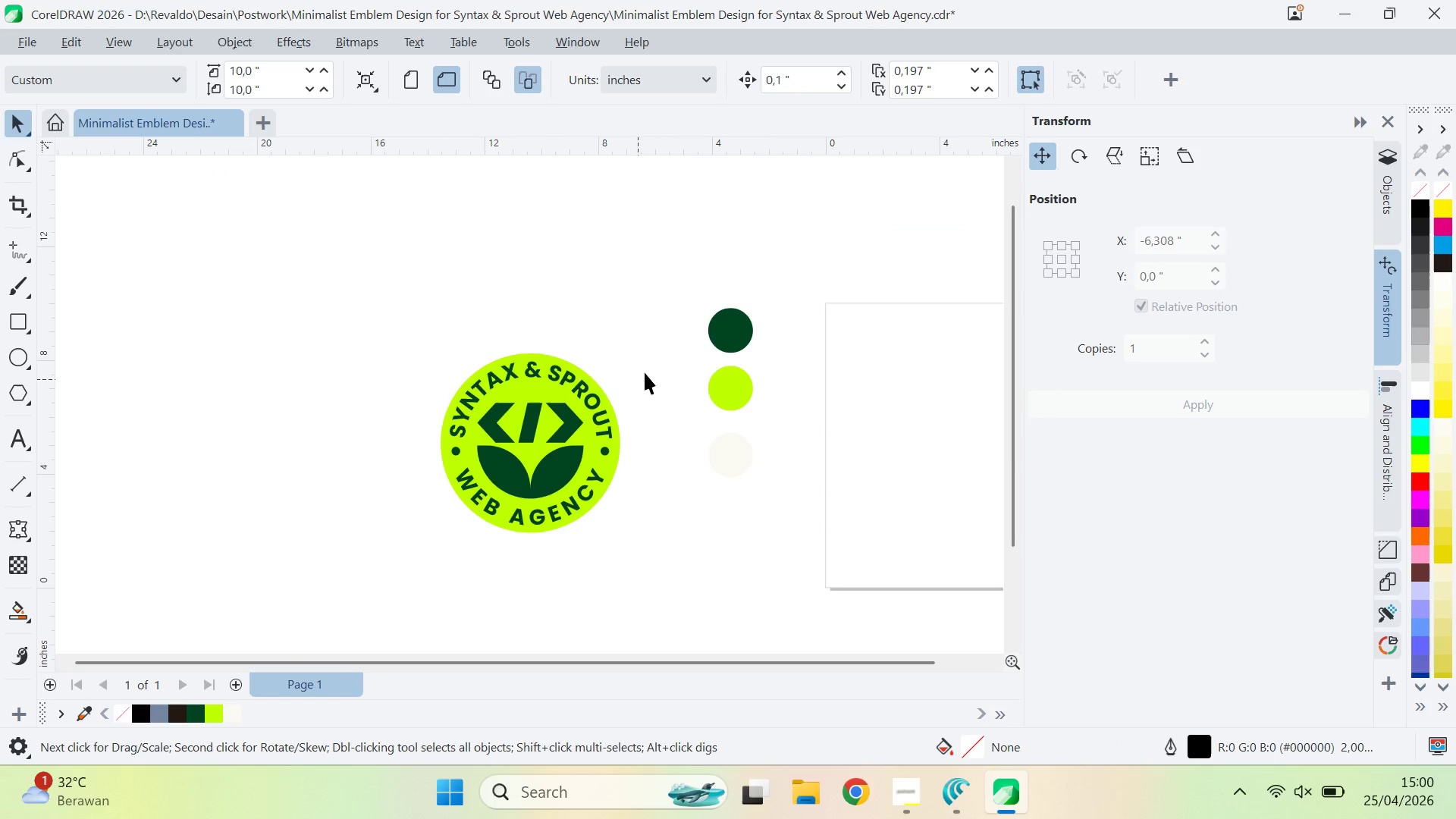 
key(Control+ControlLeft)
 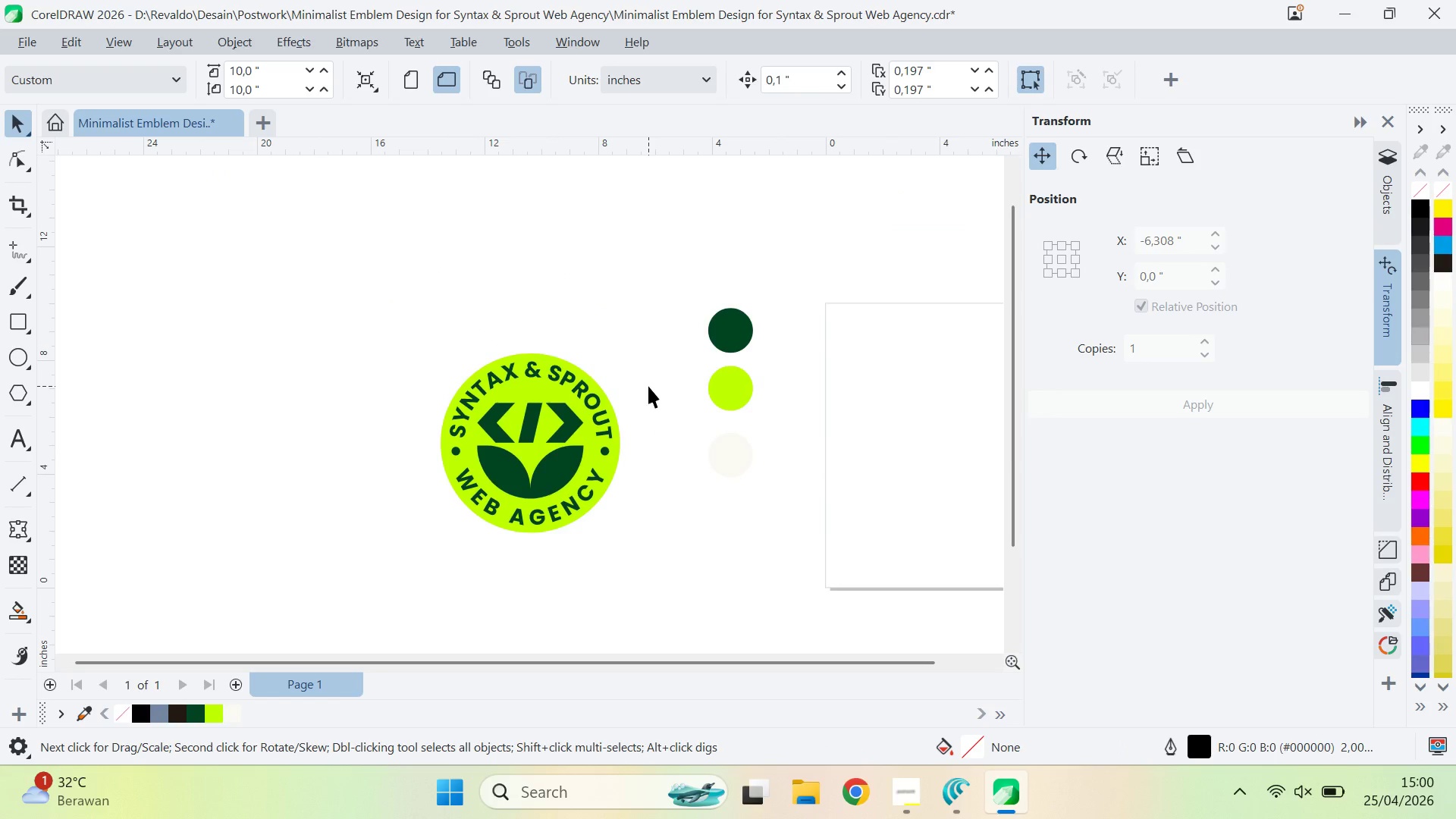 
key(Control+S)
 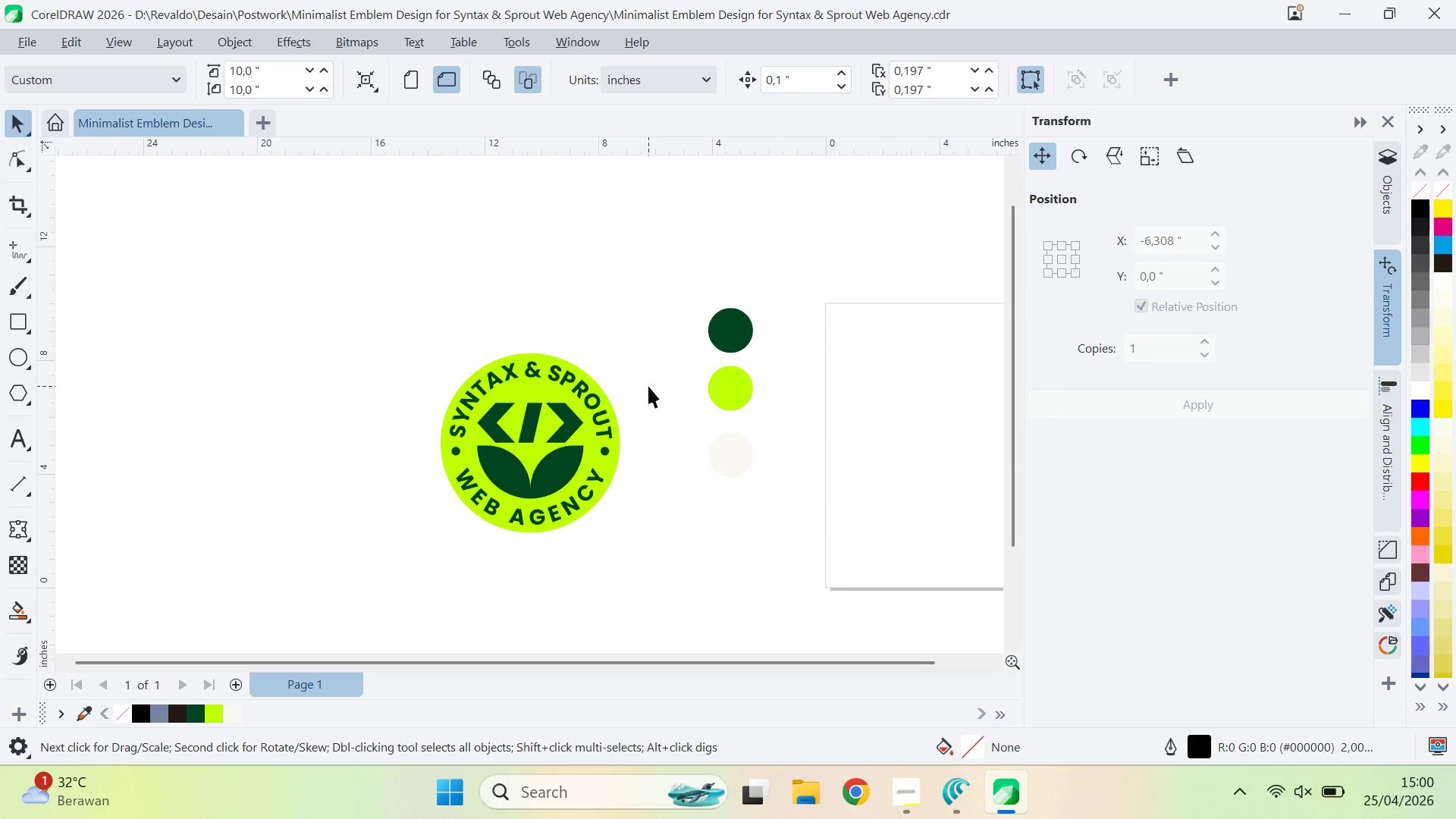 
key(Alt+Tab)
 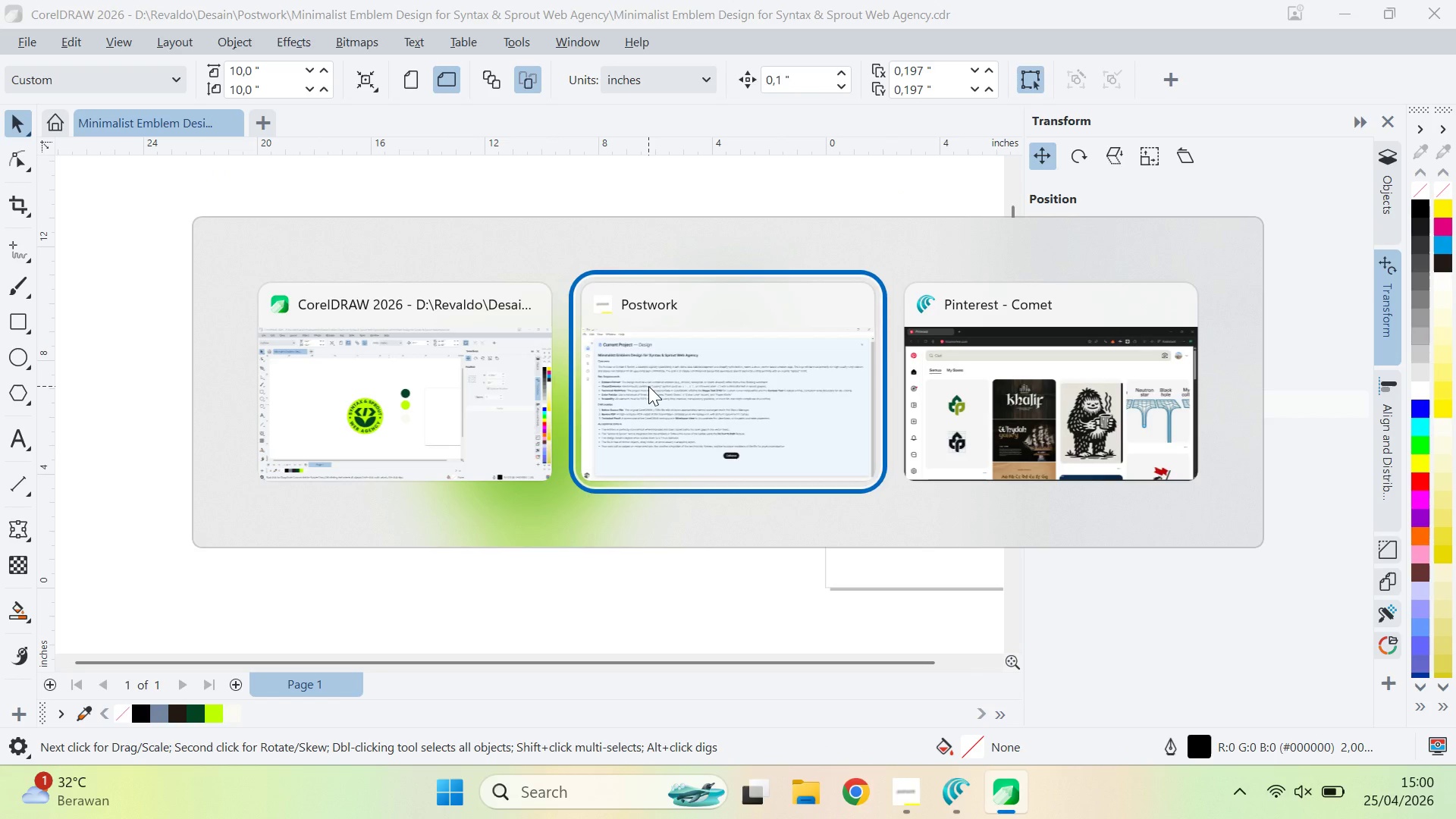 
key(Alt+Tab)
 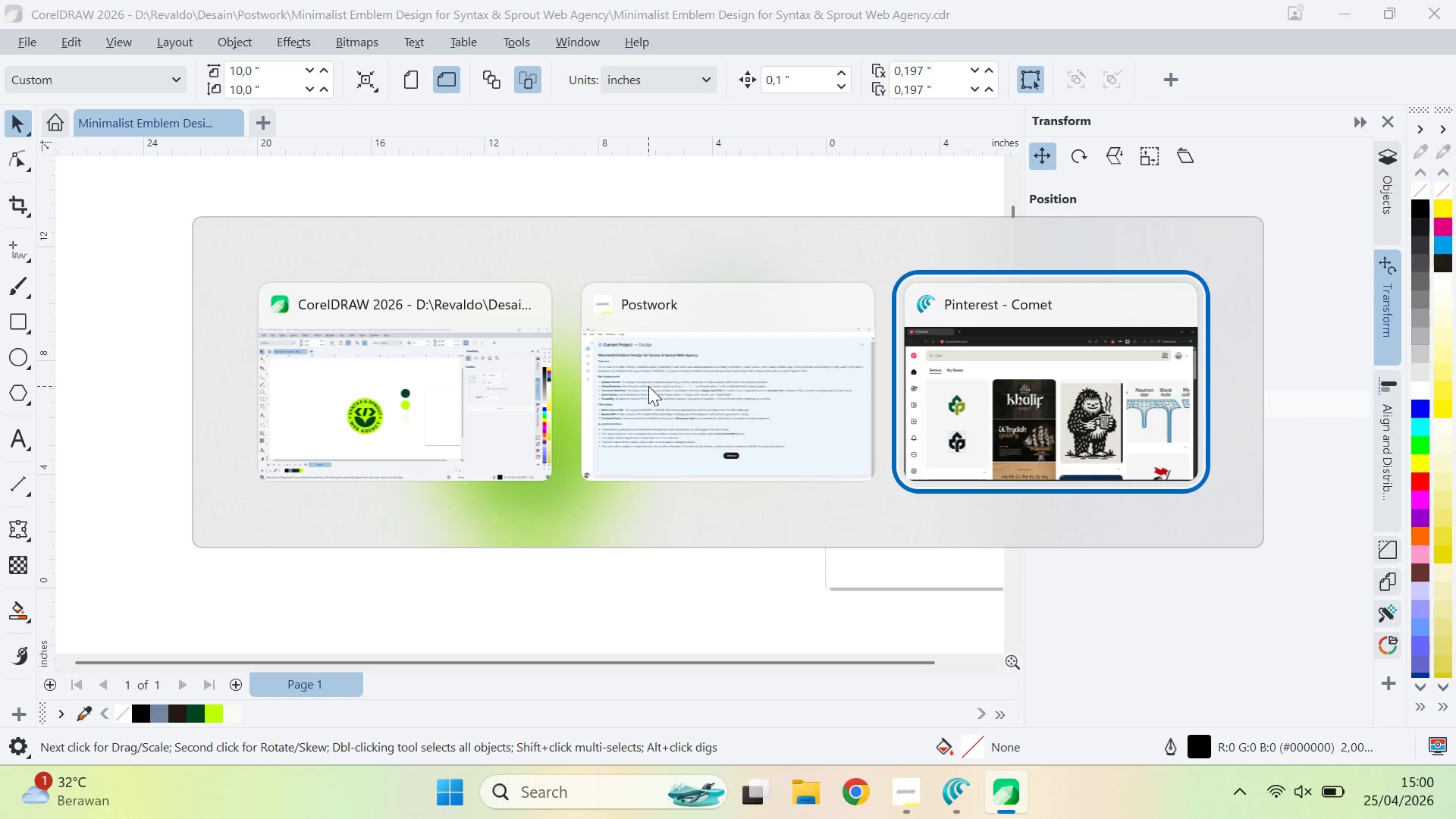 
key(Alt+Tab)
 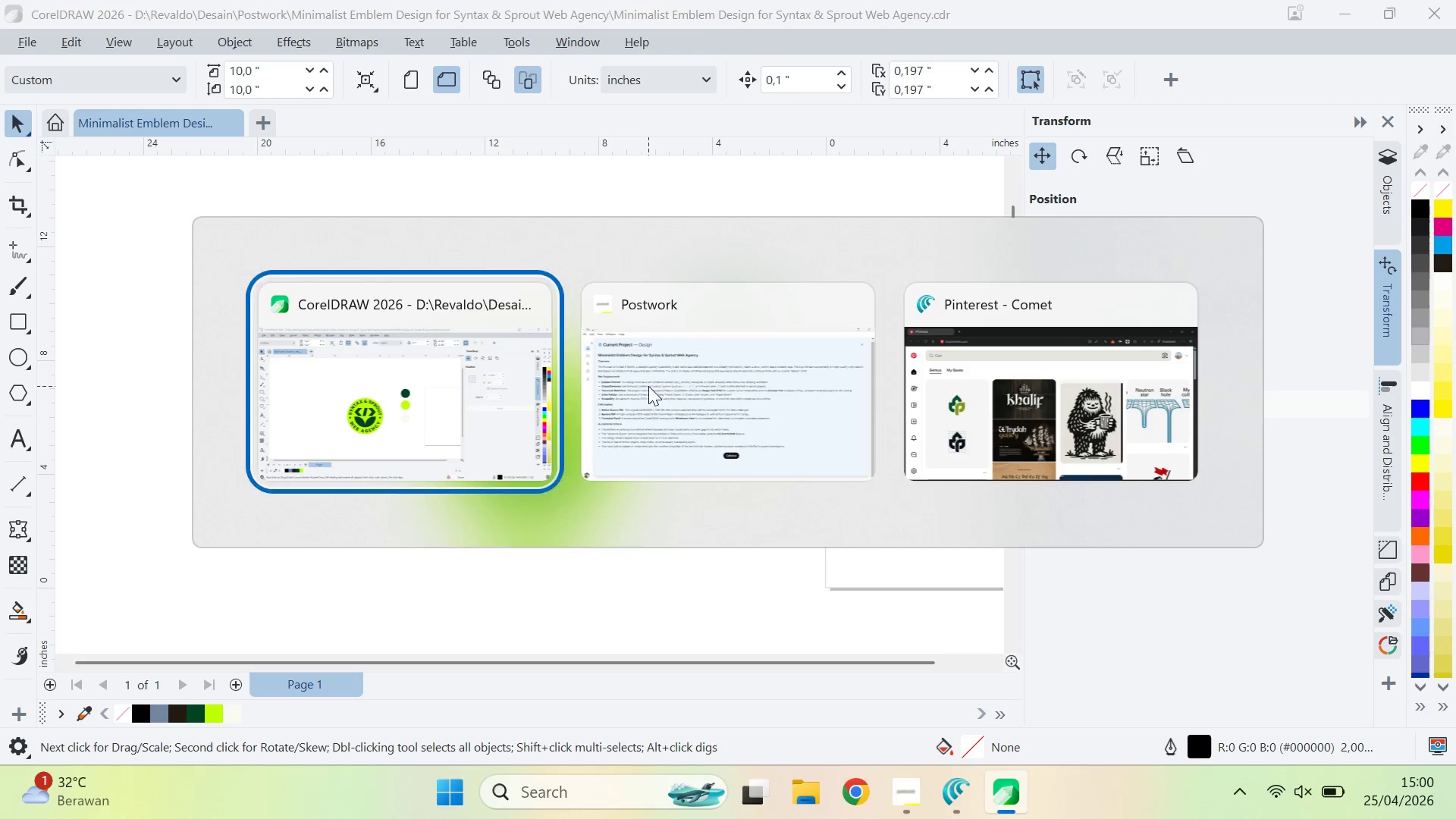 
key(Alt+Tab)
 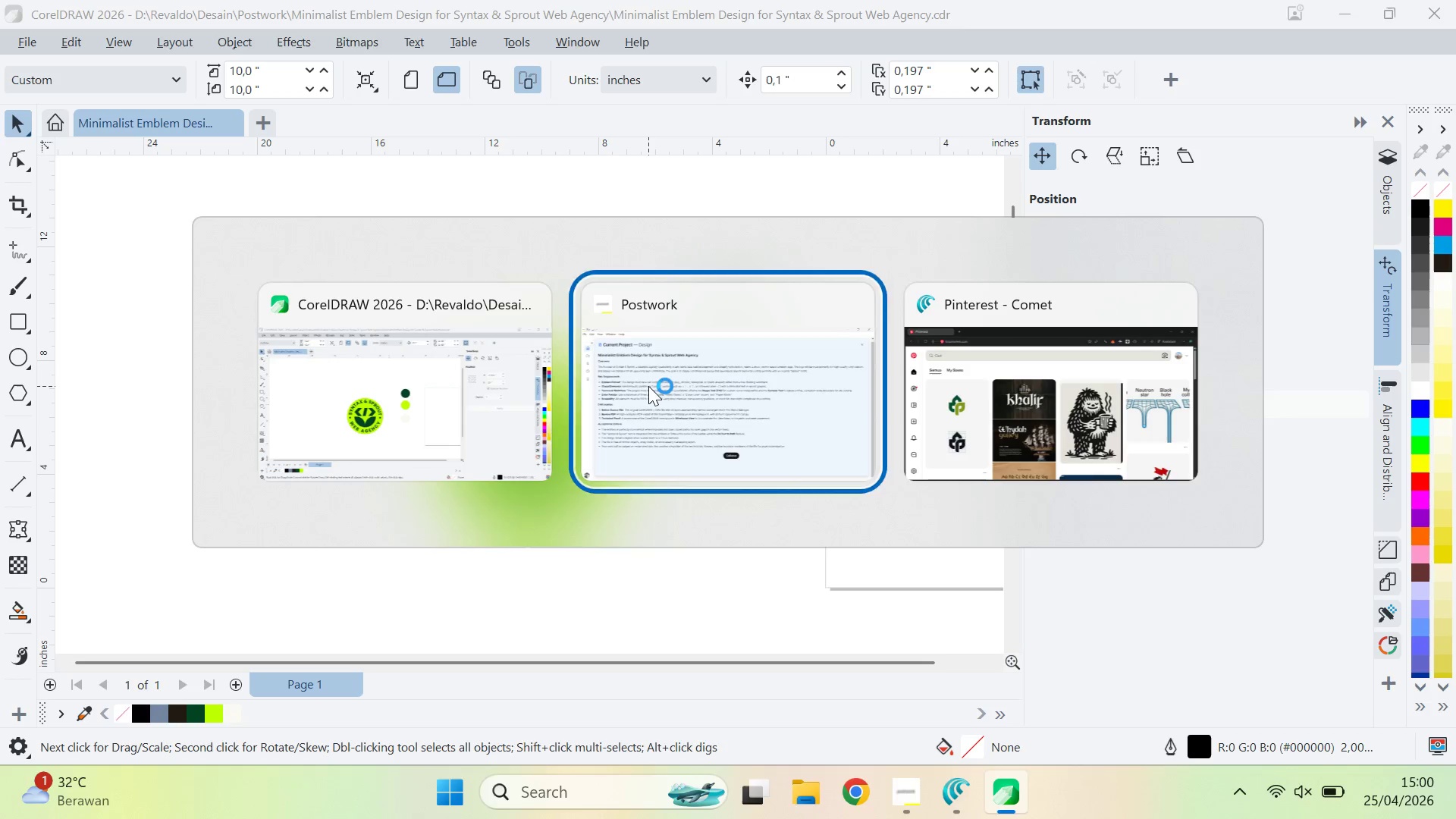 
key(Alt+Tab)
 